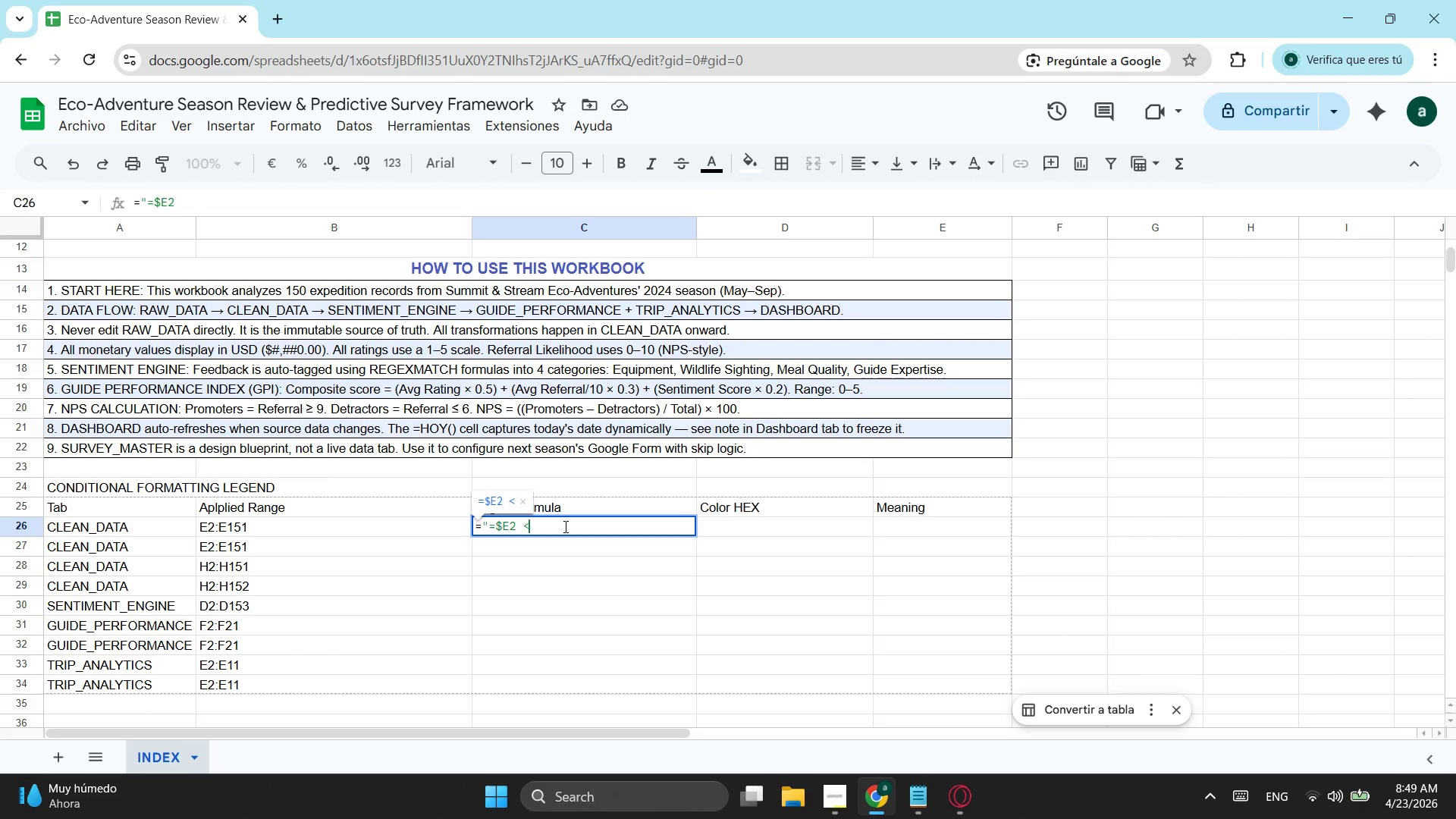 
key(Shift+Comma)
 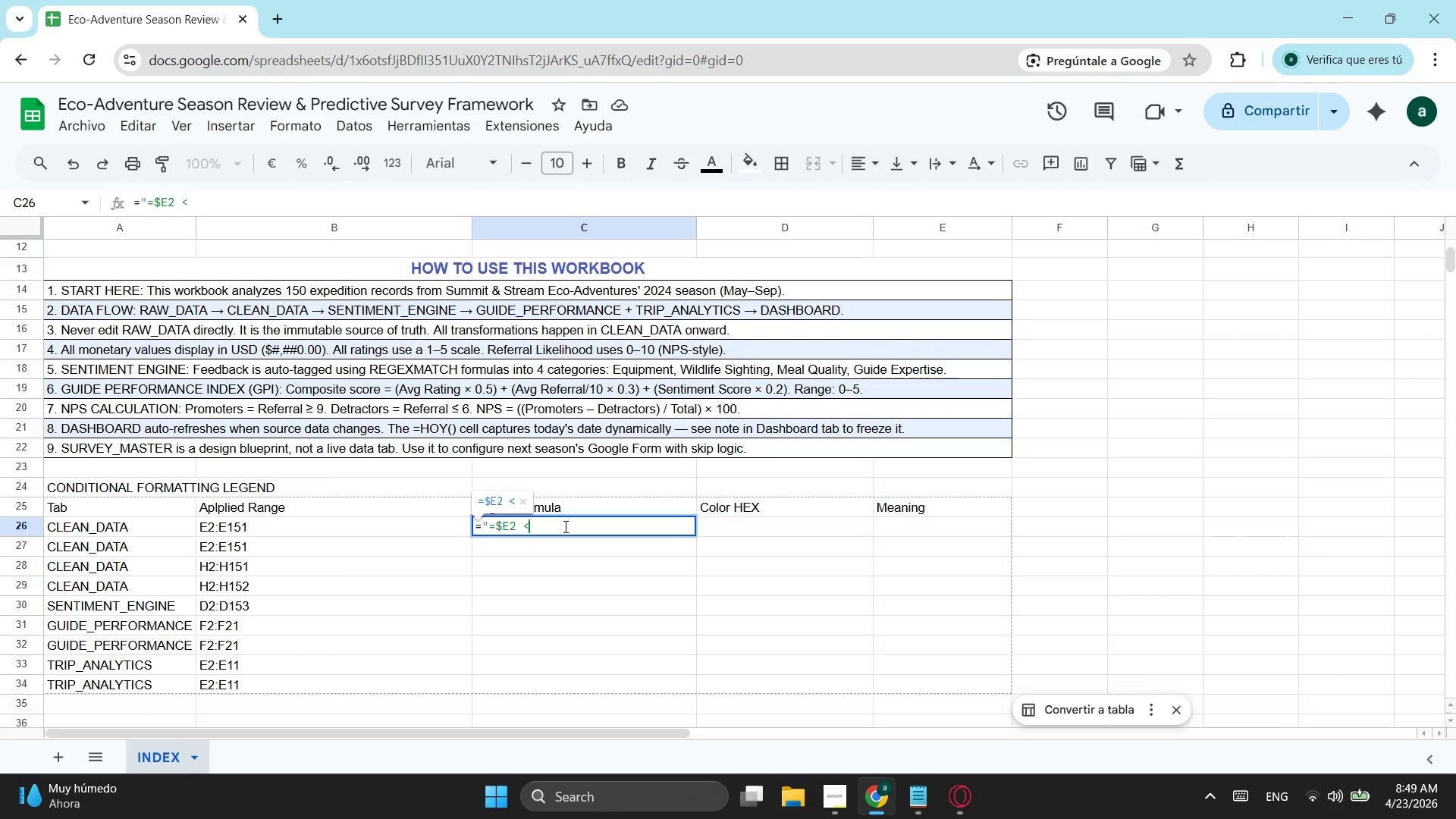 
key(Equal)
 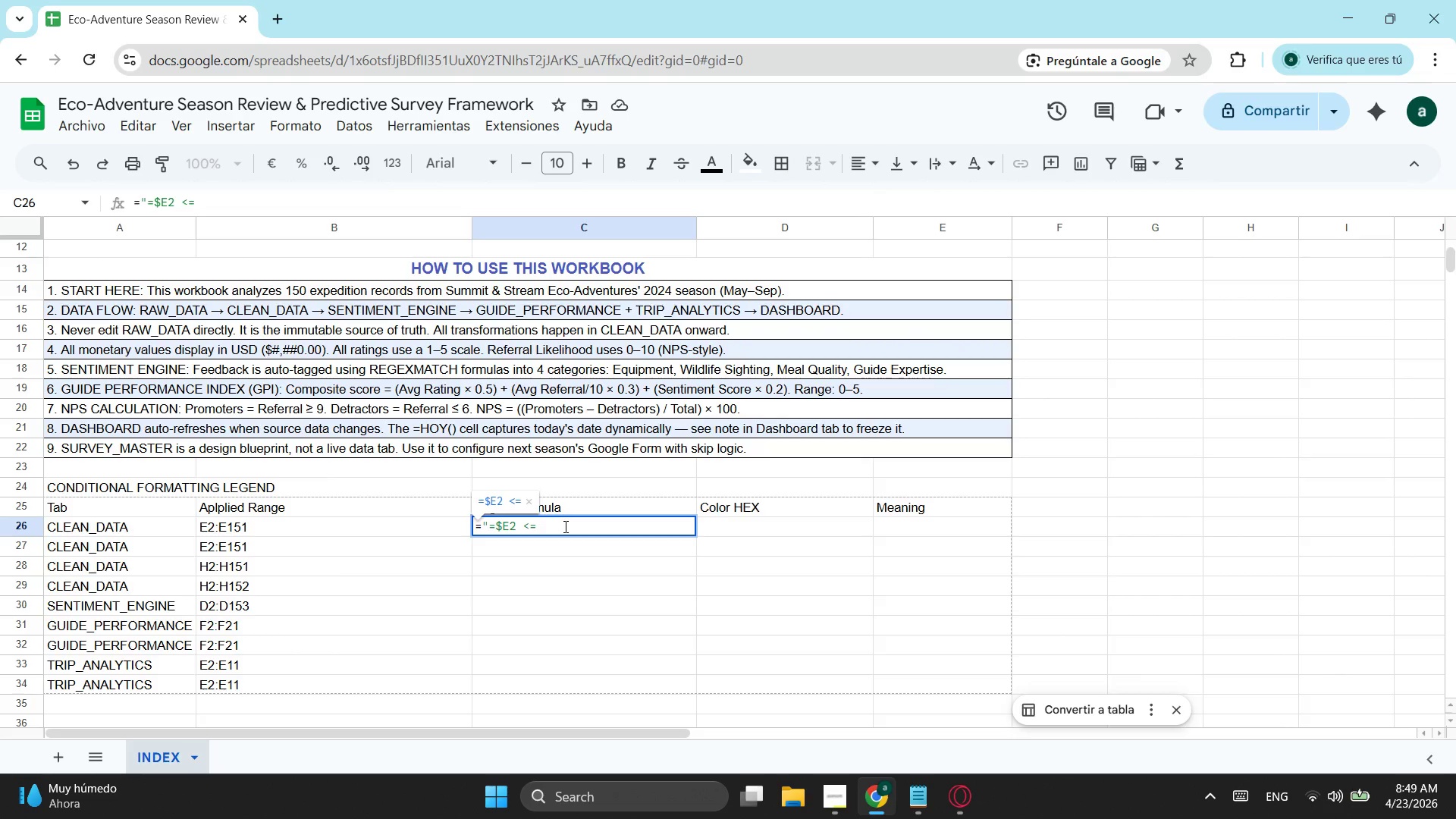 
key(2)
 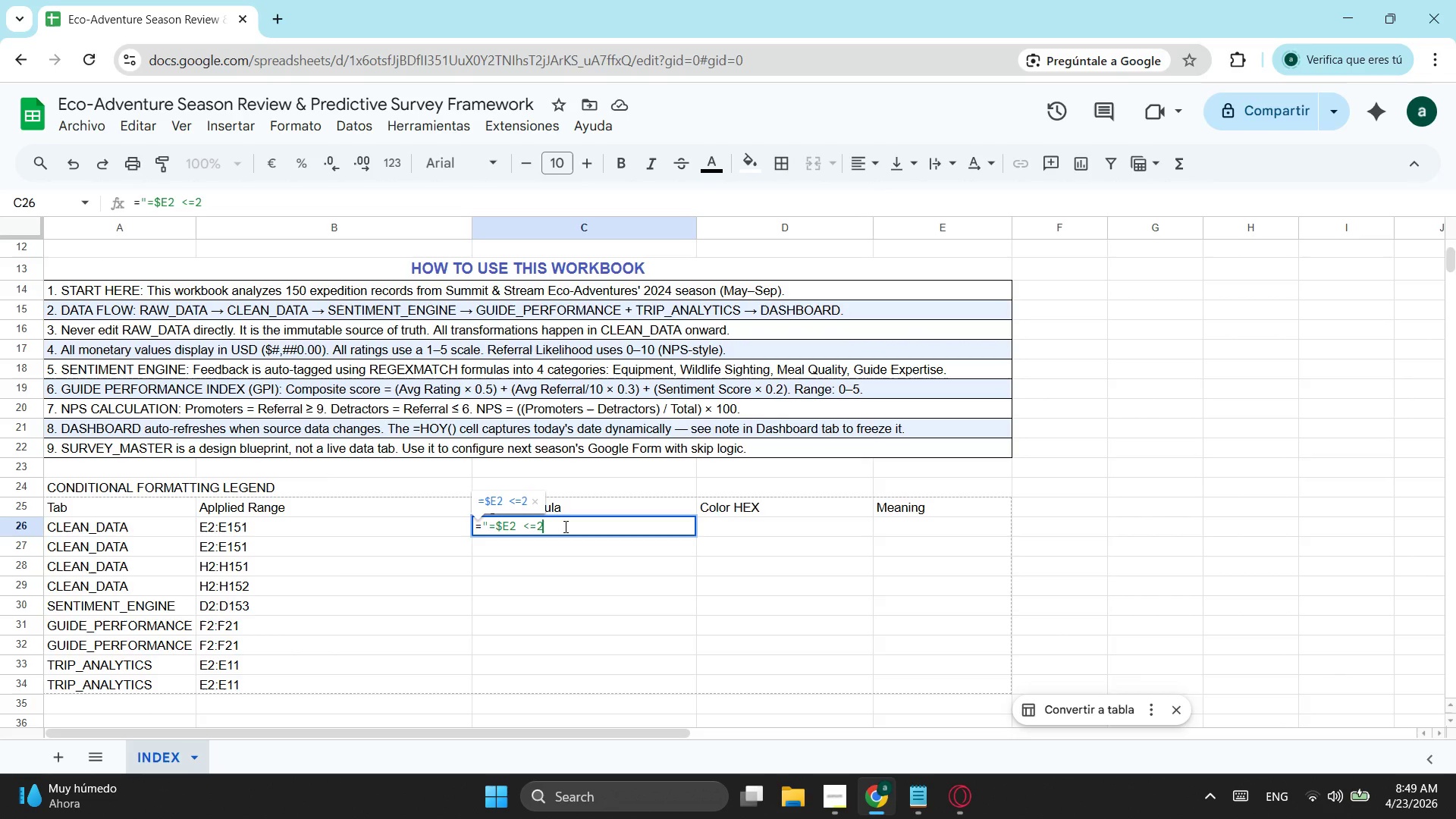 
key(Shift+ShiftLeft)
 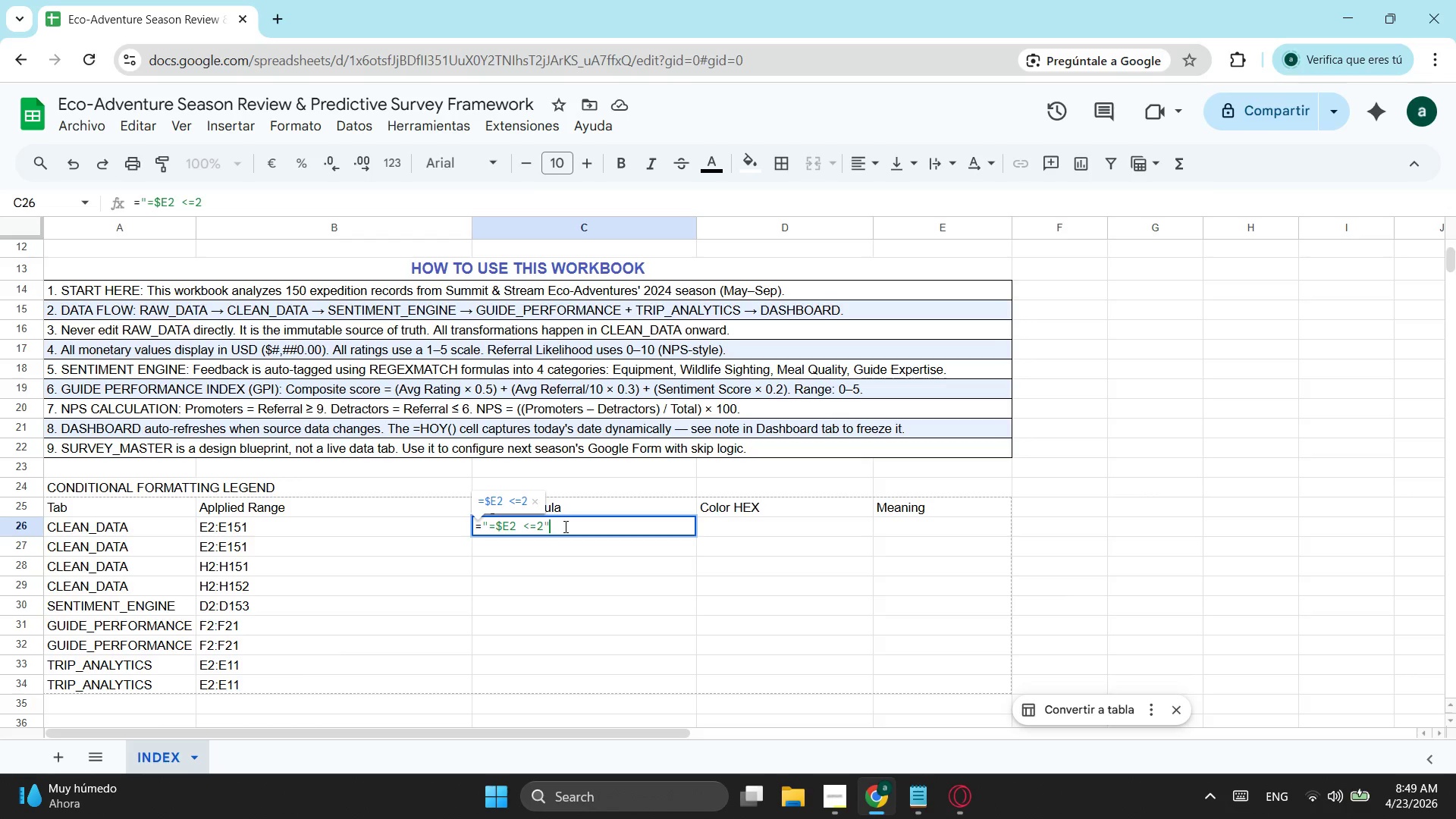 
key(Shift+Quote)
 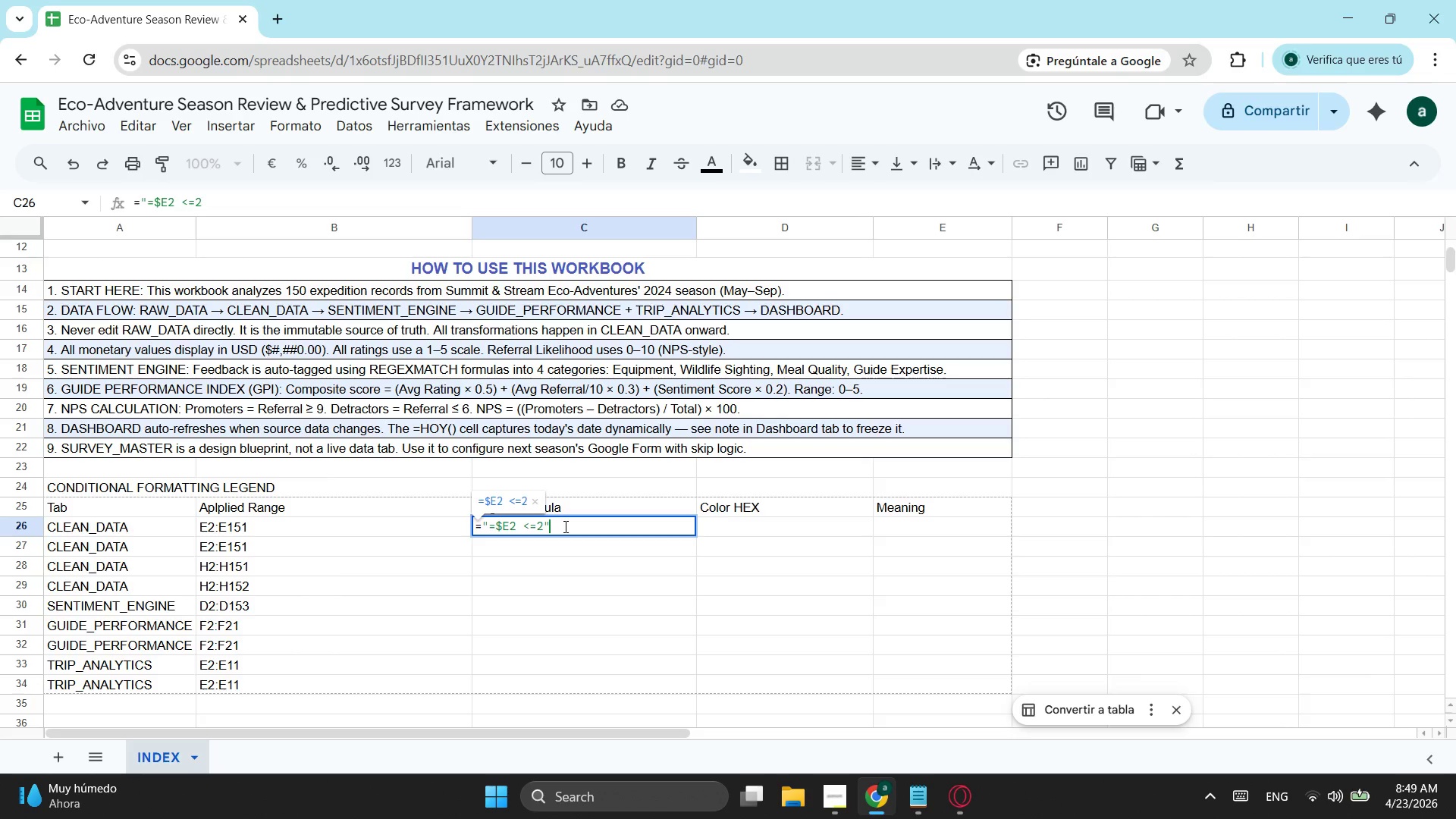 
key(Enter)
 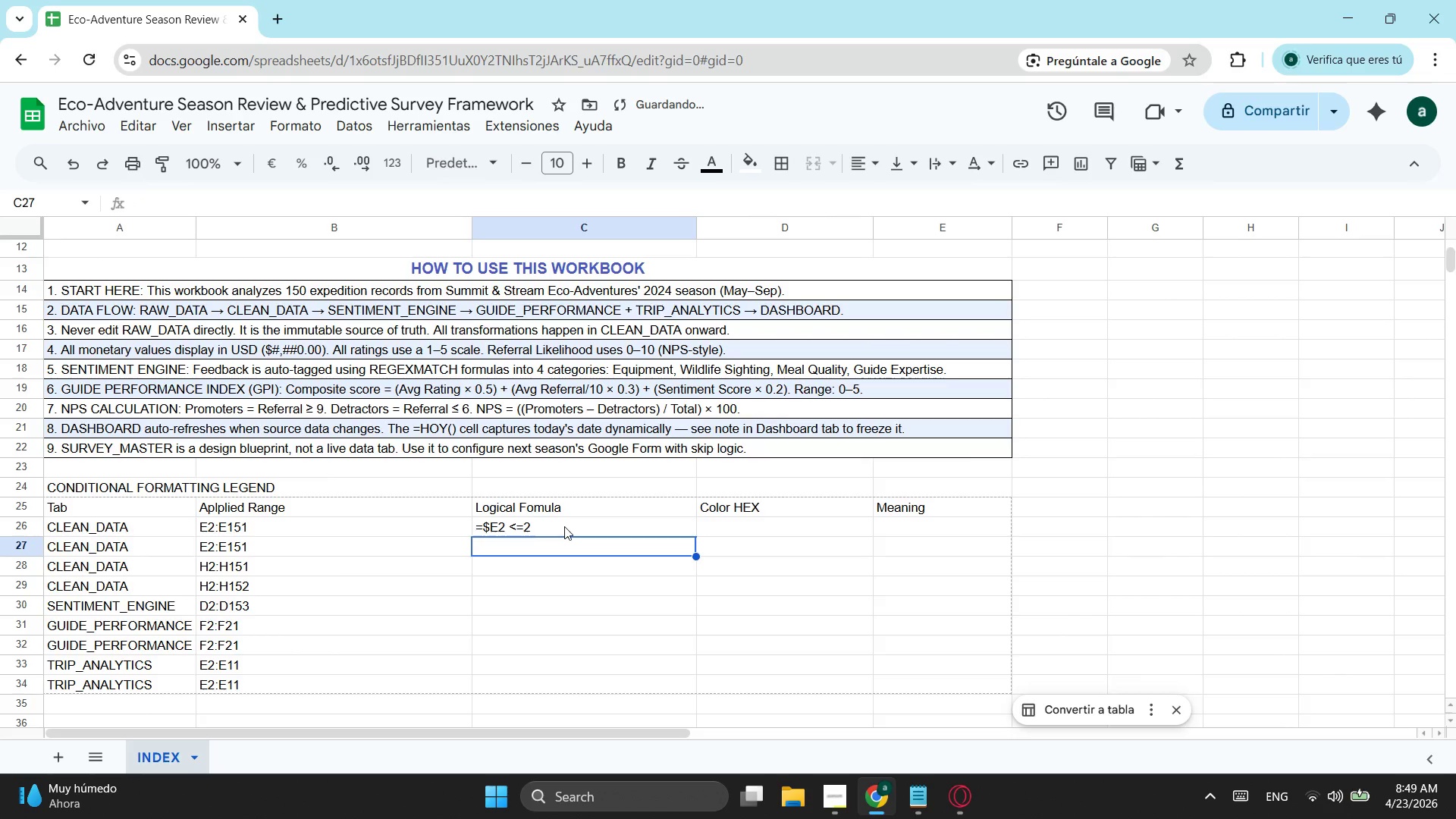 
key(ArrowUp)
 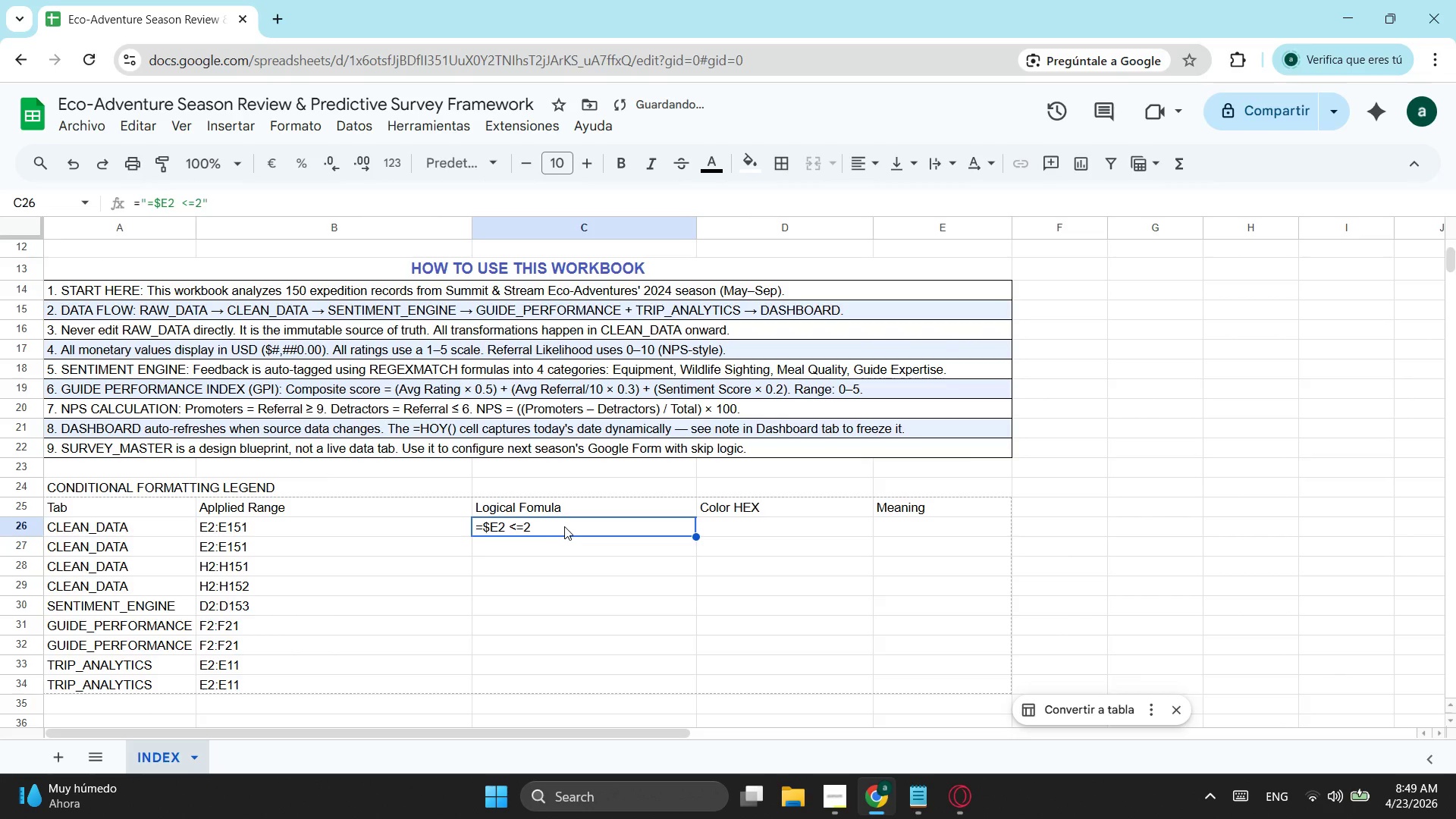 
key(Control+ControlLeft)
 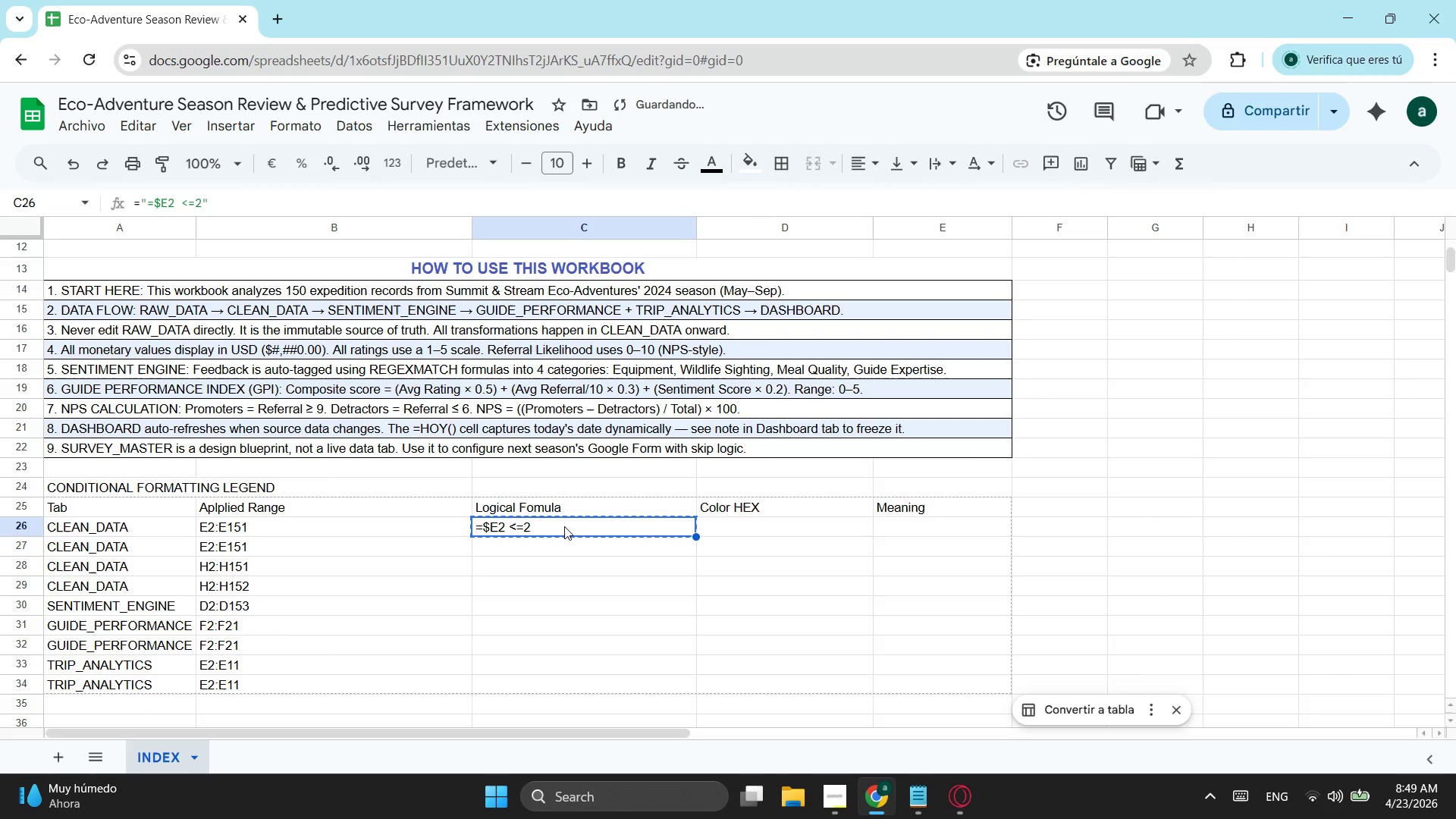 
key(Control+C)
 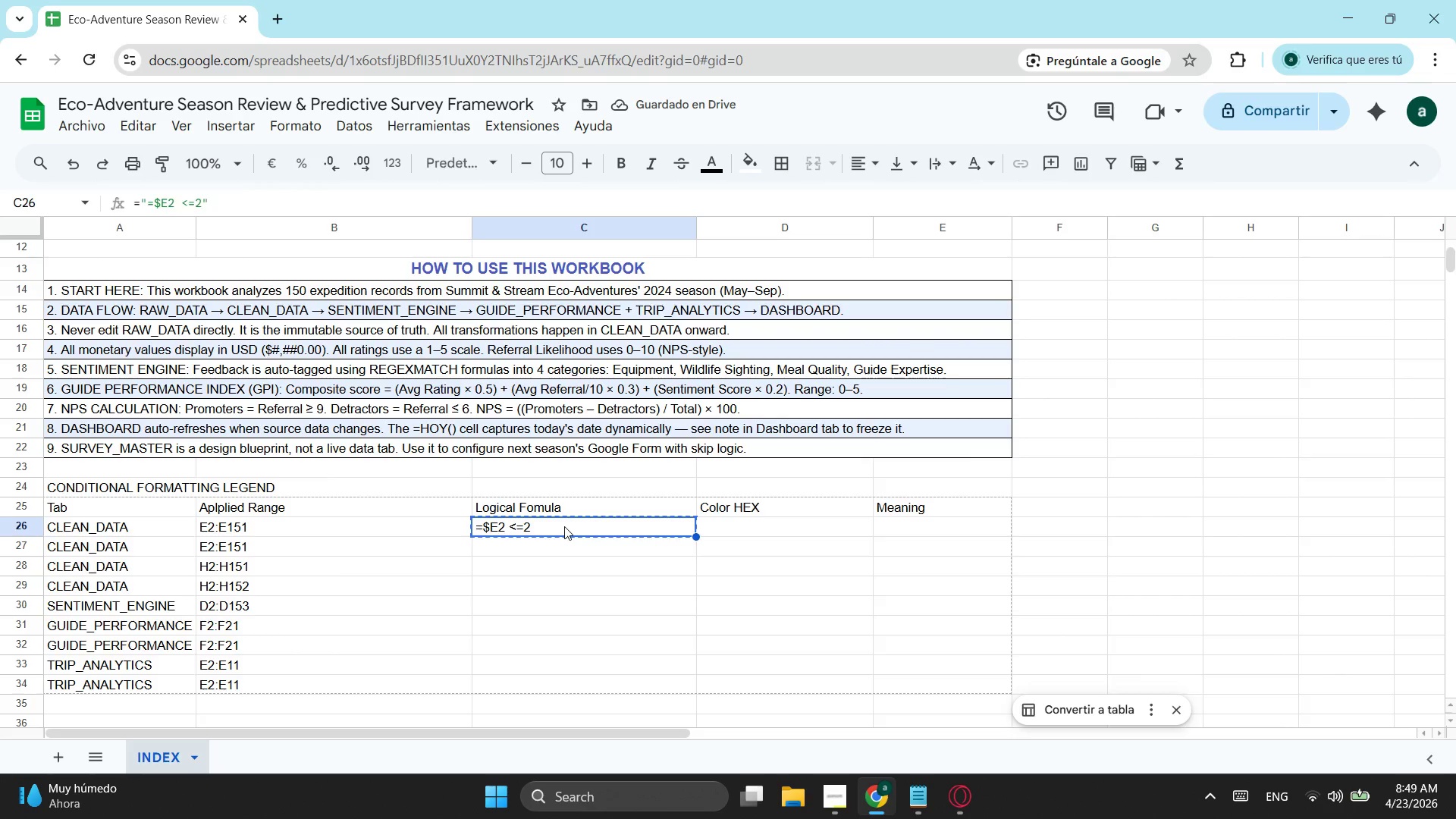 
key(ArrowDown)
 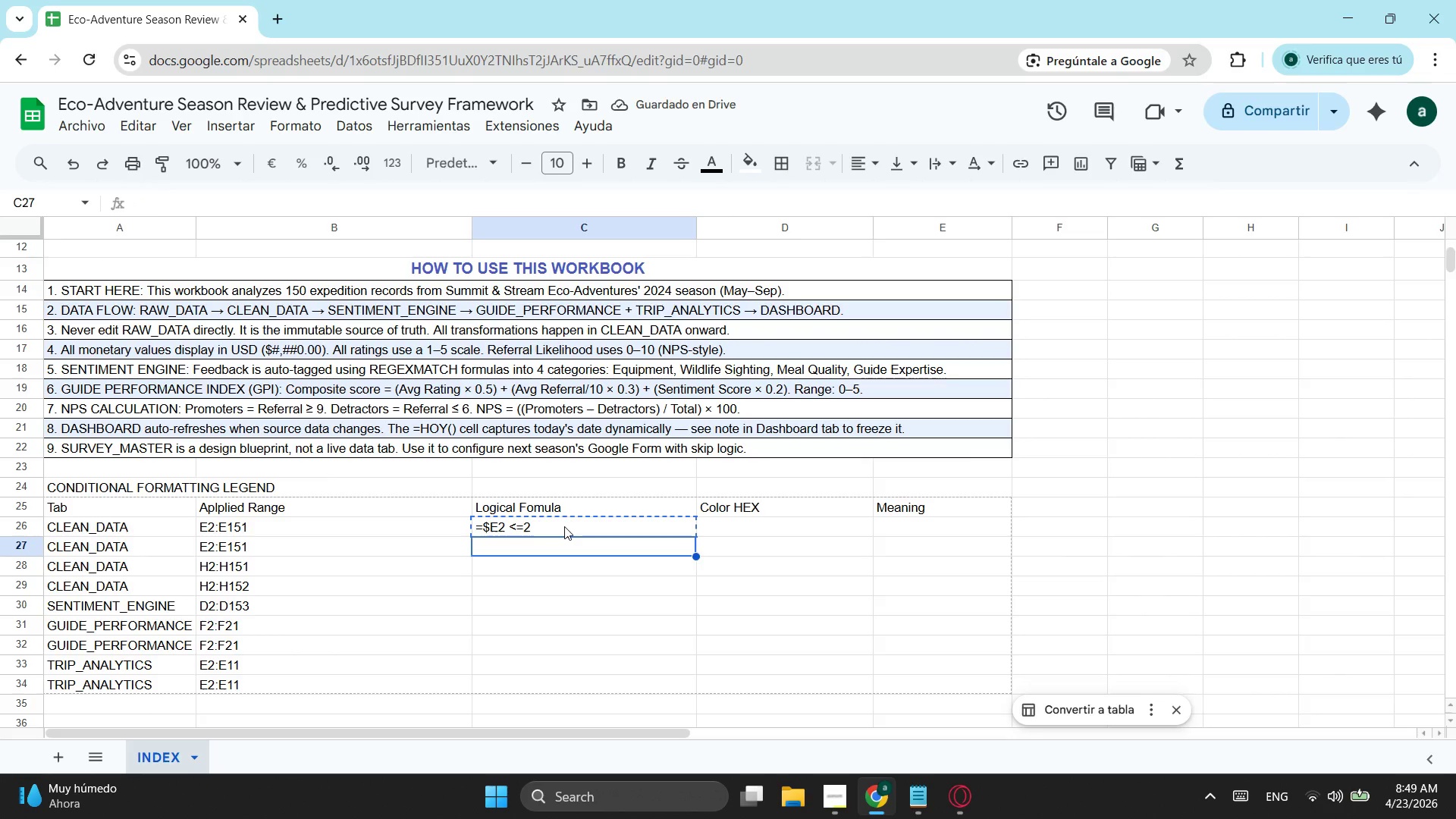 
key(Control+ControlLeft)
 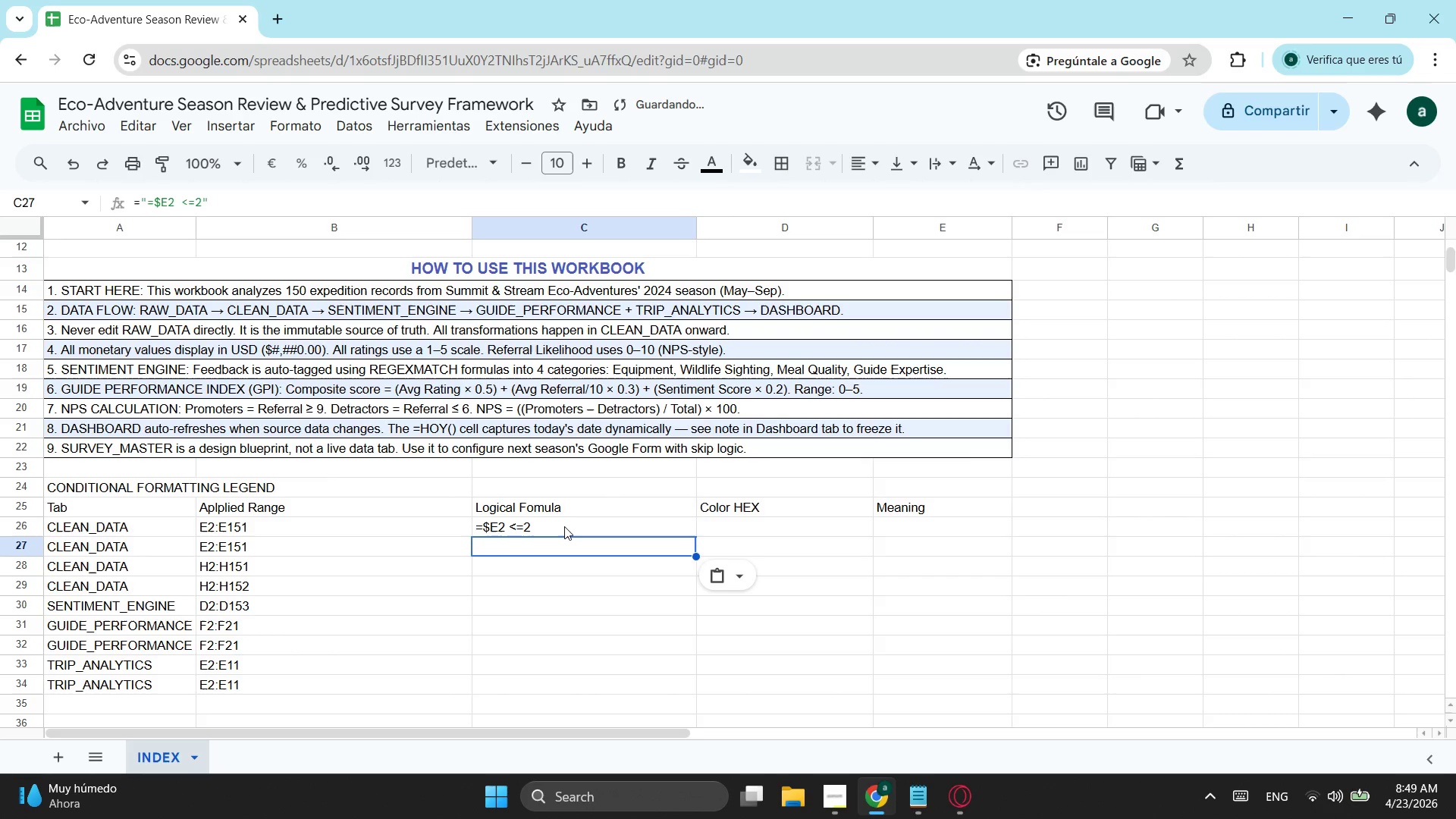 
key(Control+V)
 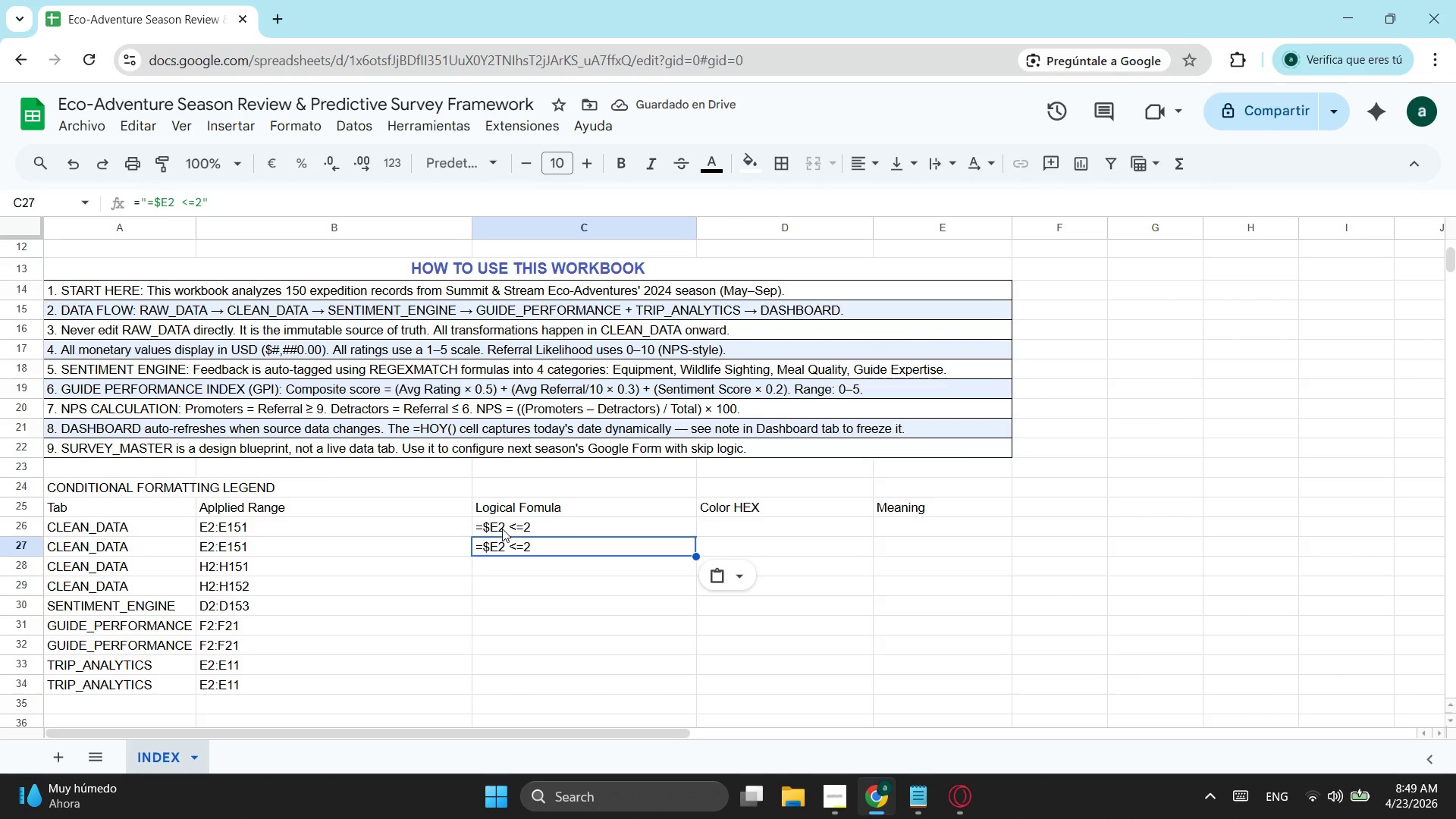 
left_click([197, 202])
 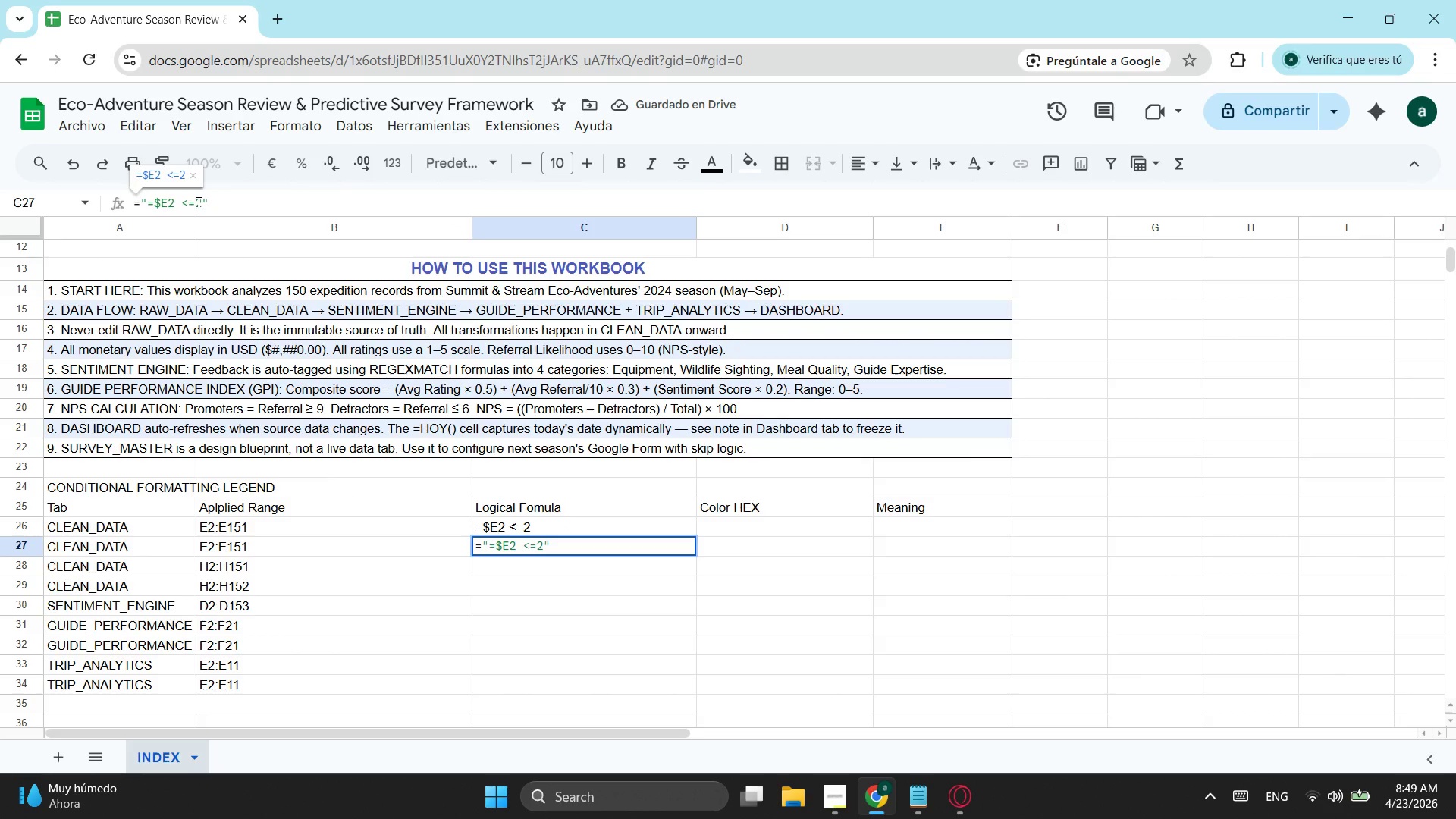 
key(ArrowRight)
 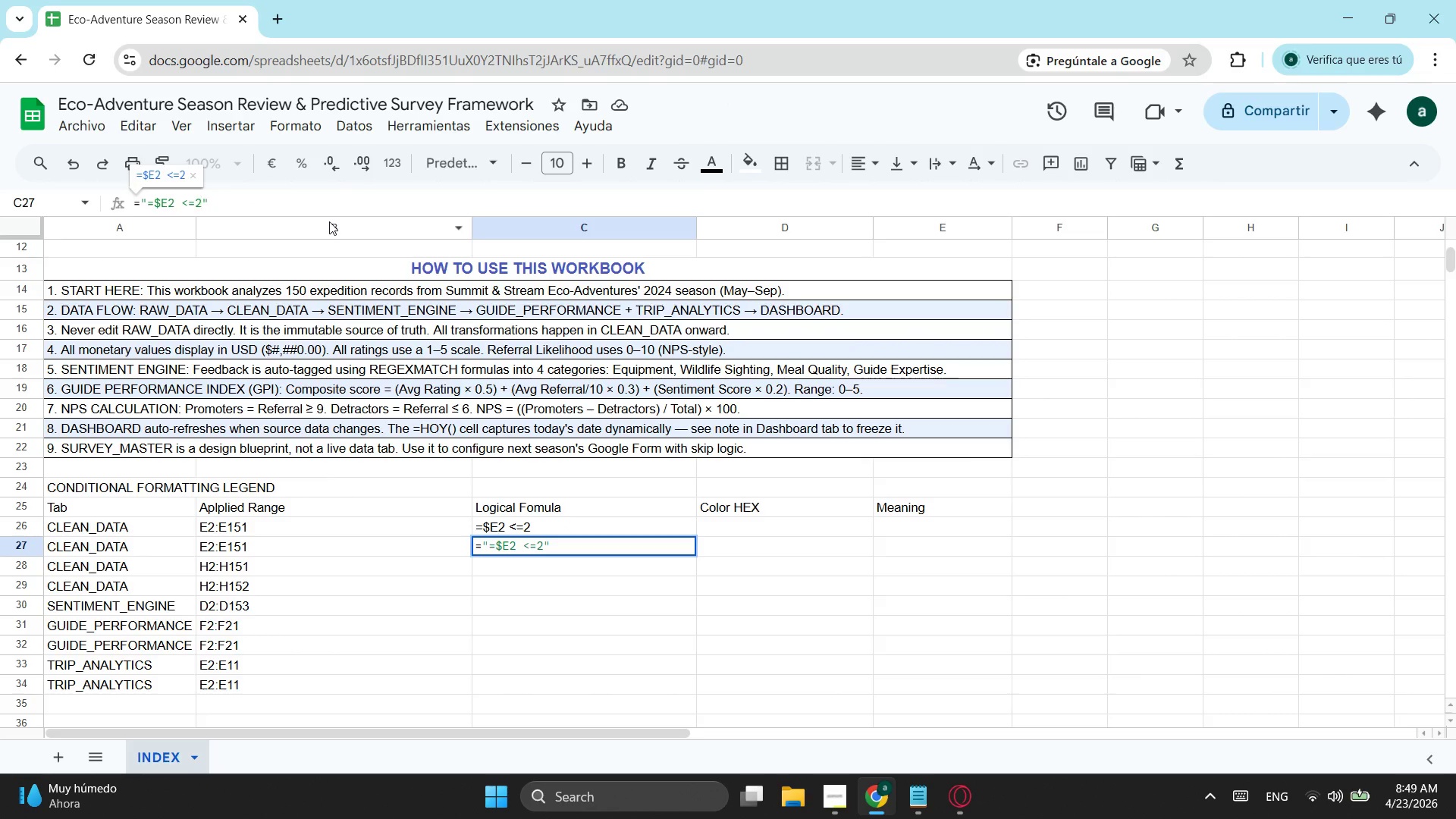 
key(Backspace)
 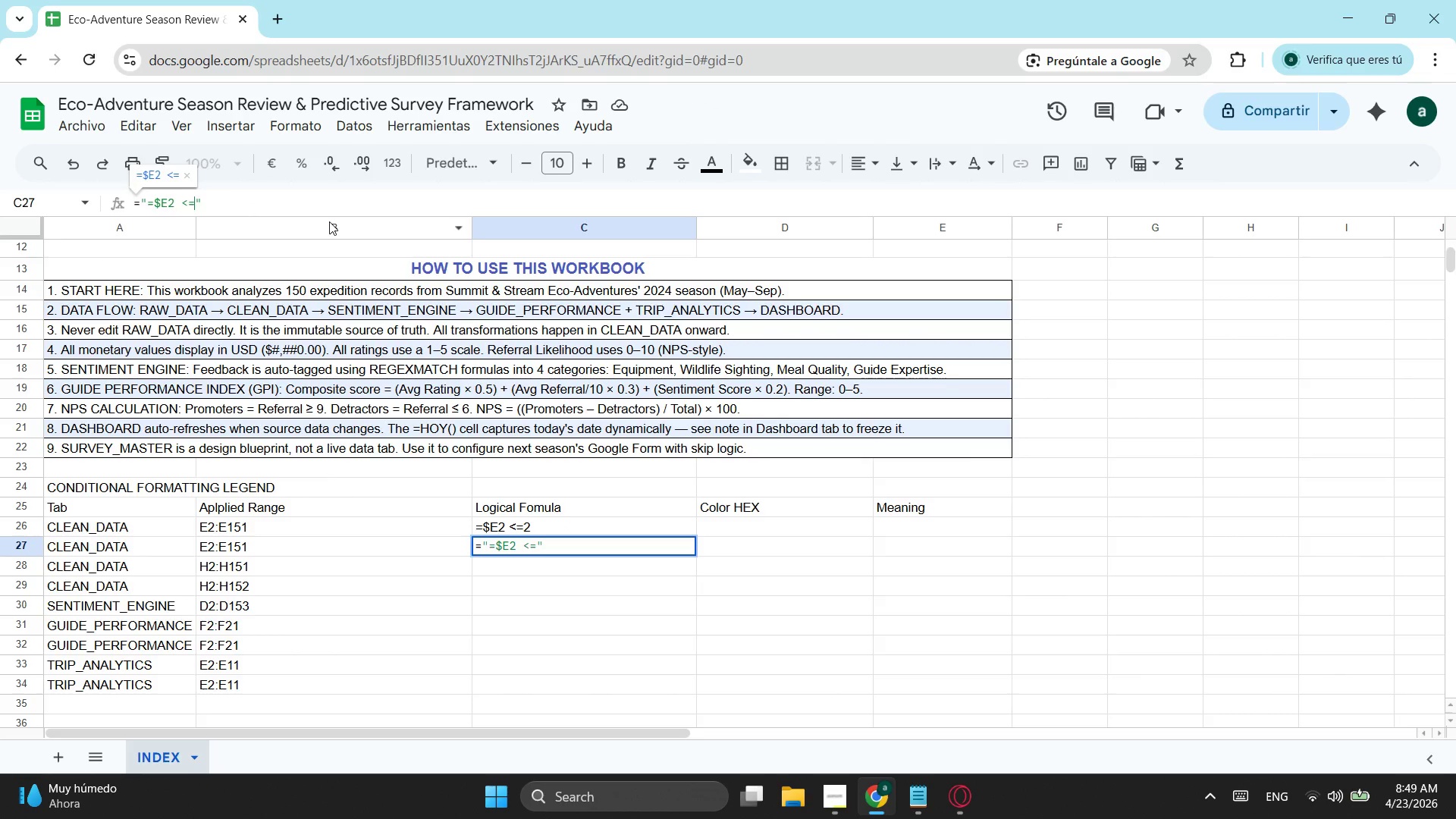 
key(Backspace)
 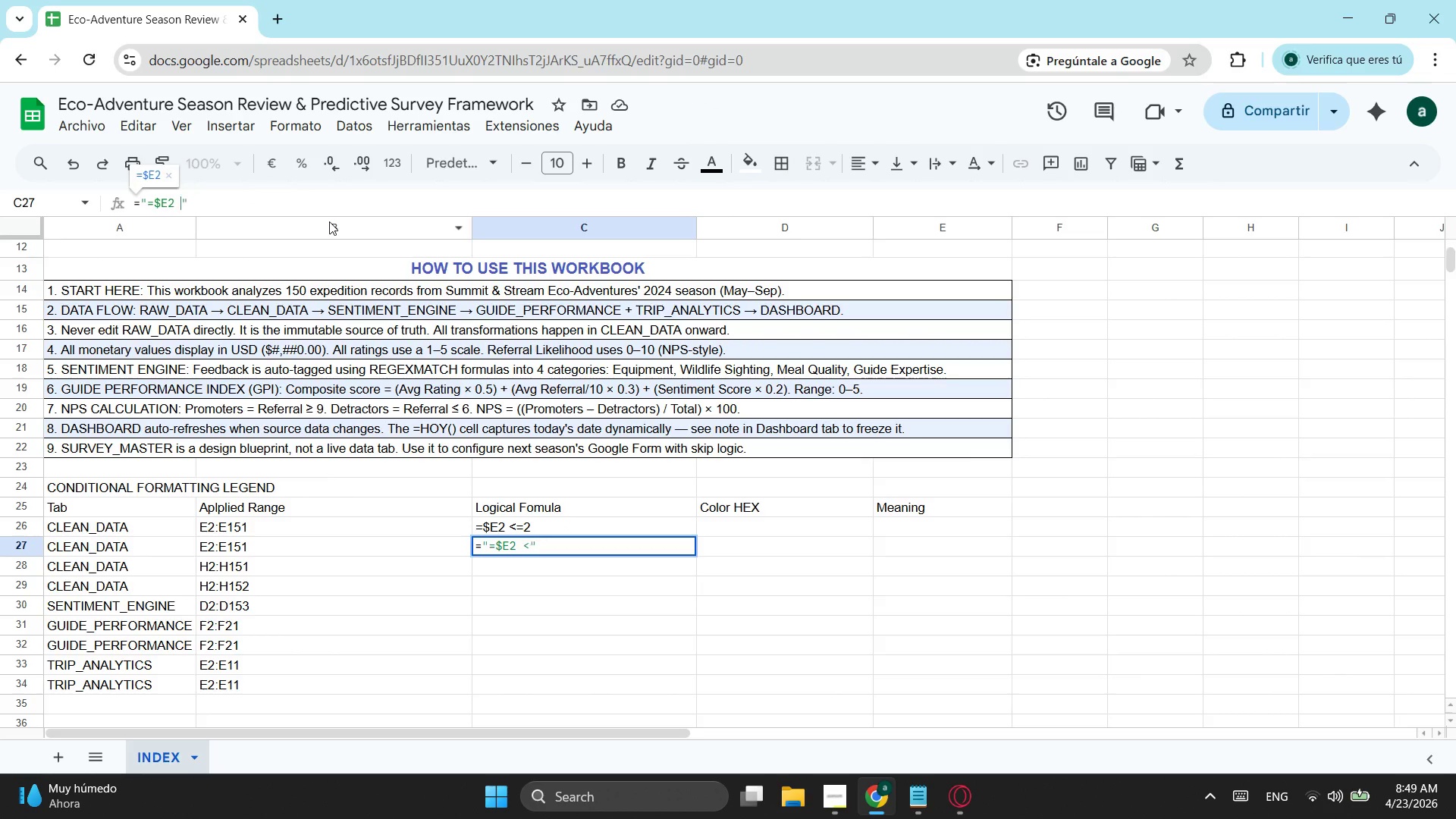 
key(Backspace)
 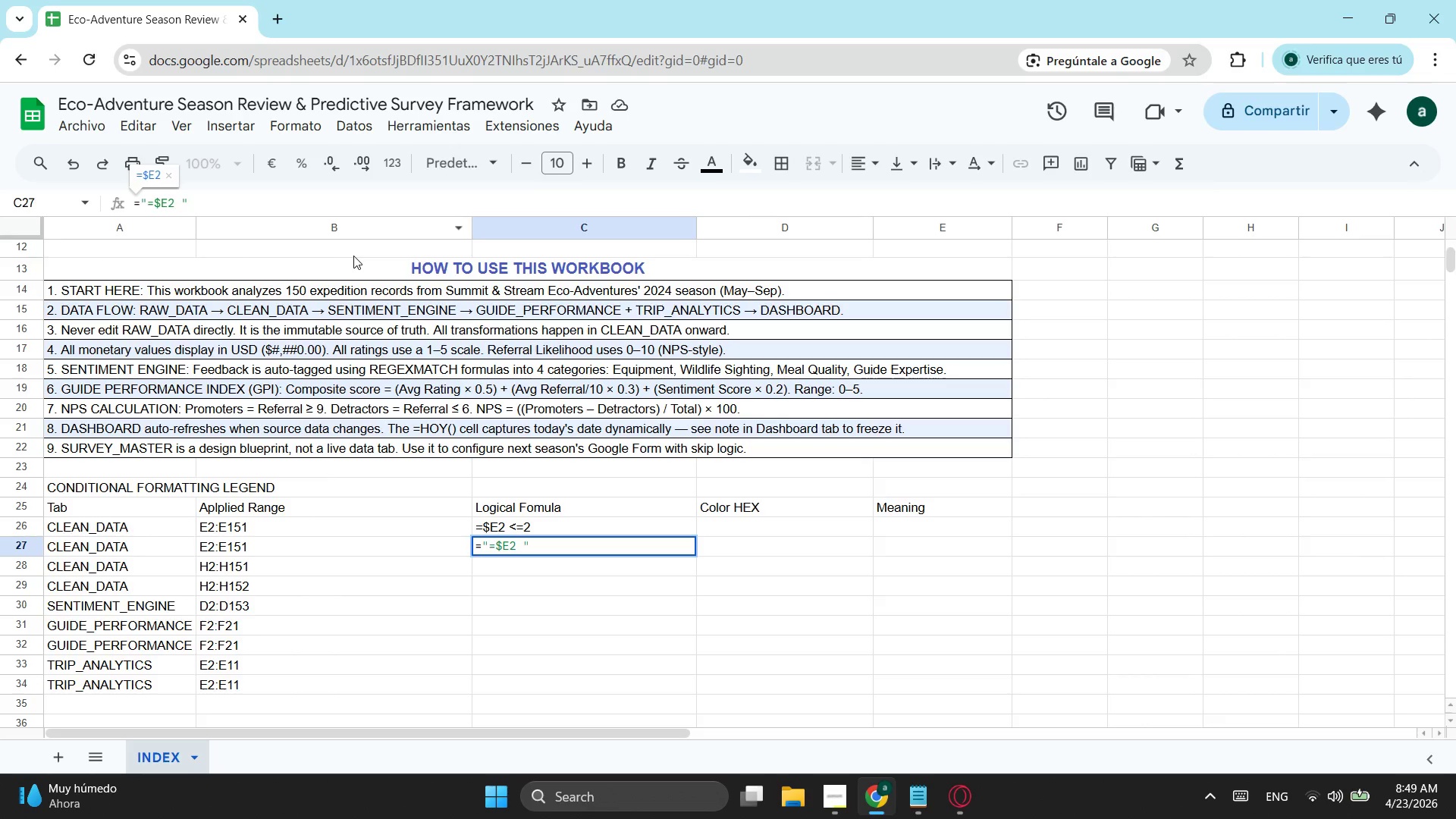 
key(5)
 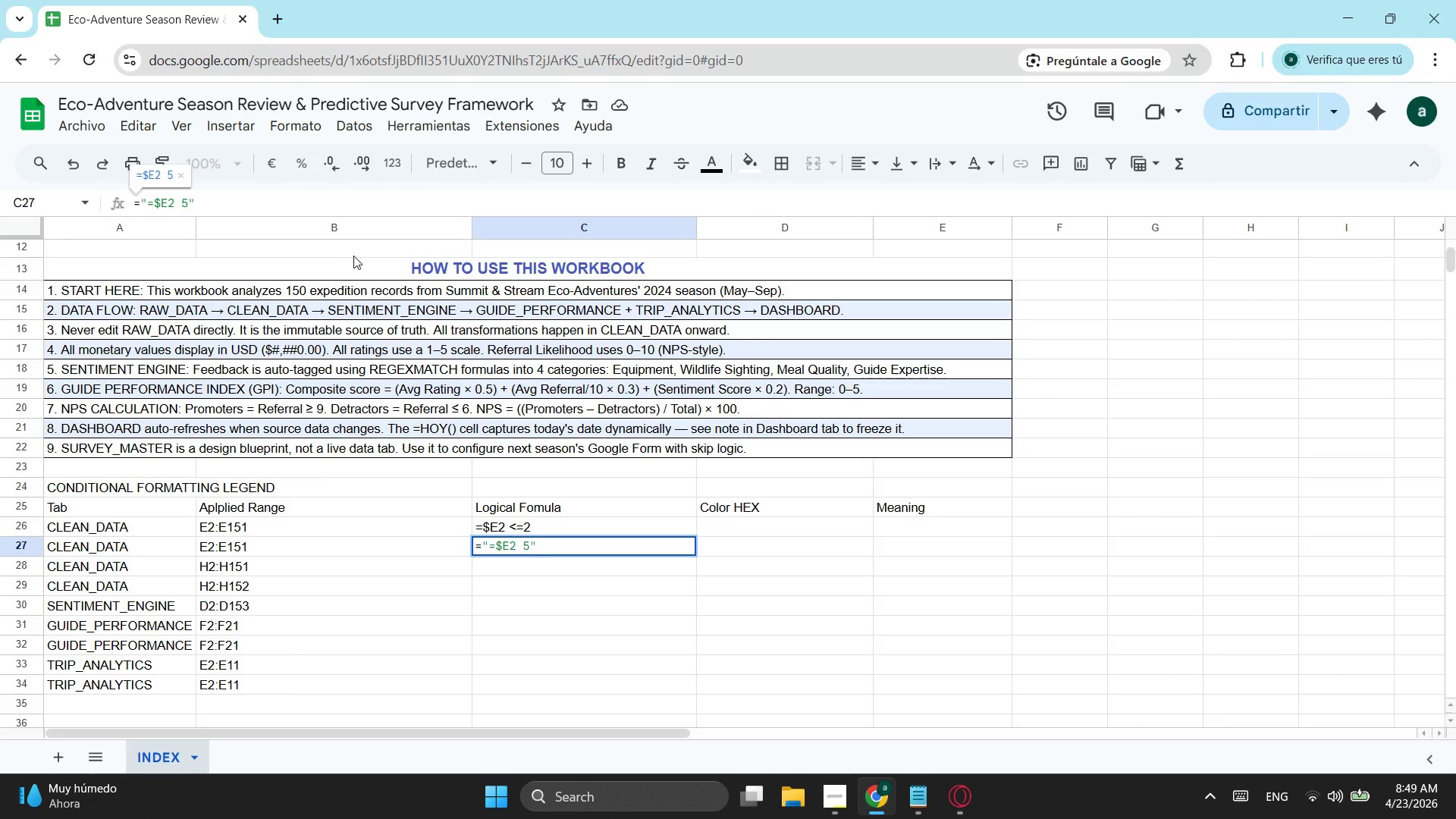 
key(Enter)
 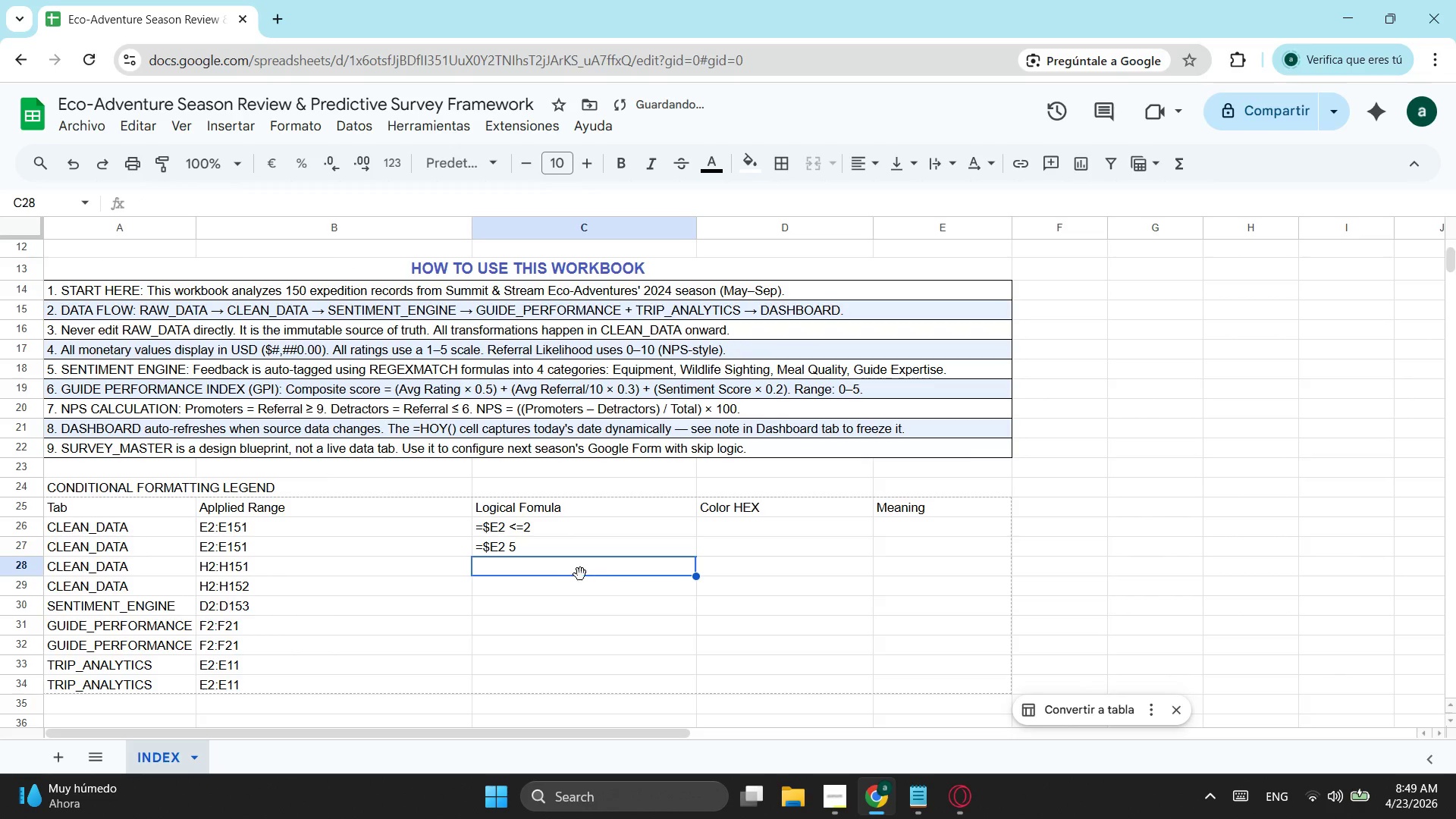 
left_click([517, 546])
 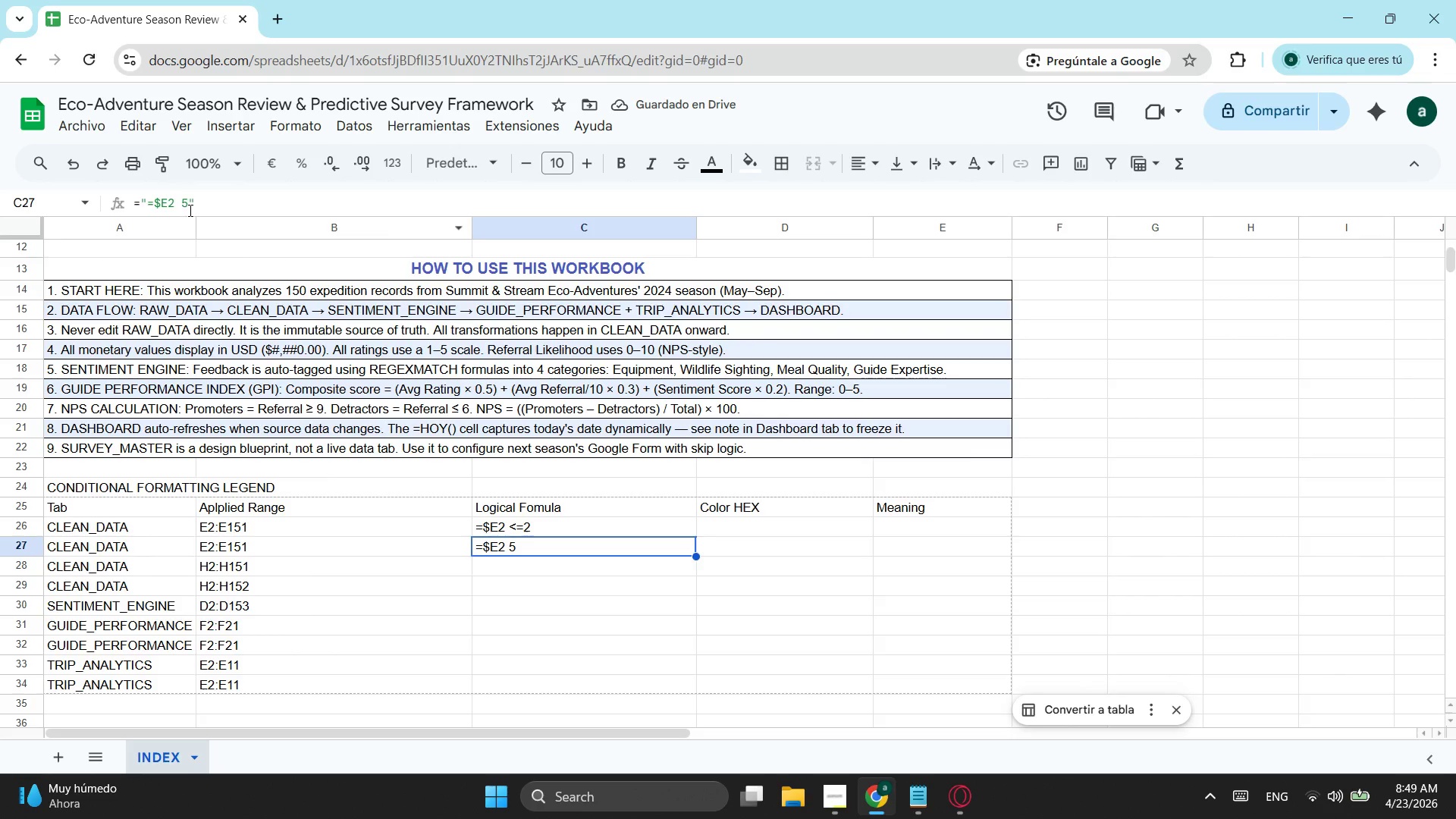 
left_click([180, 196])
 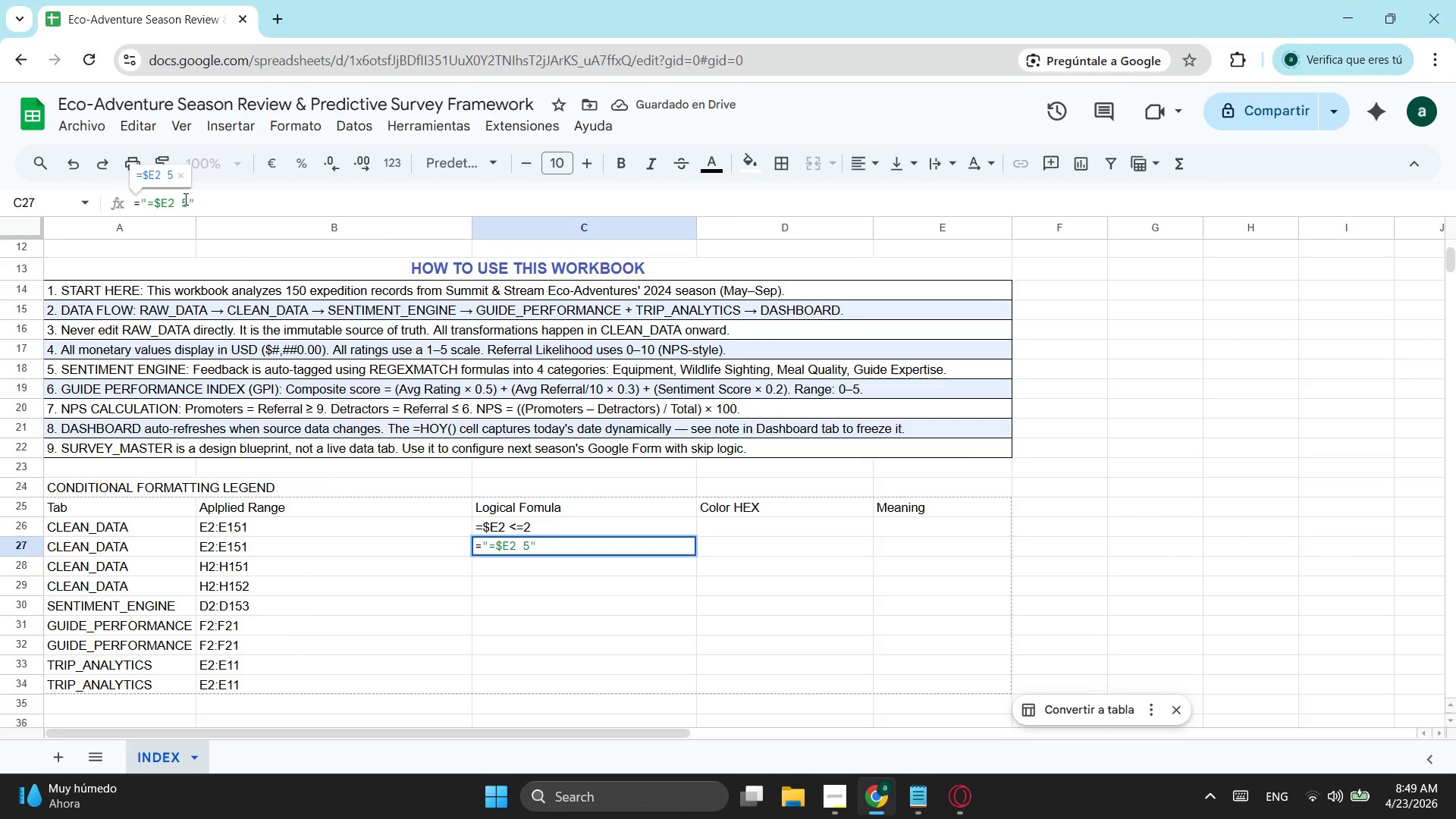 
key(Equal)
 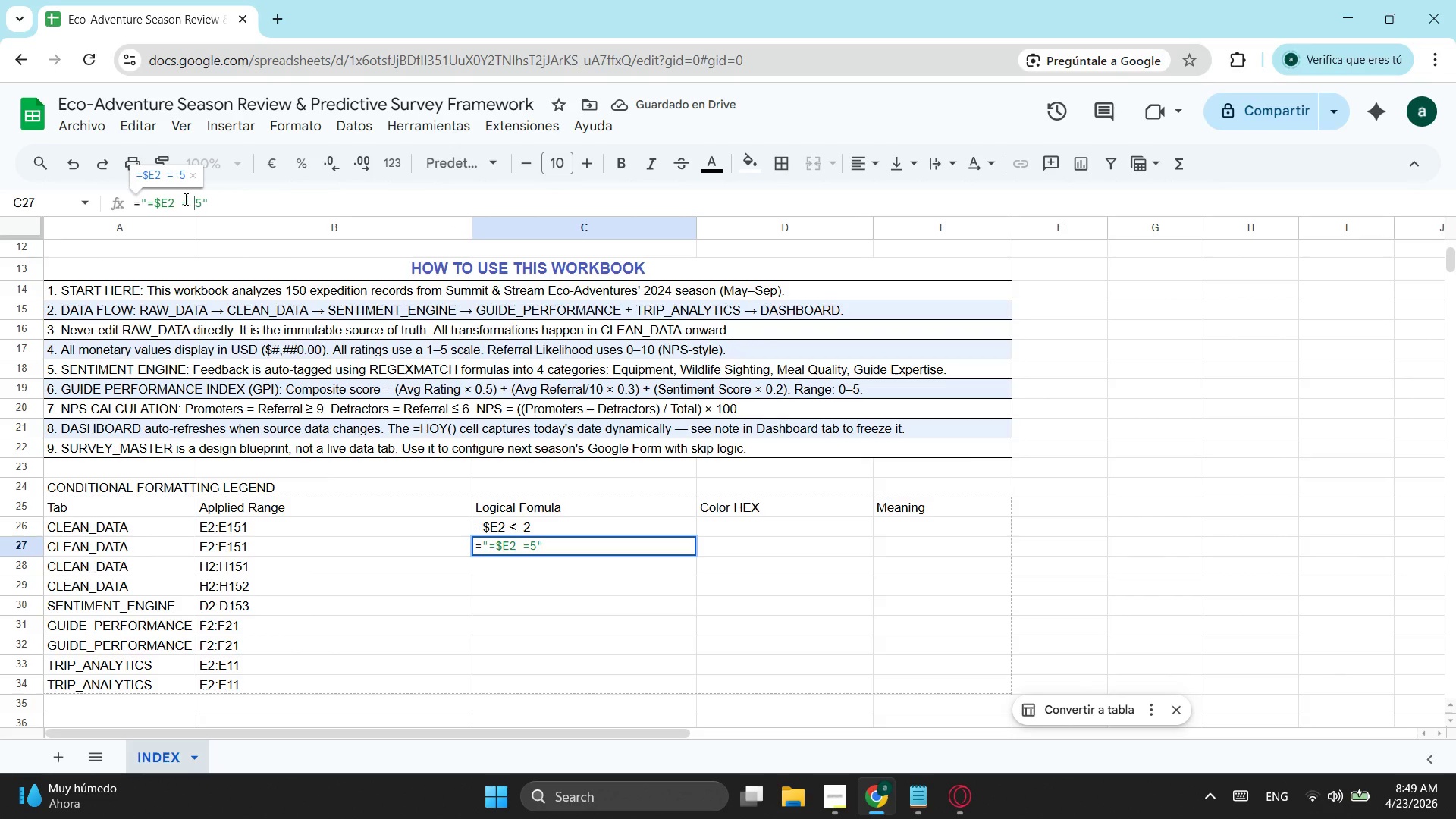 
key(Space)
 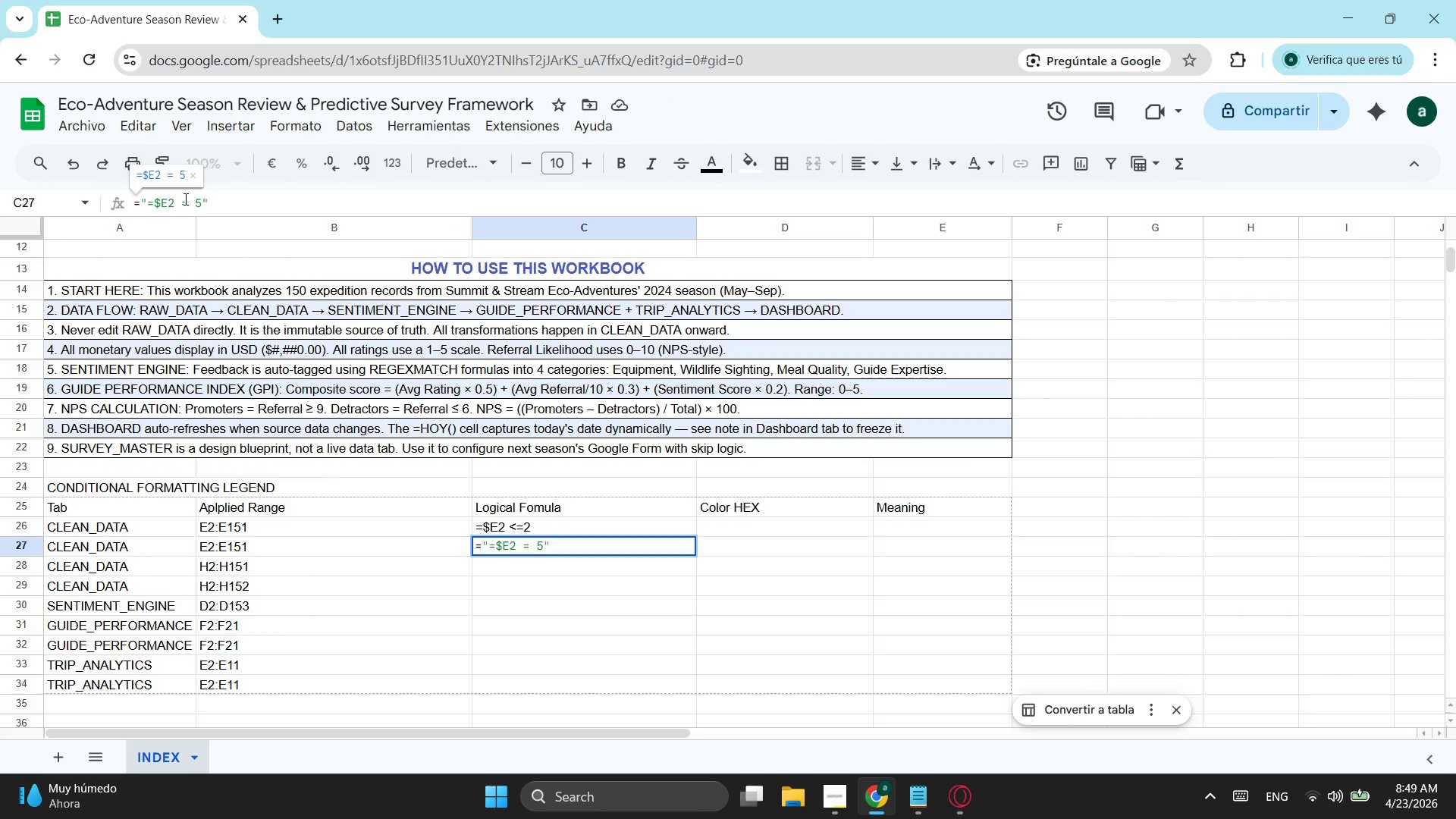 
key(Backspace)
 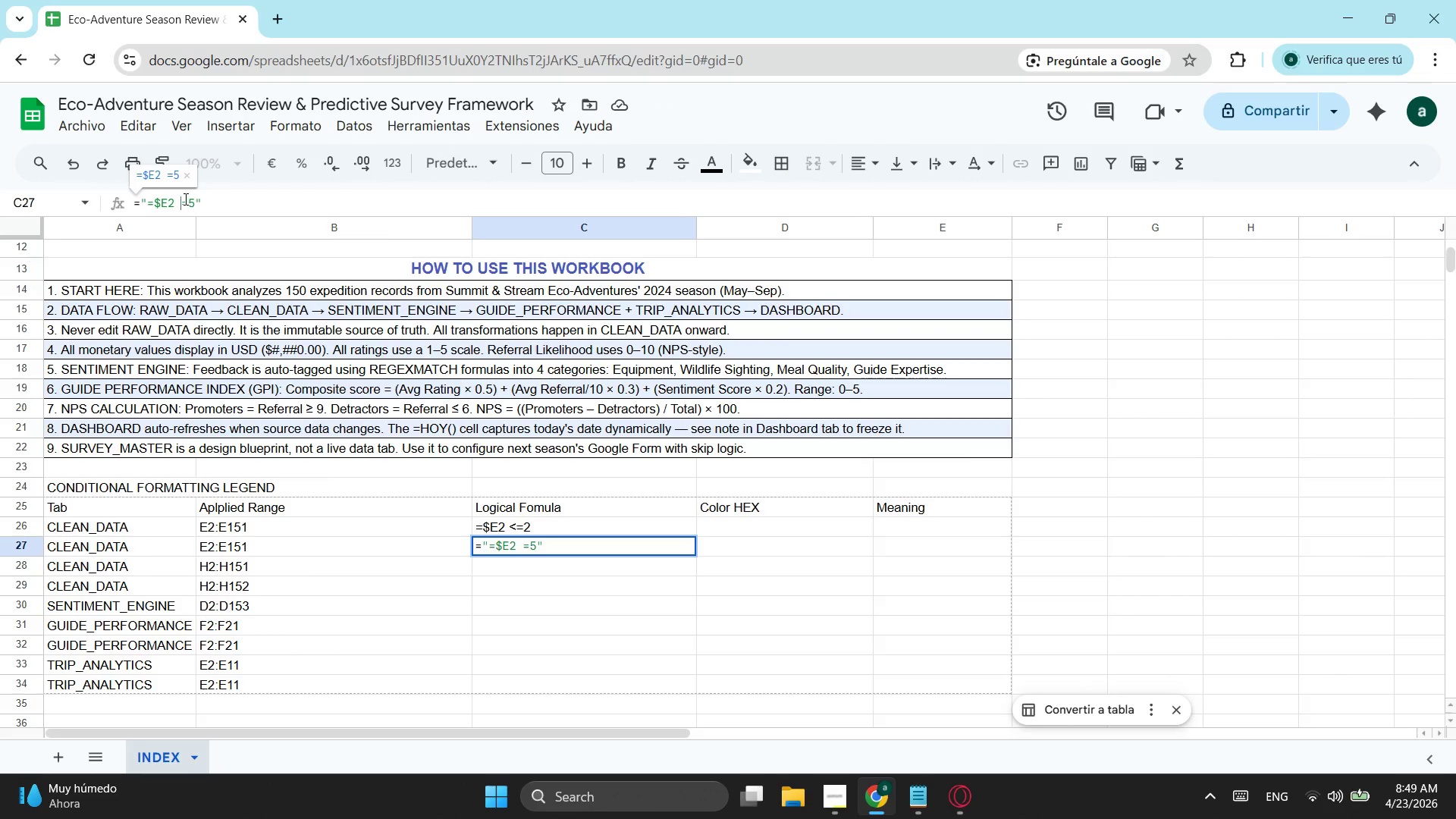 
key(ArrowLeft)
 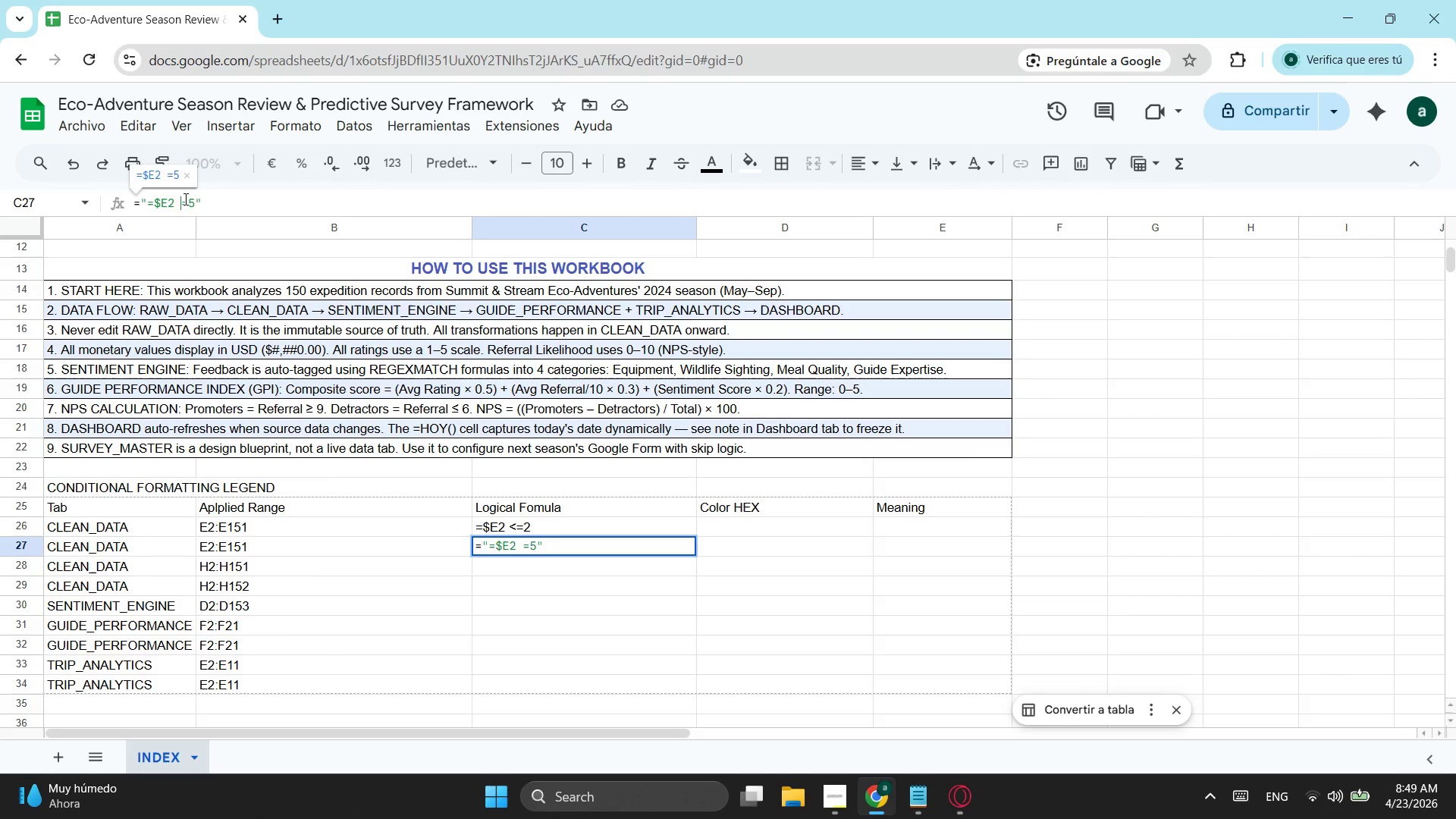 
key(Backspace)
 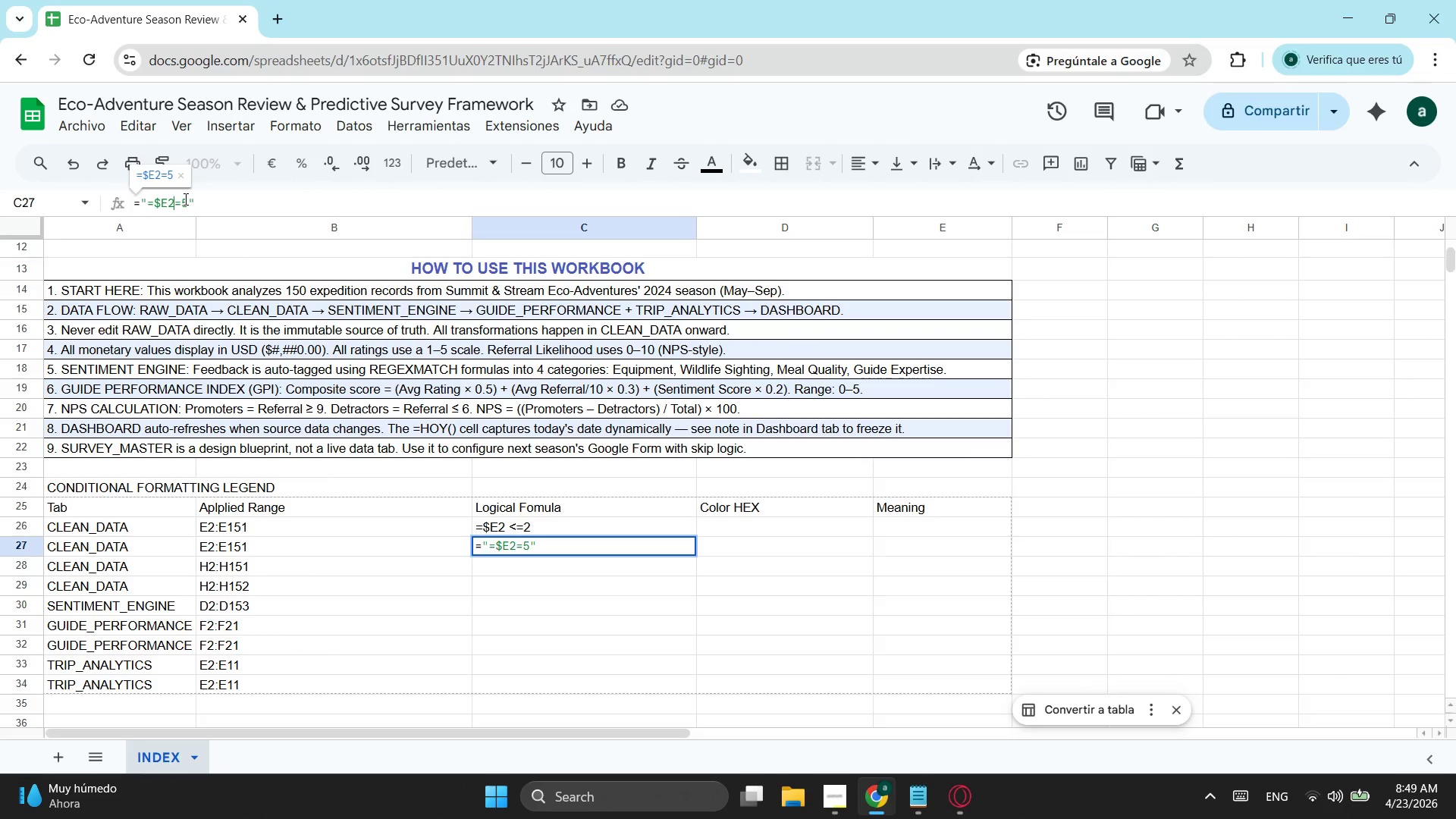 
key(Enter)
 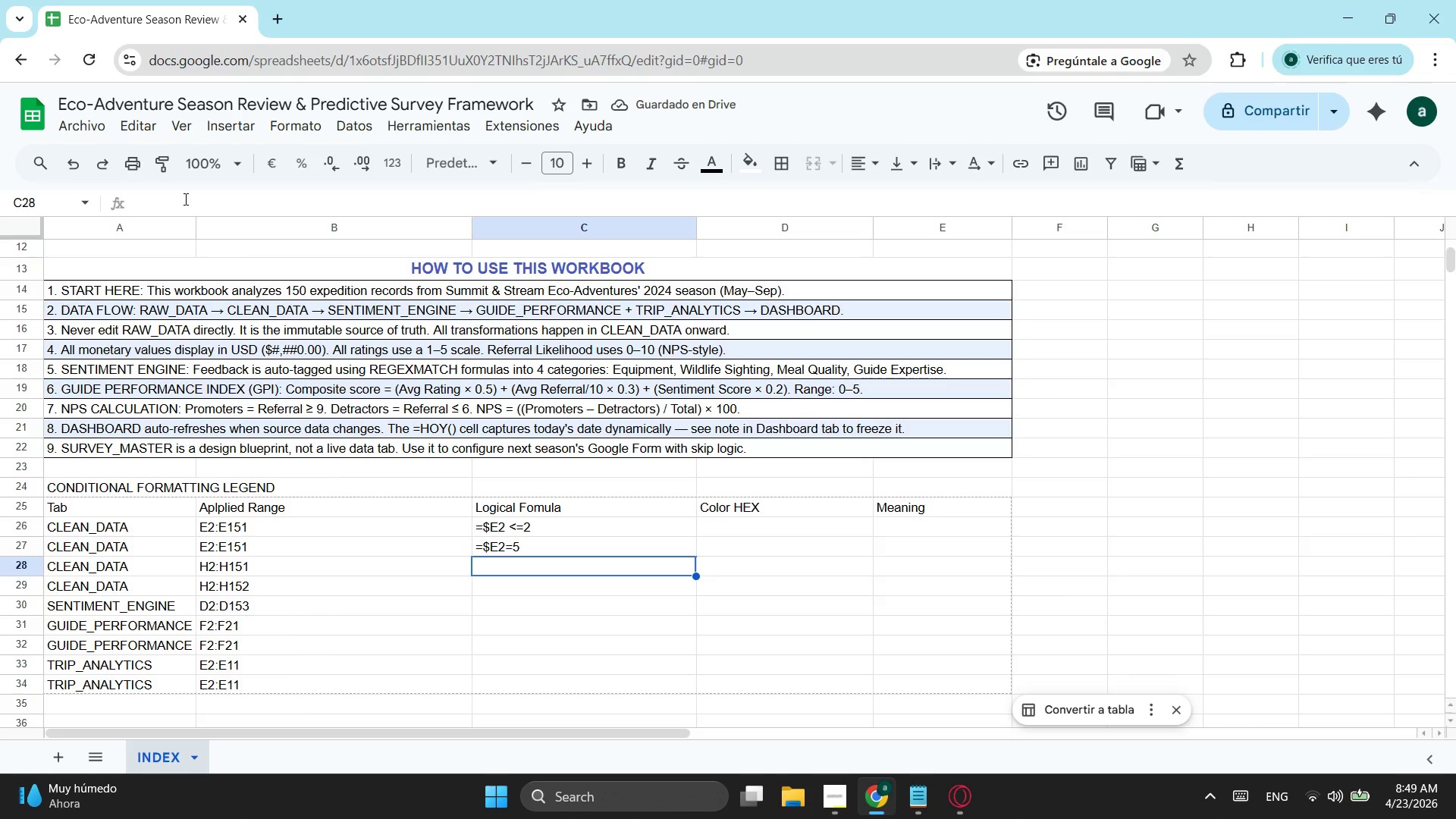 
key(Control+V)
 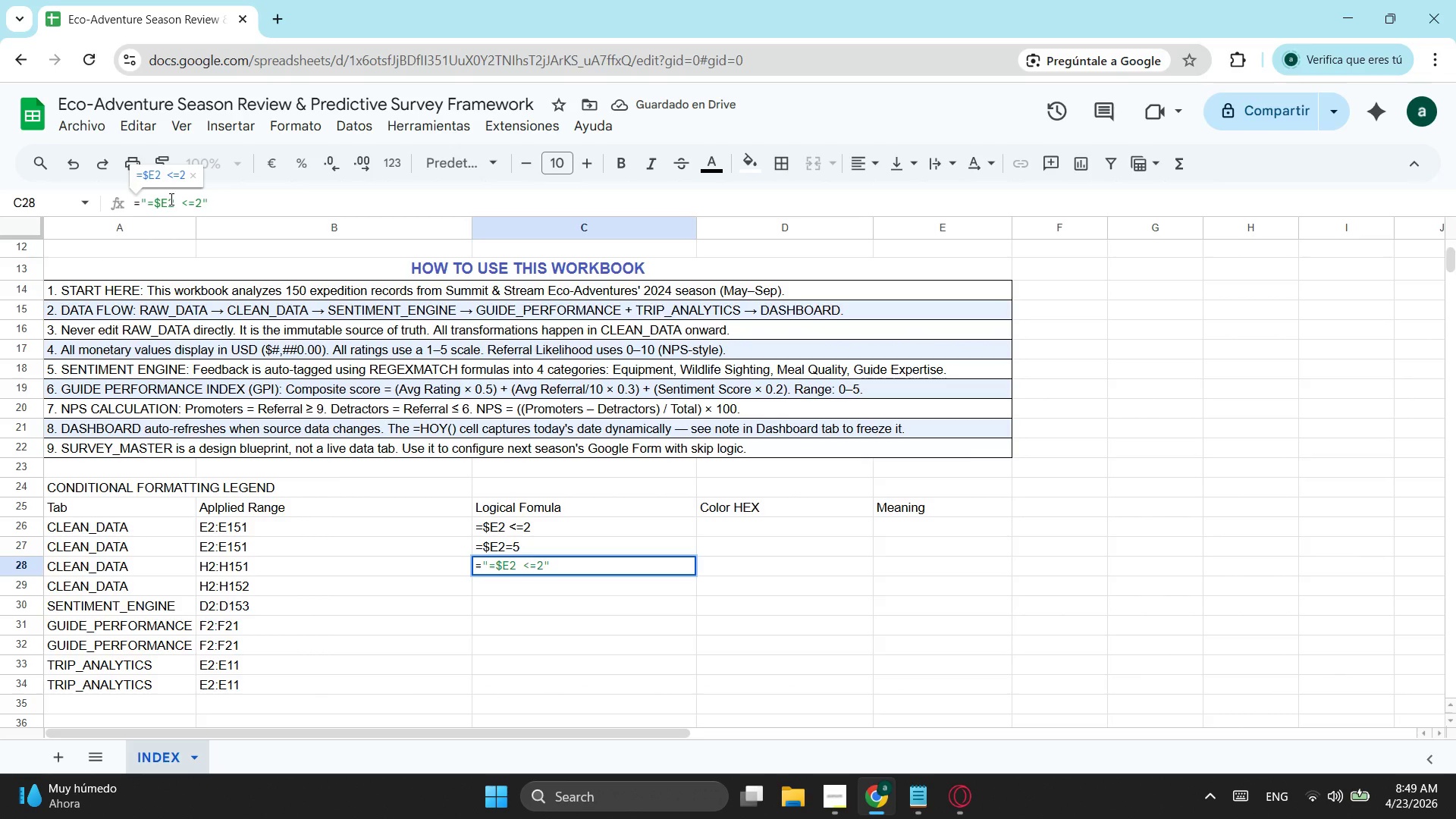 
wait(5.81)
 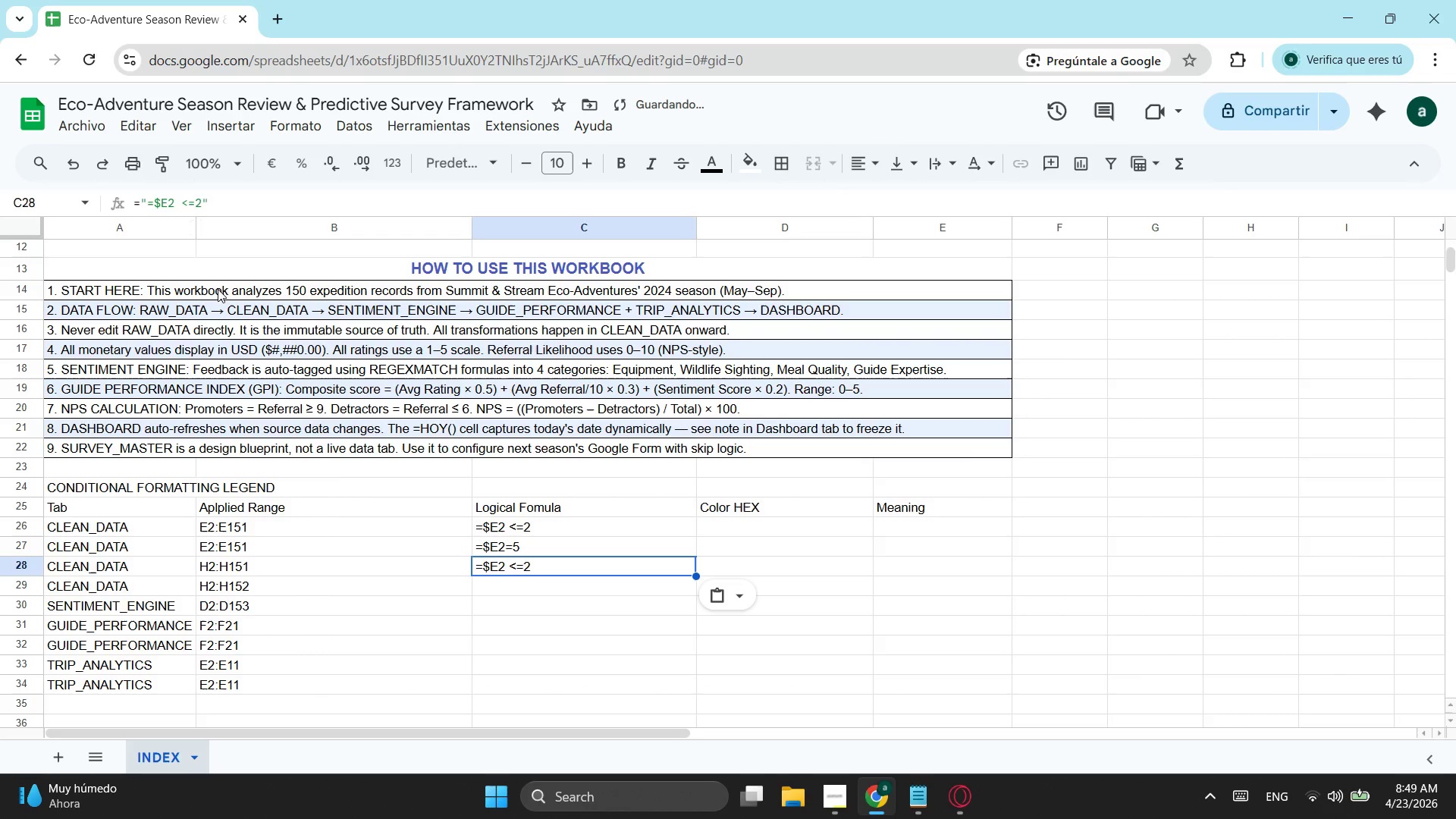 
key(Backspace)
 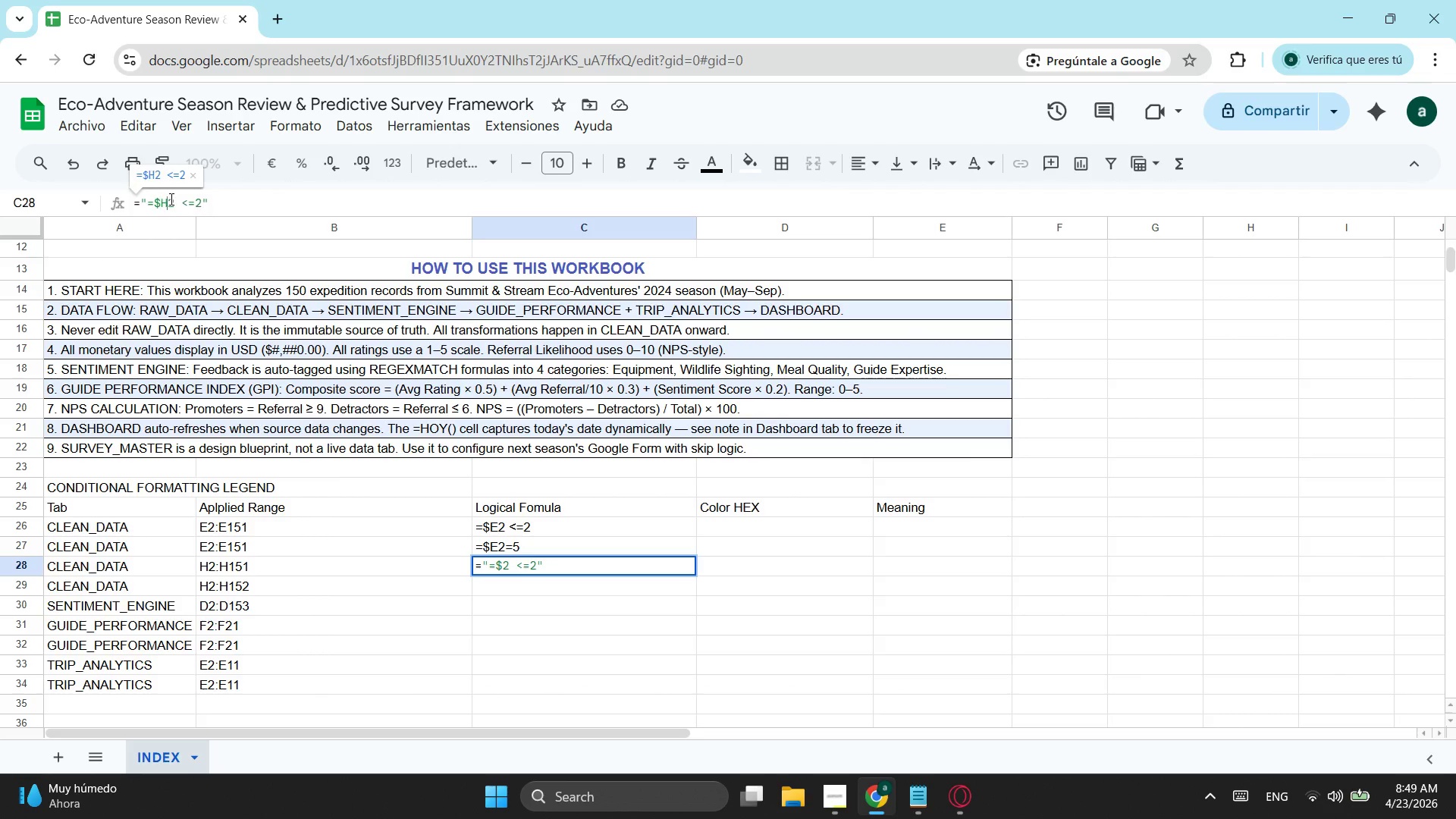 
key(H)
 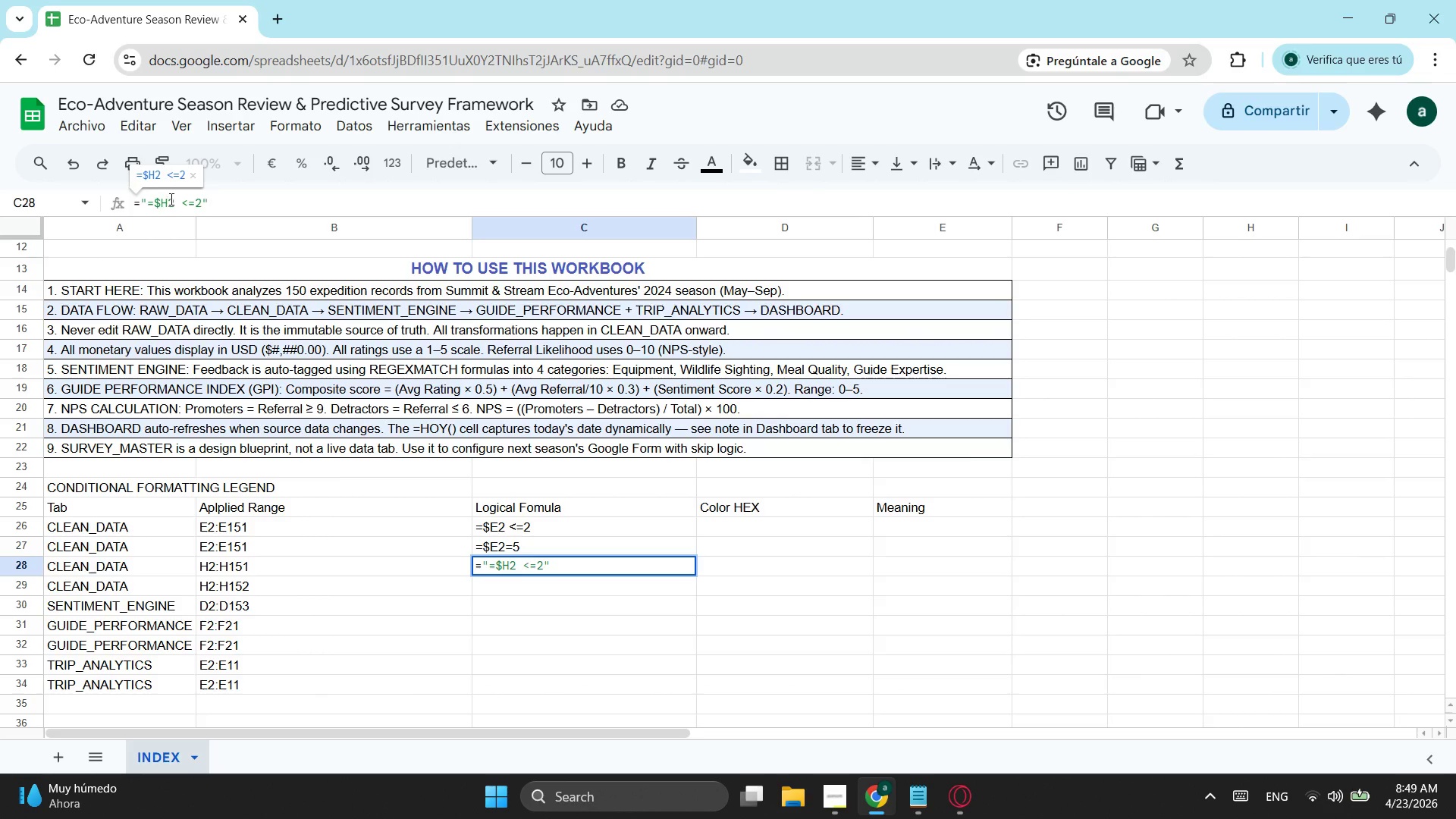 
key(ArrowRight)
 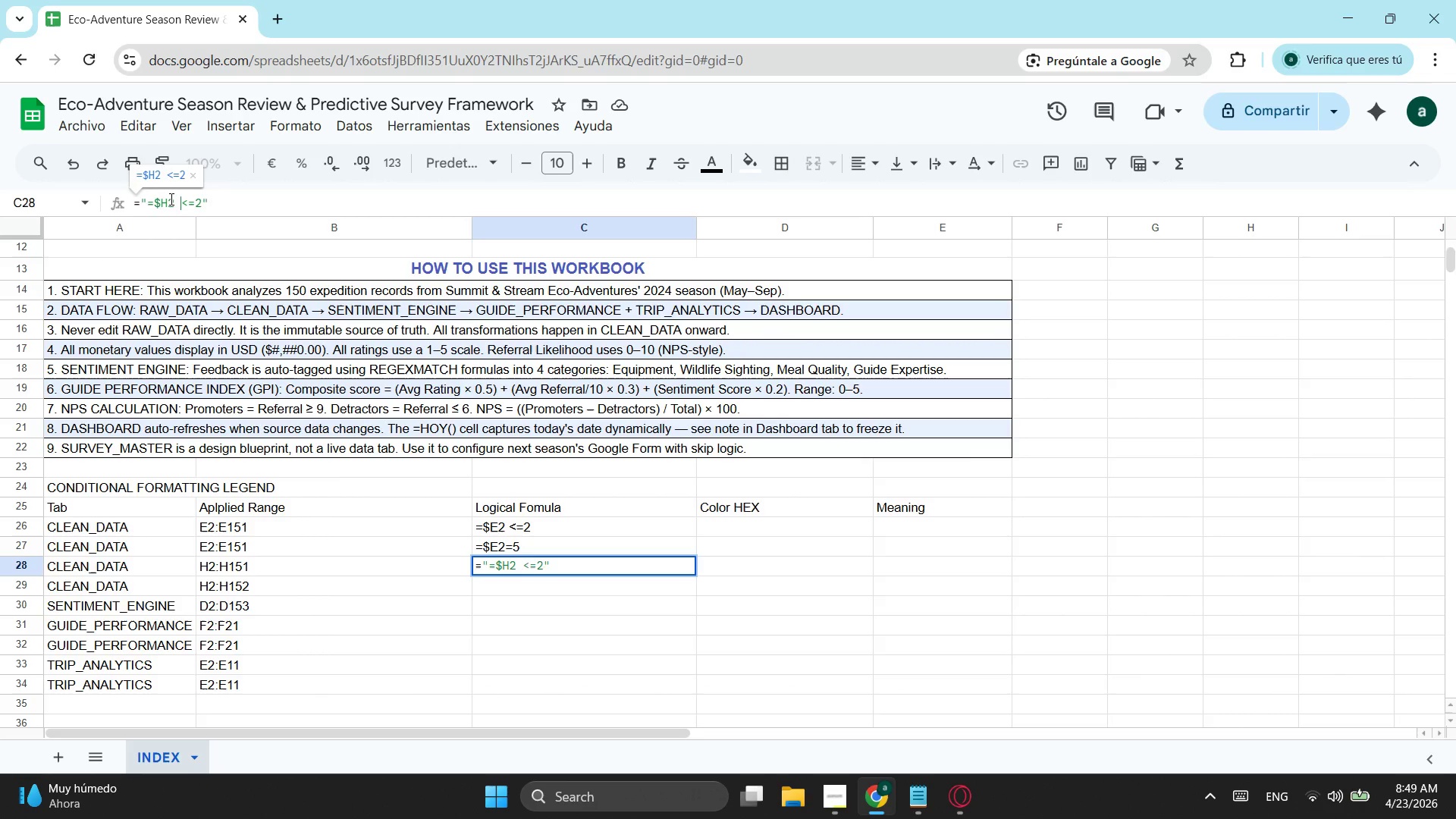 
key(ArrowRight)
 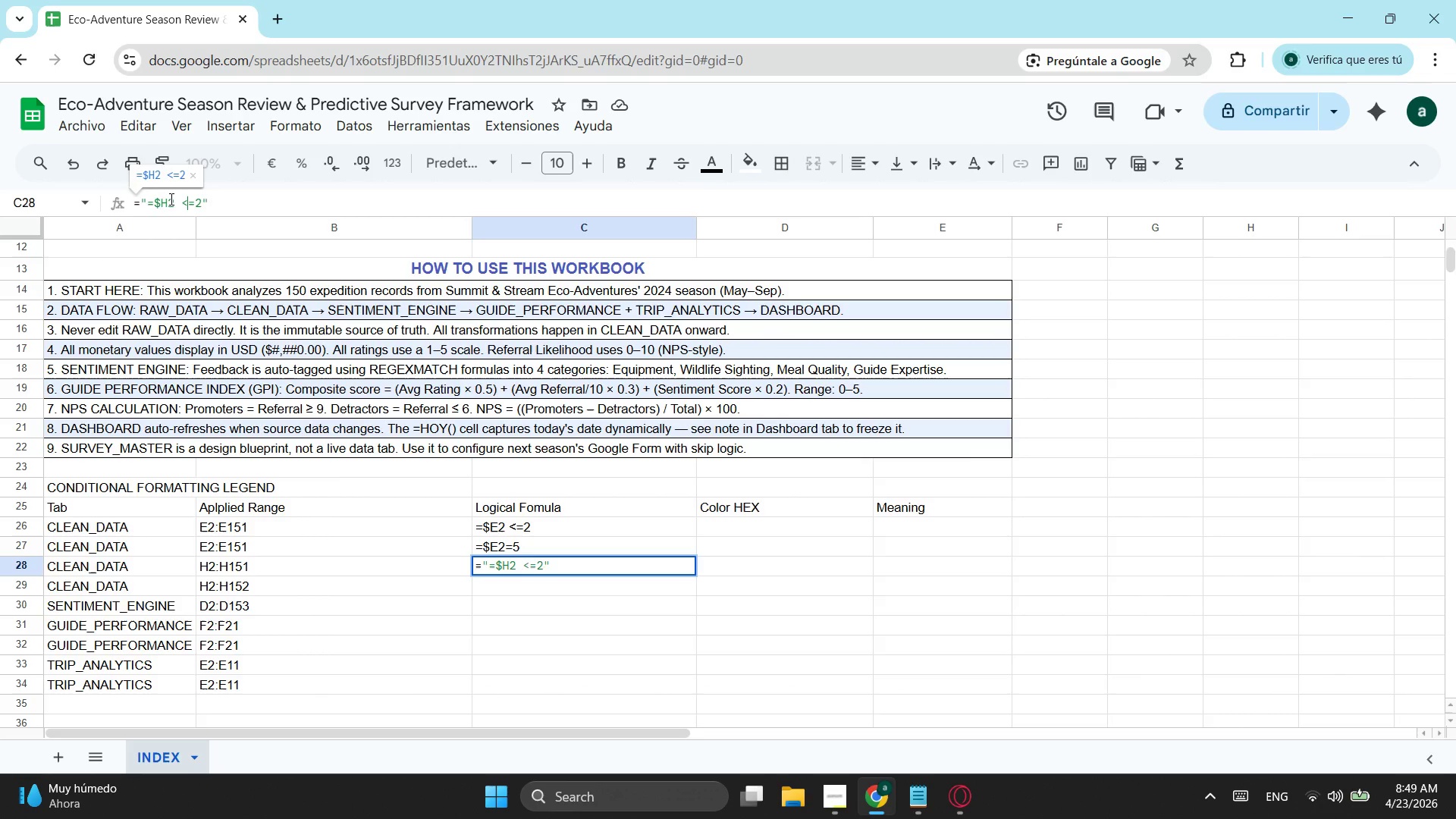 
hold_key(key=ArrowRight, duration=0.31)
 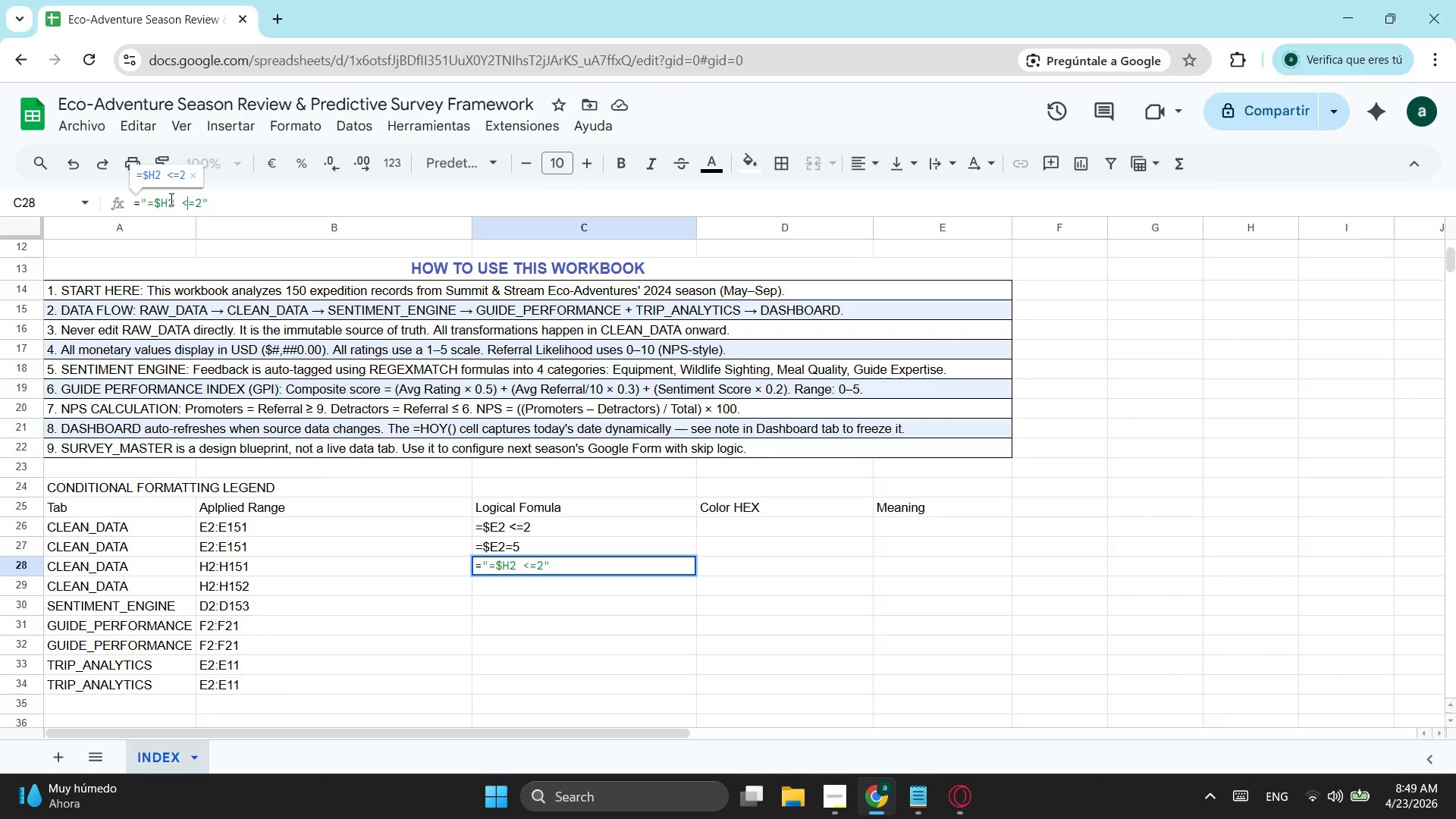 
key(ArrowRight)
 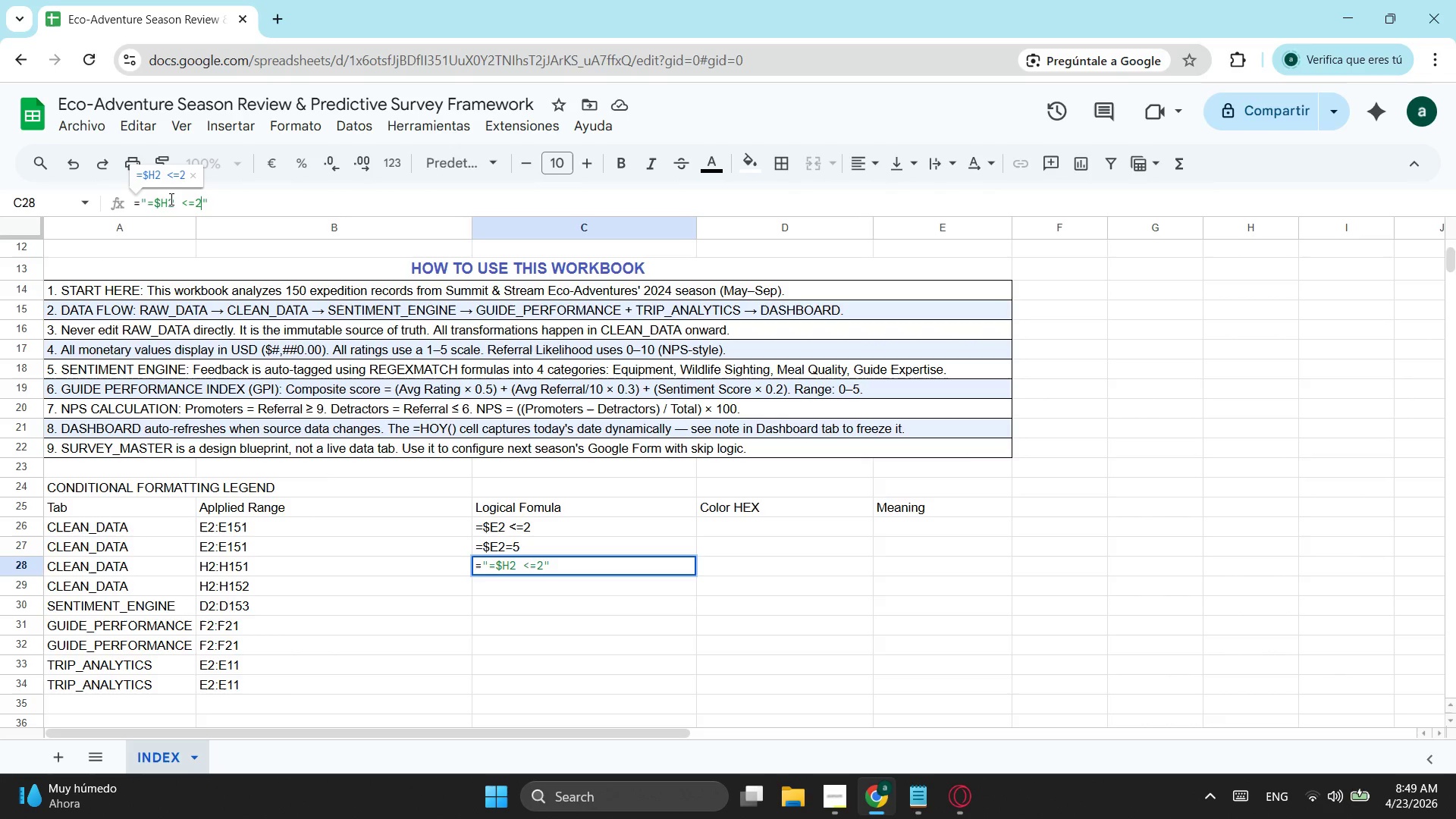 
key(ArrowRight)
 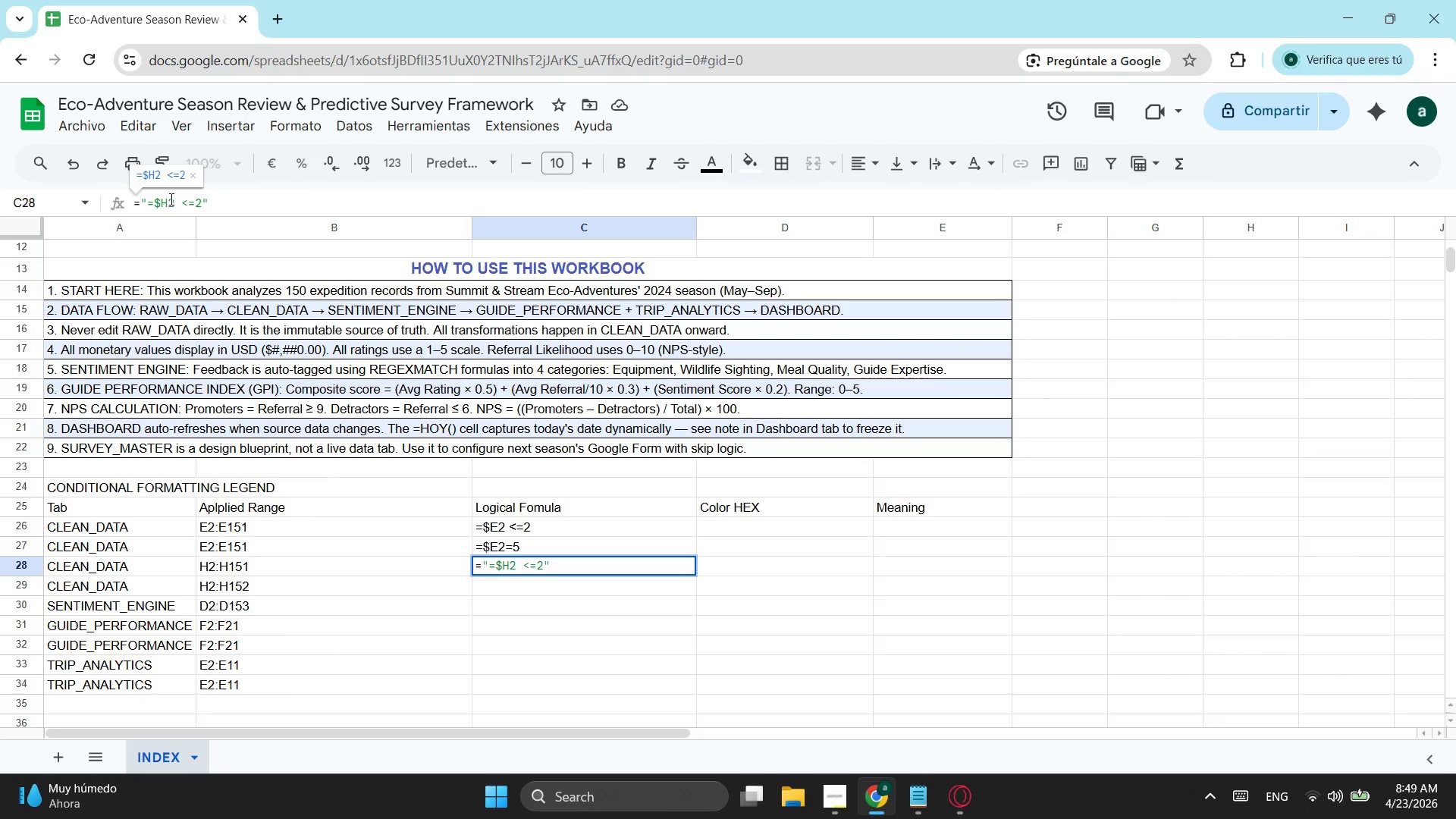 
key(Backspace)
 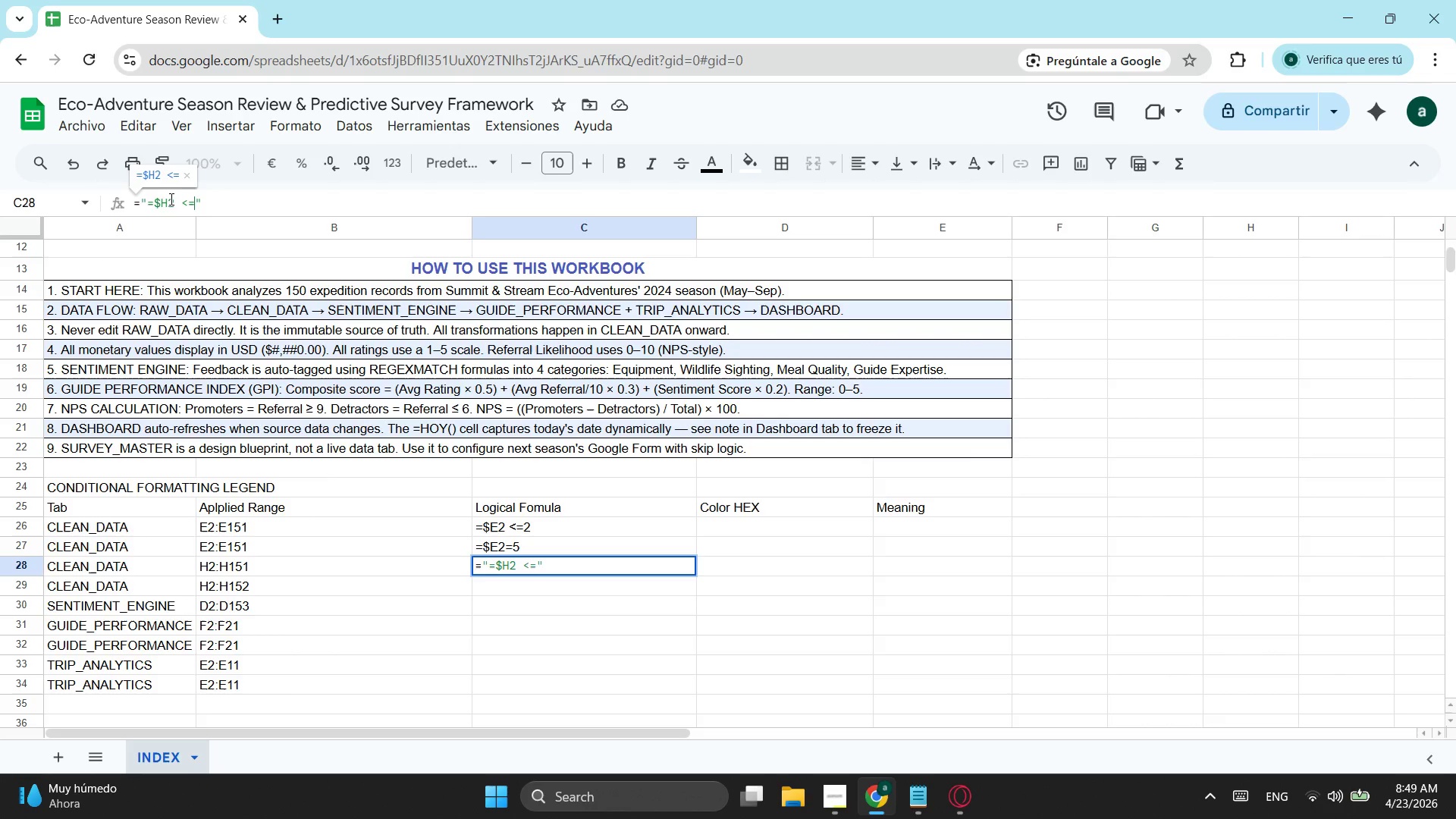 
key(3)
 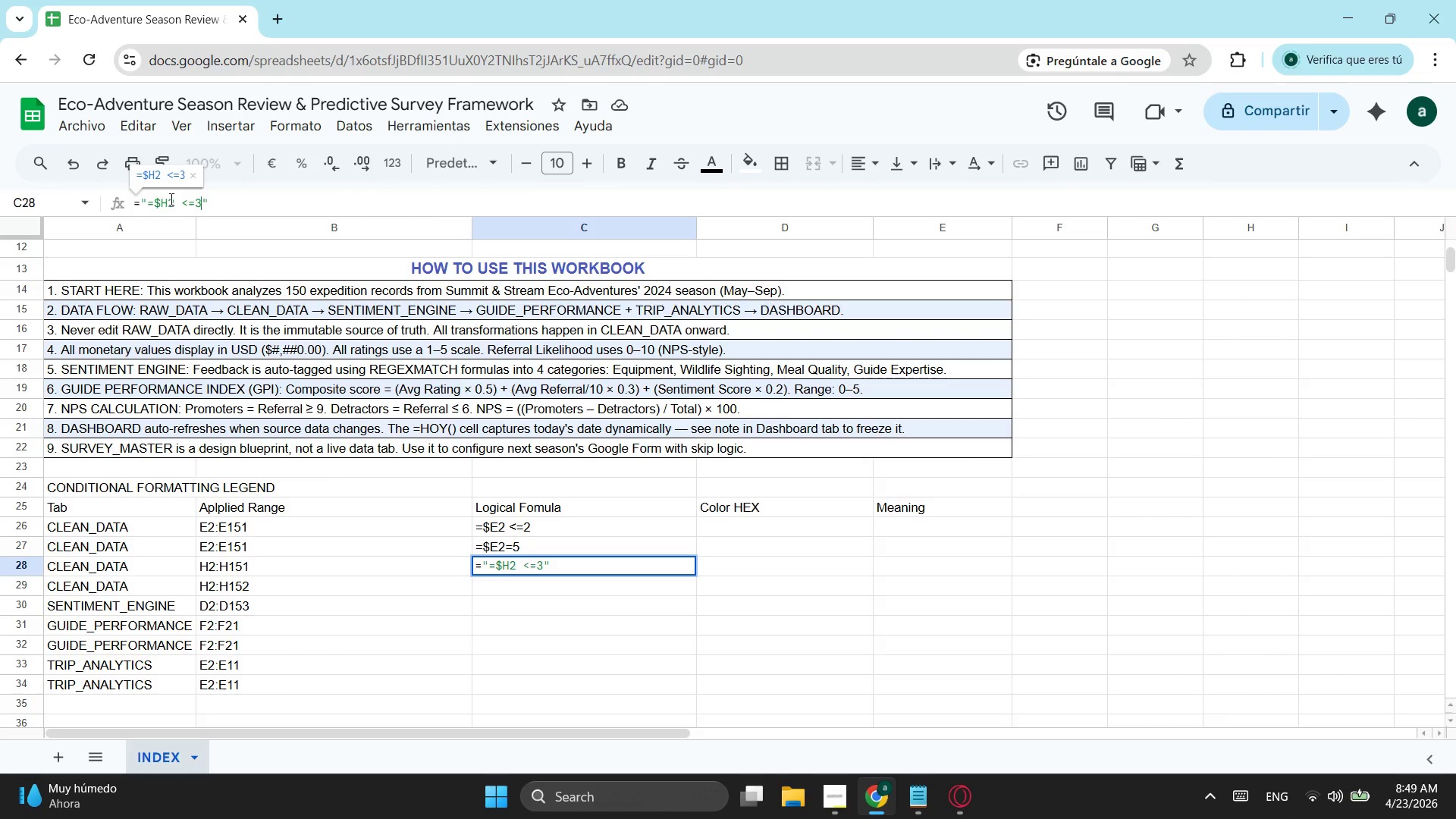 
key(Enter)
 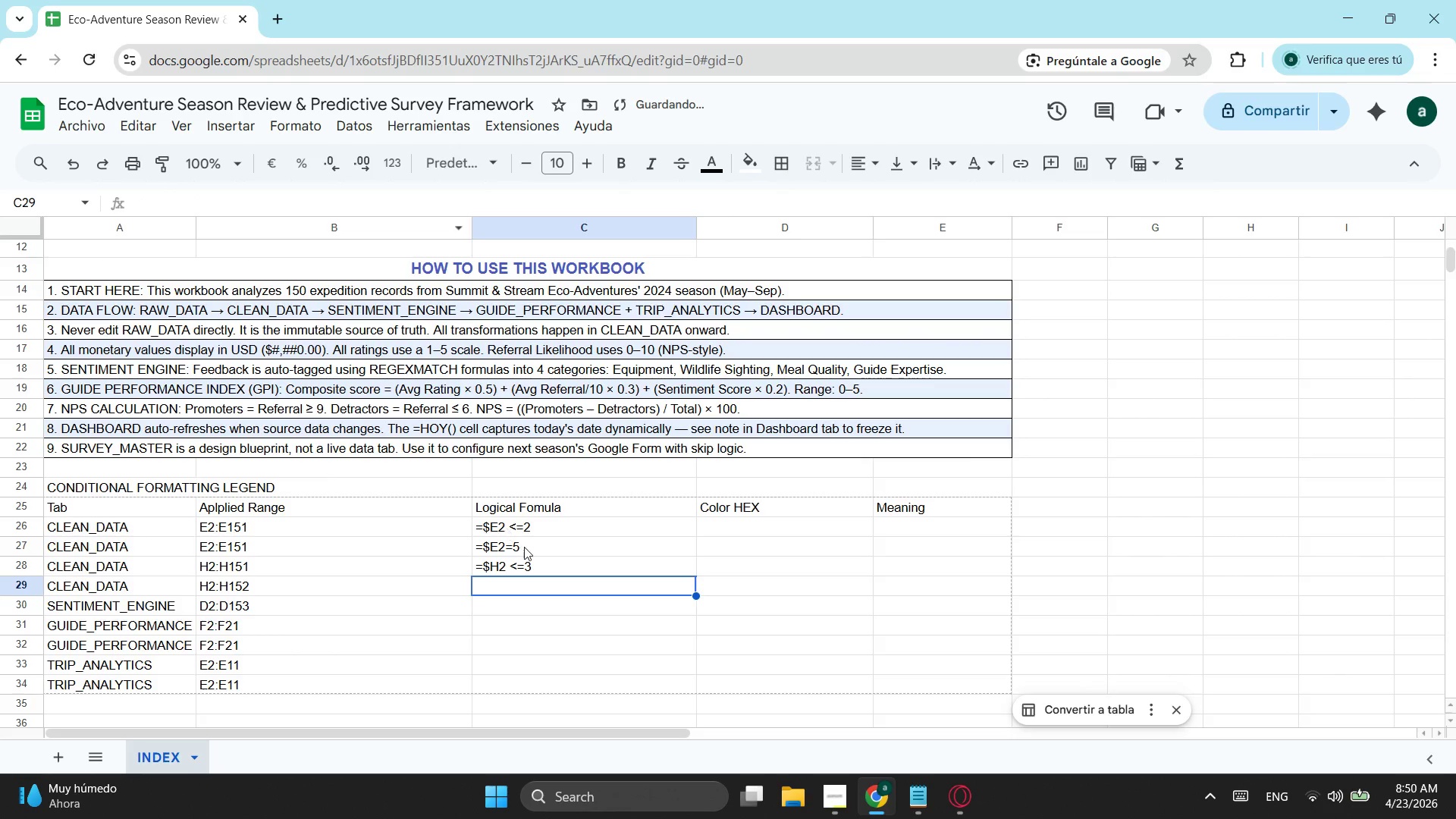 
left_click([539, 558])
 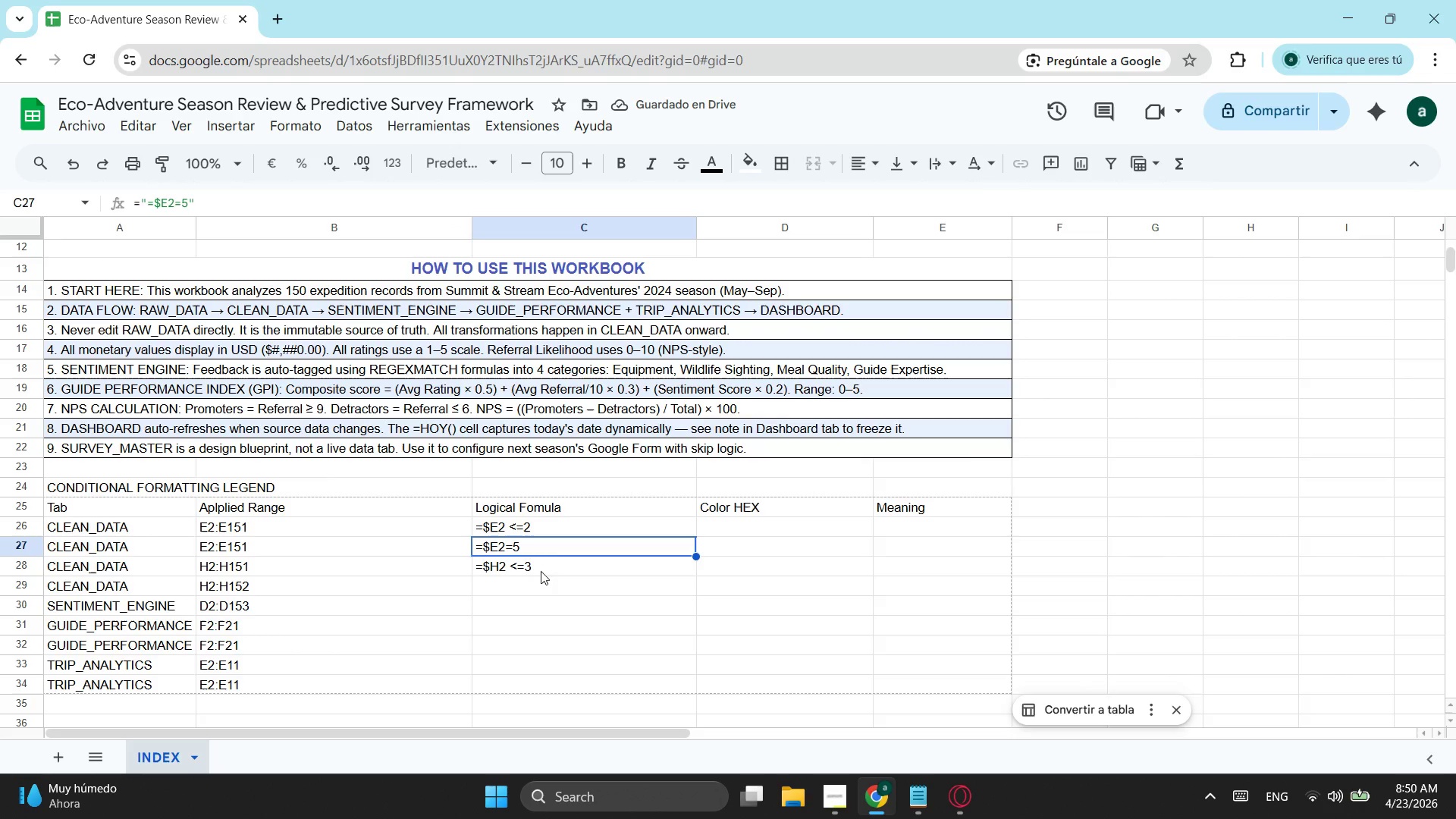 
key(Control+ControlLeft)
 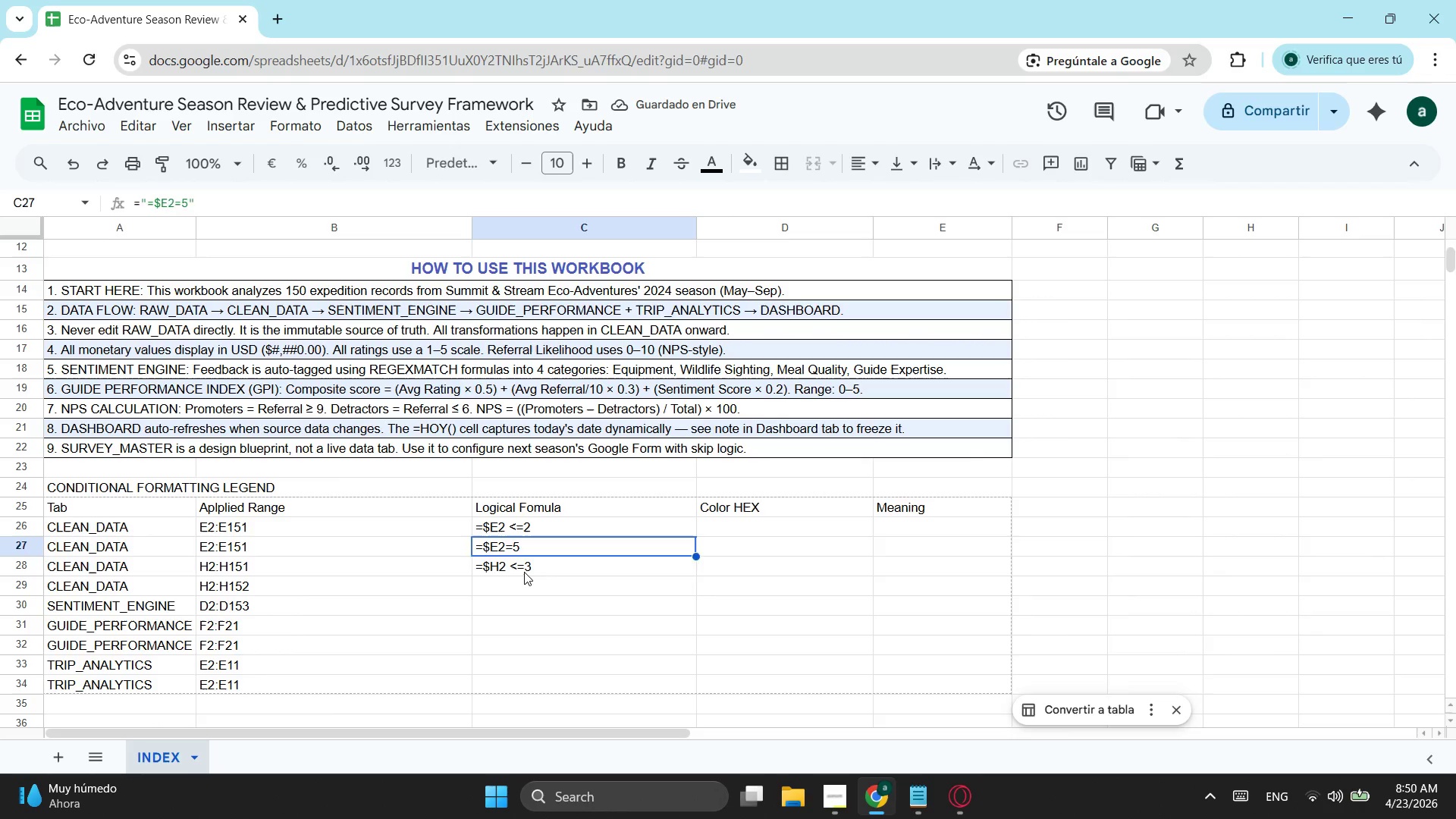 
left_click([524, 572])
 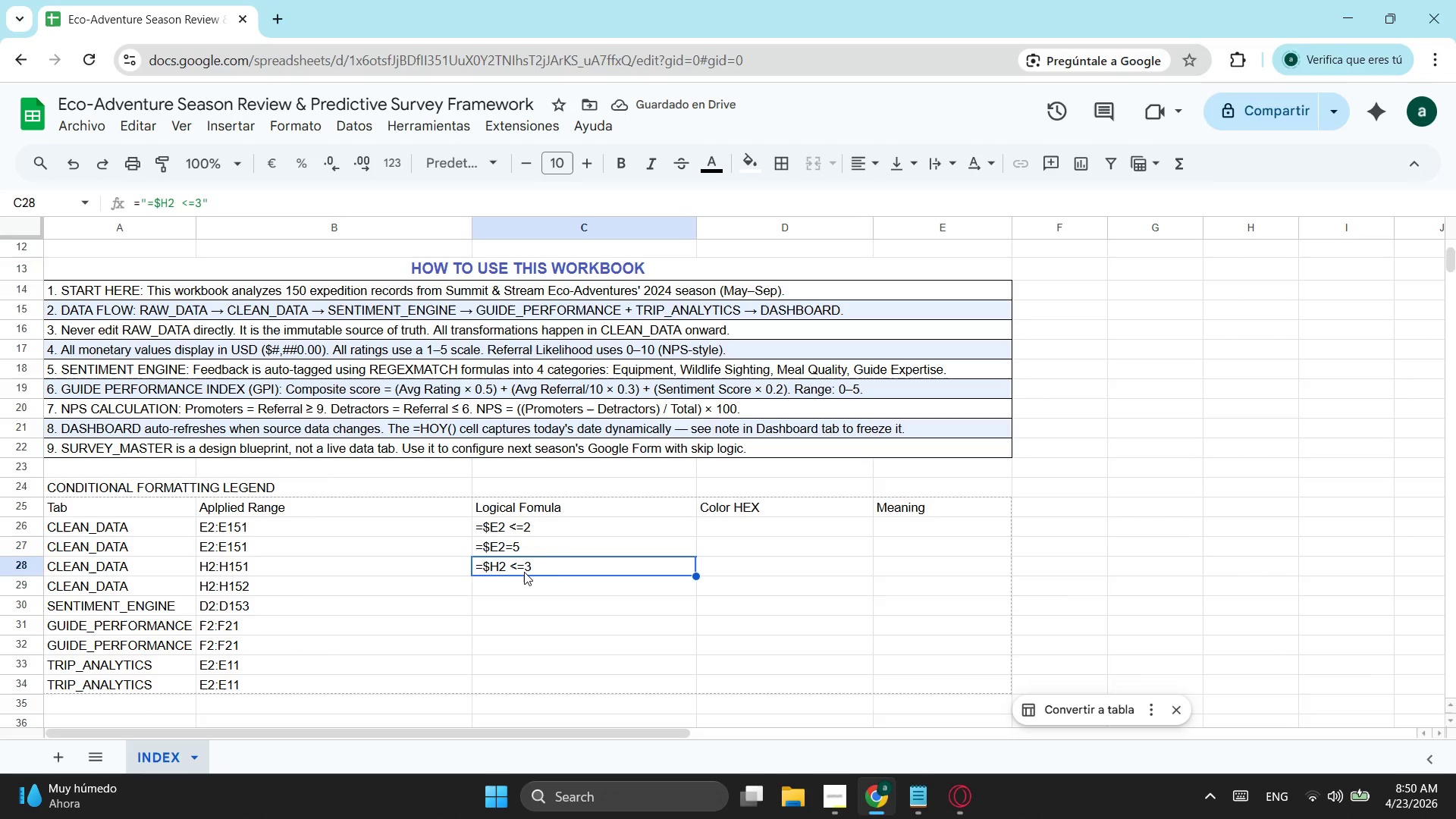 
key(Control+ControlLeft)
 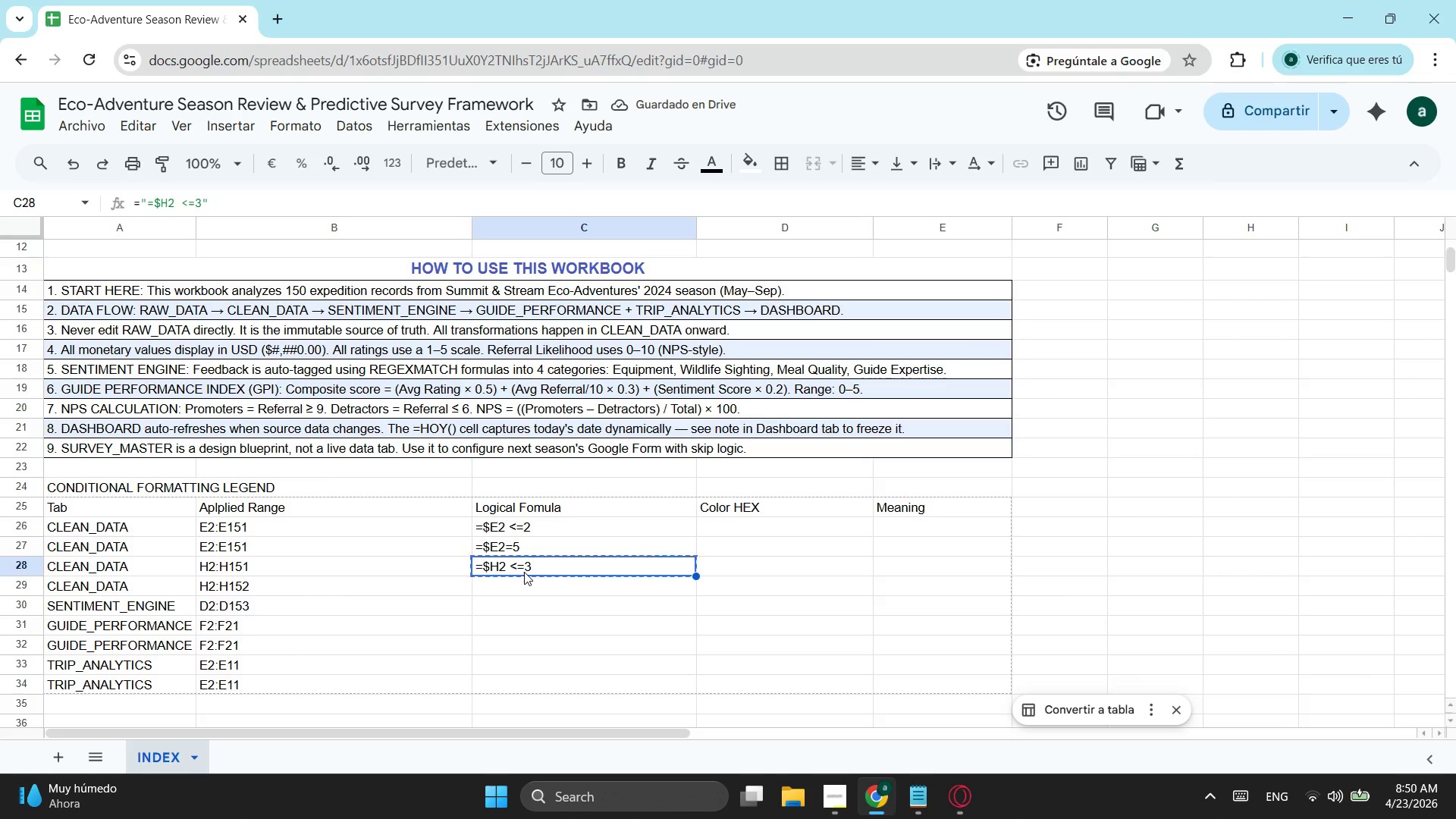 
key(Control+C)
 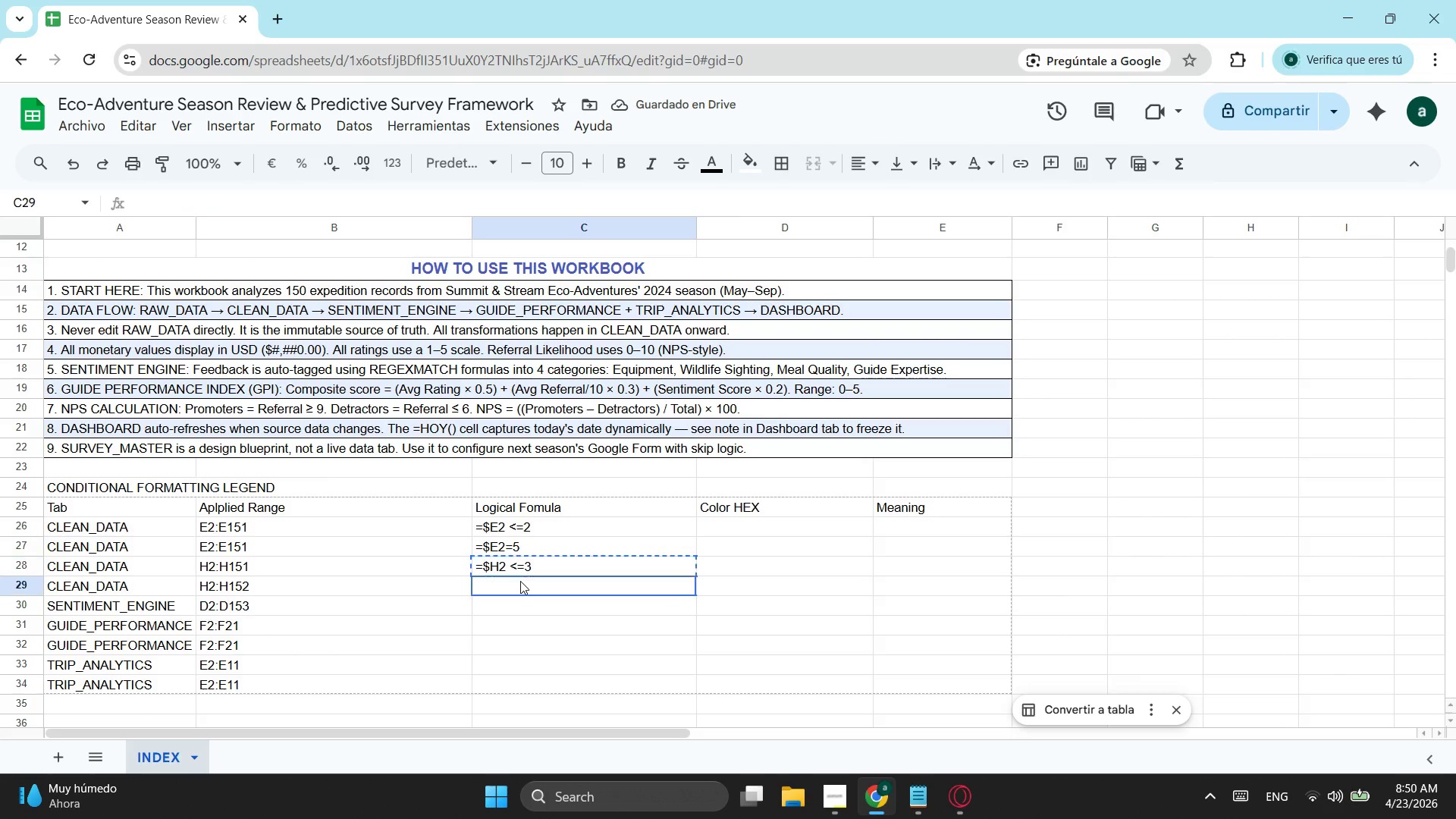 
left_click([520, 581])
 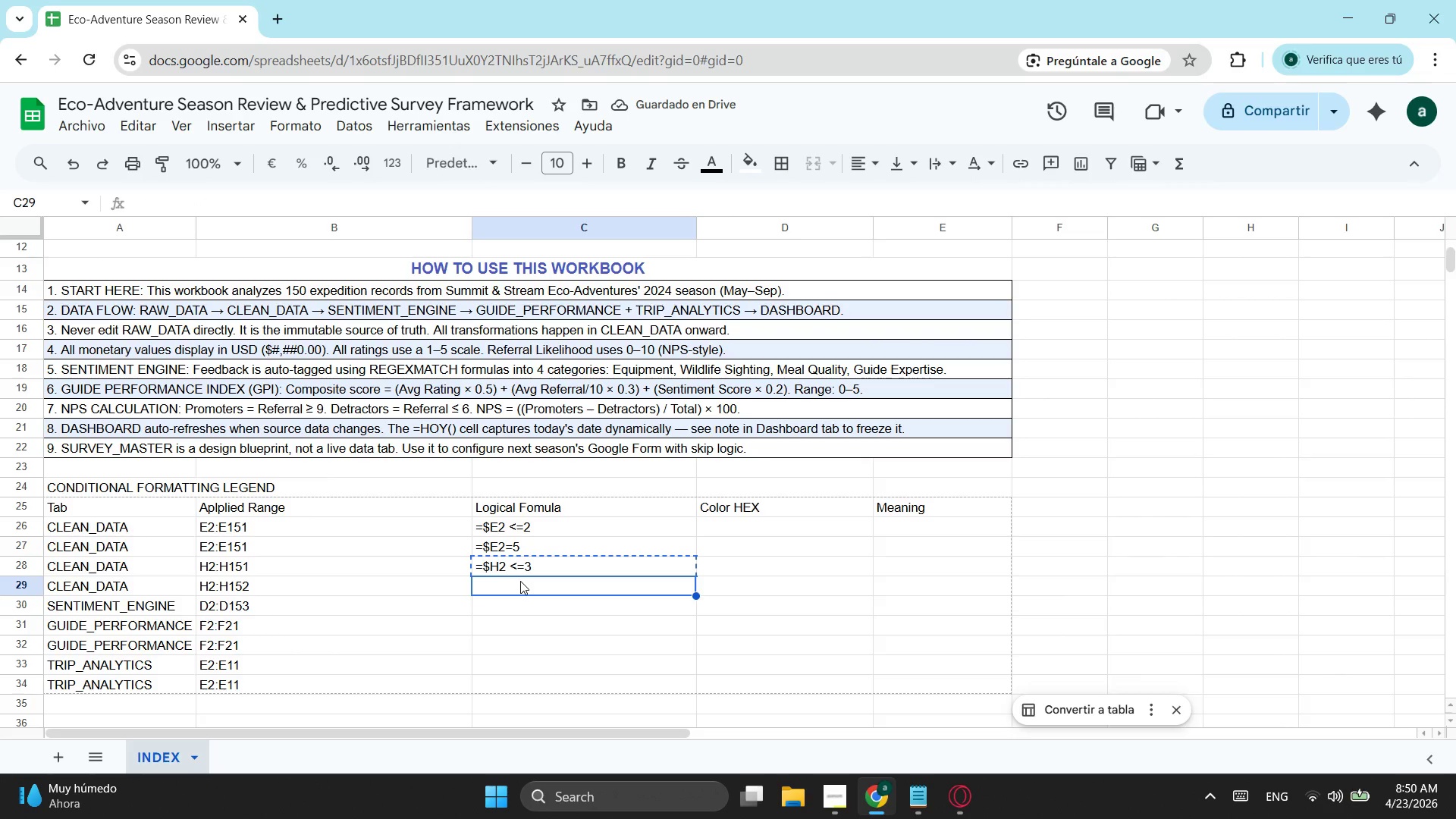 
key(Control+ControlLeft)
 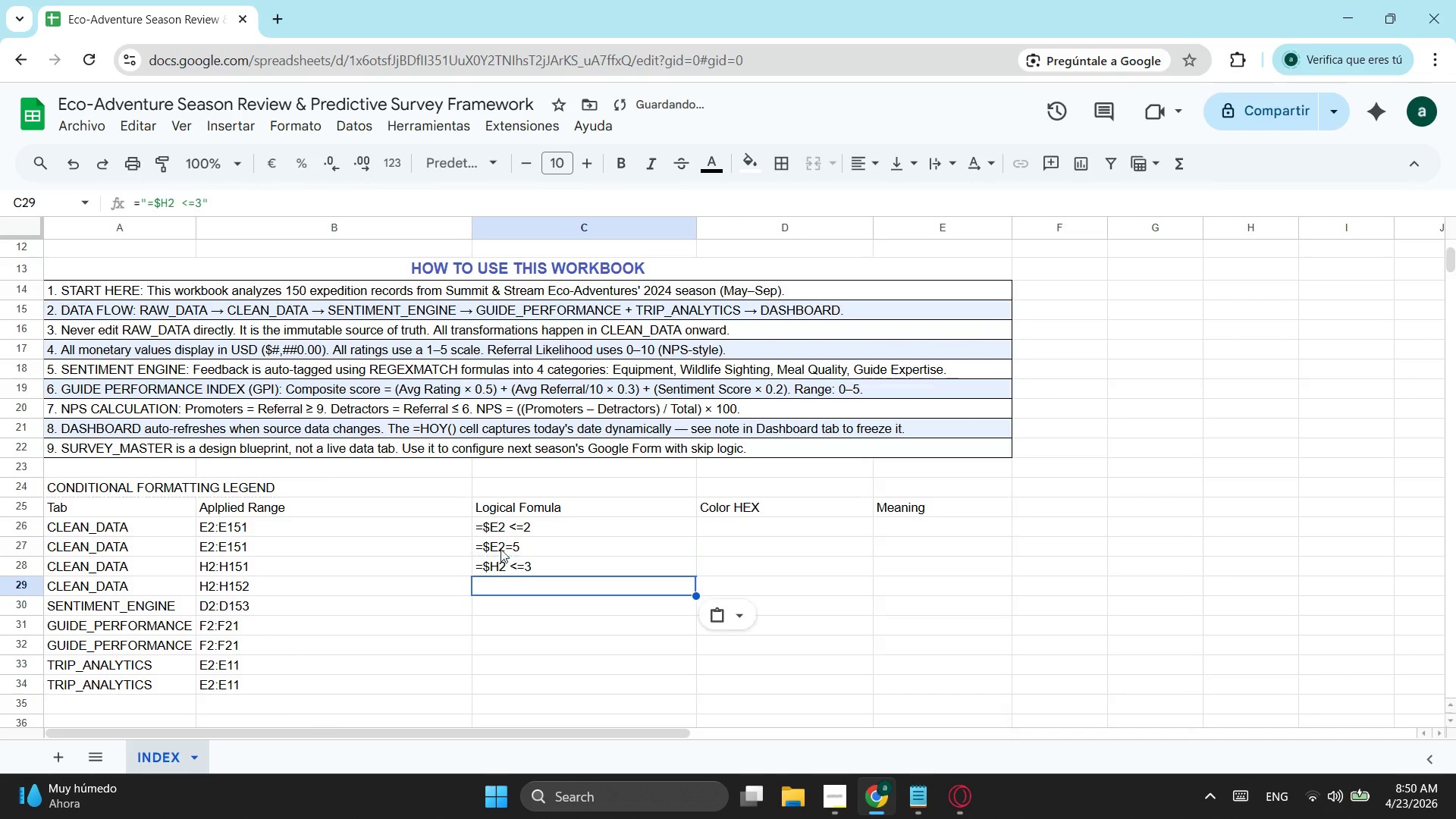 
key(Control+V)
 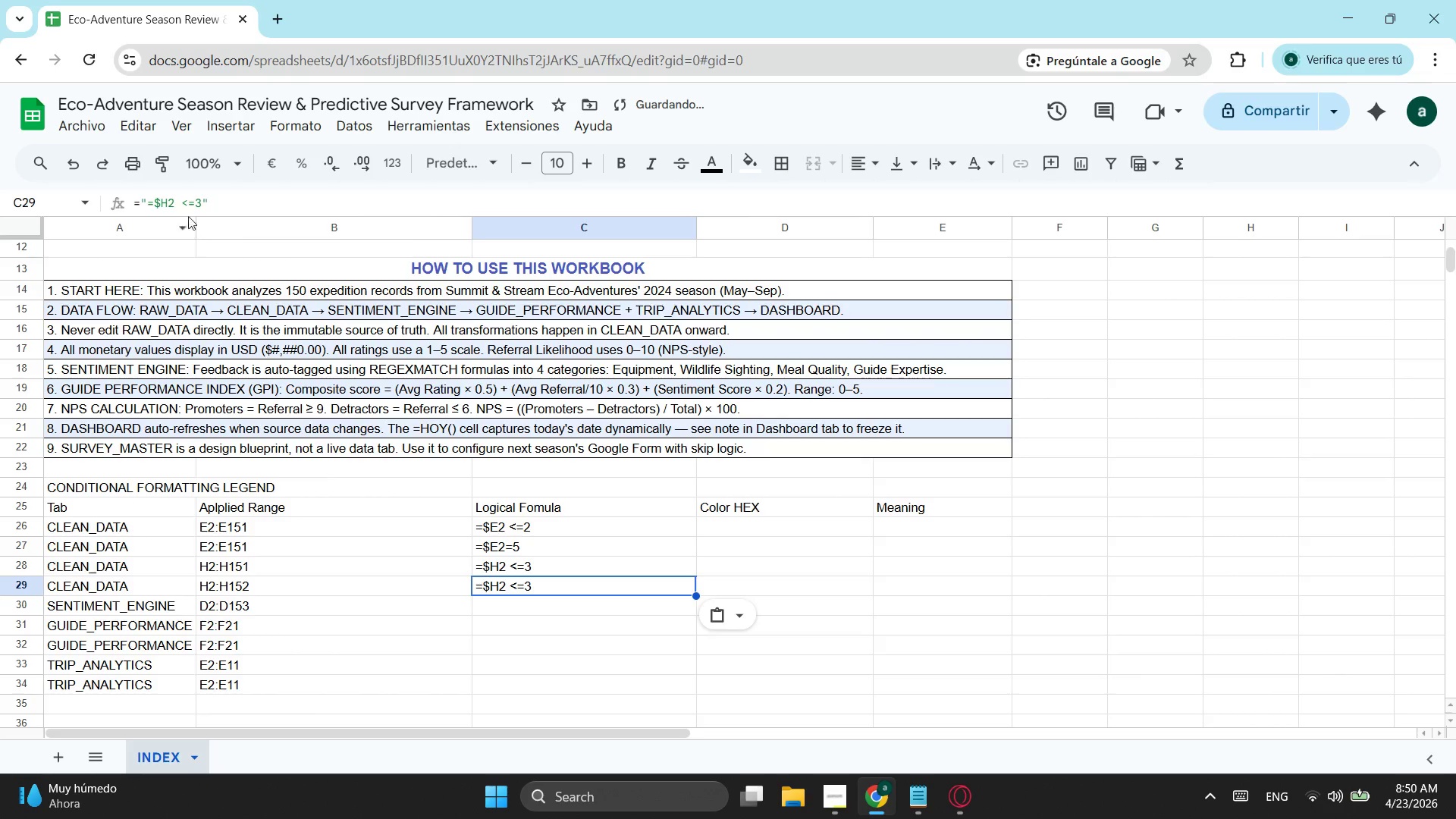 
left_click([191, 202])
 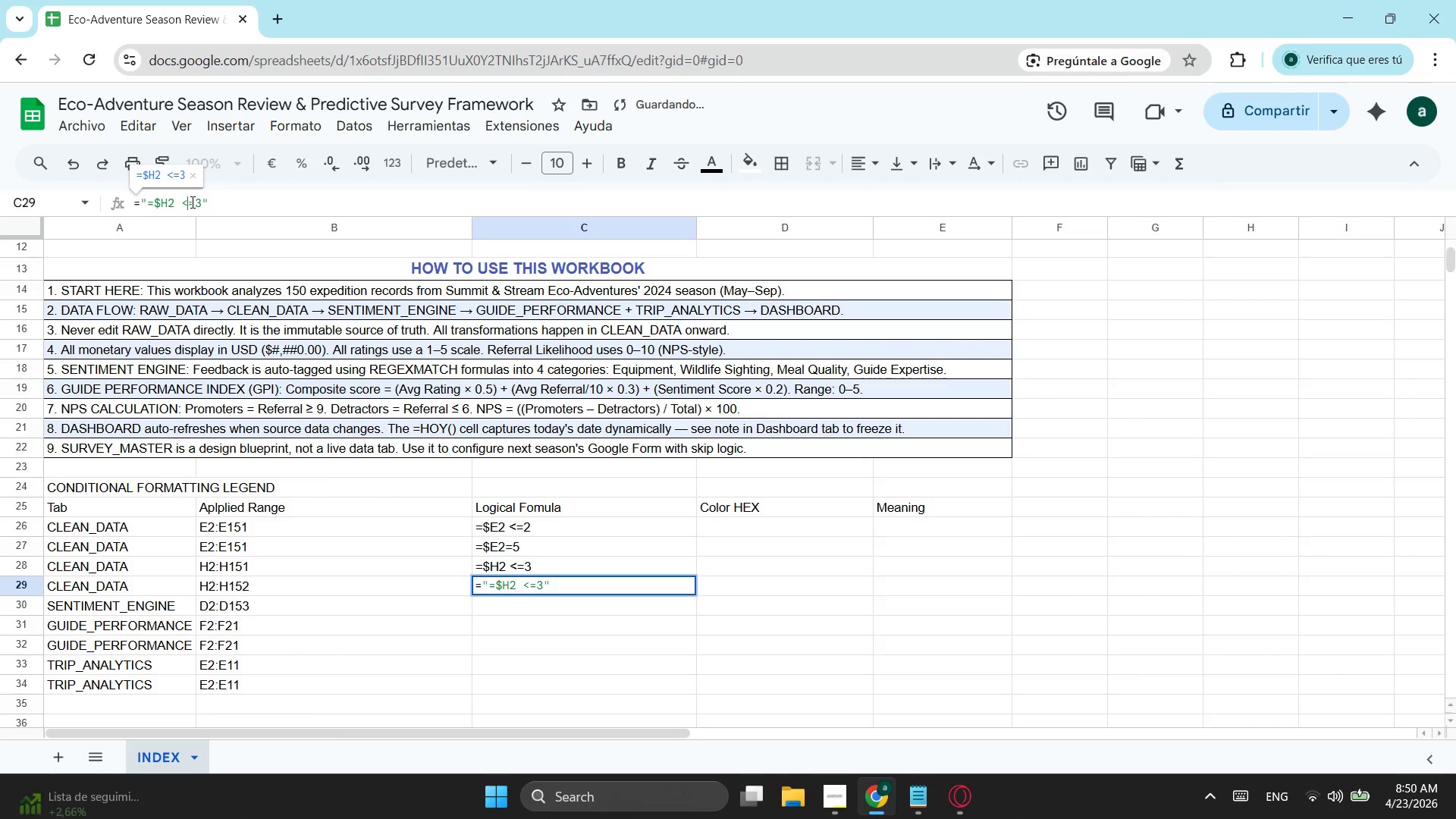 
key(Backspace)
 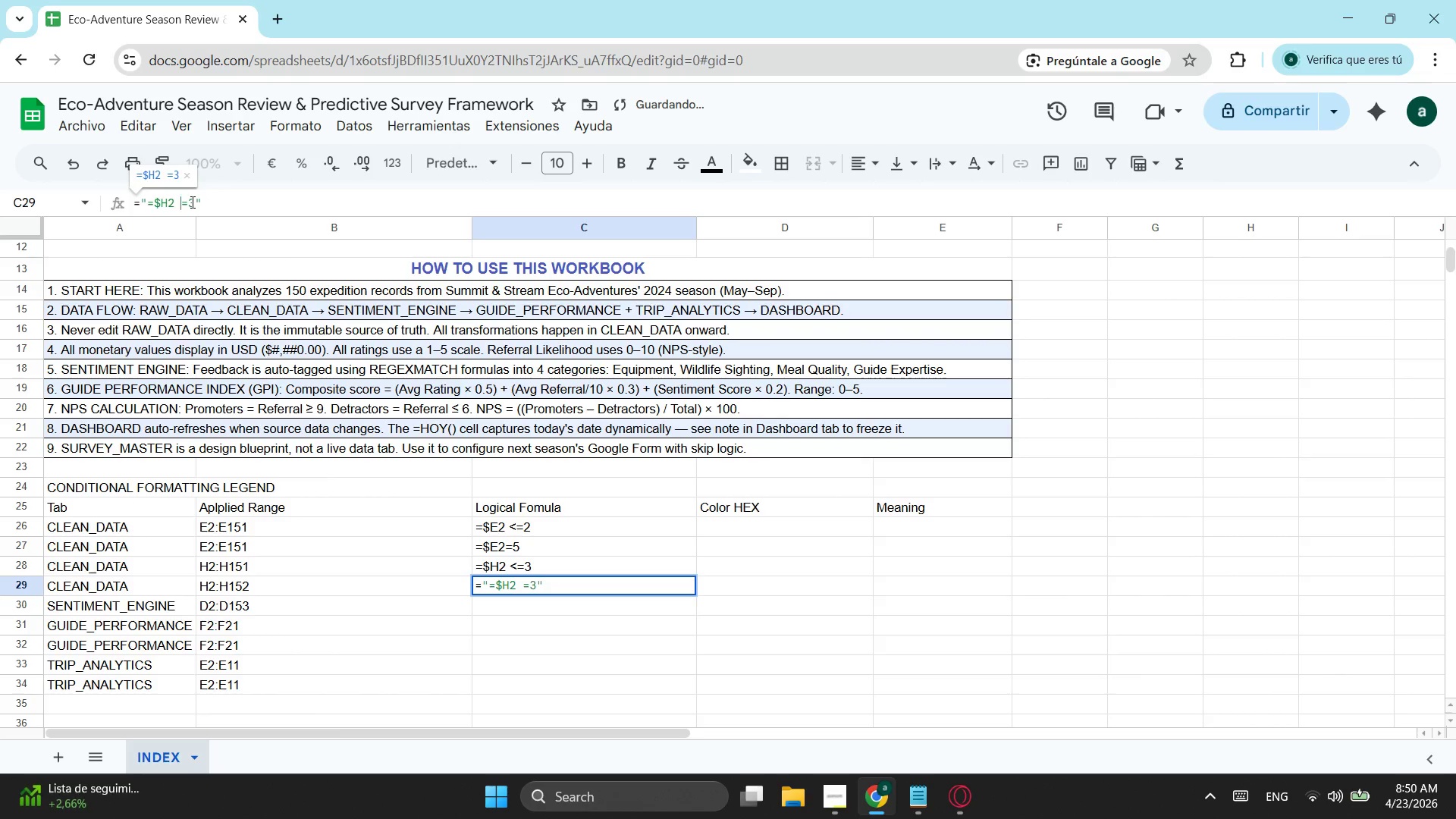 
key(Shift+ShiftLeft)
 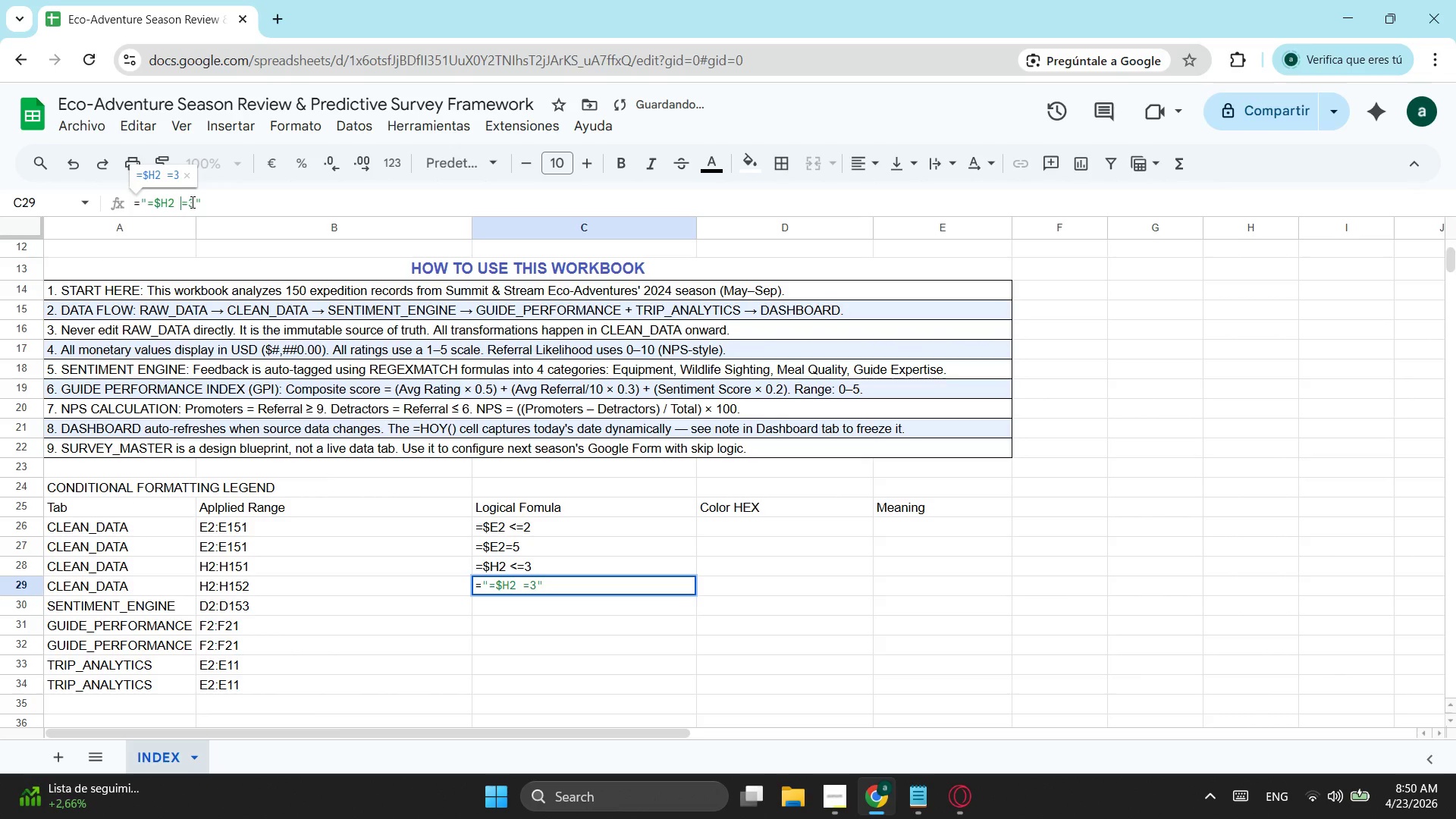 
key(Shift+Comma)
 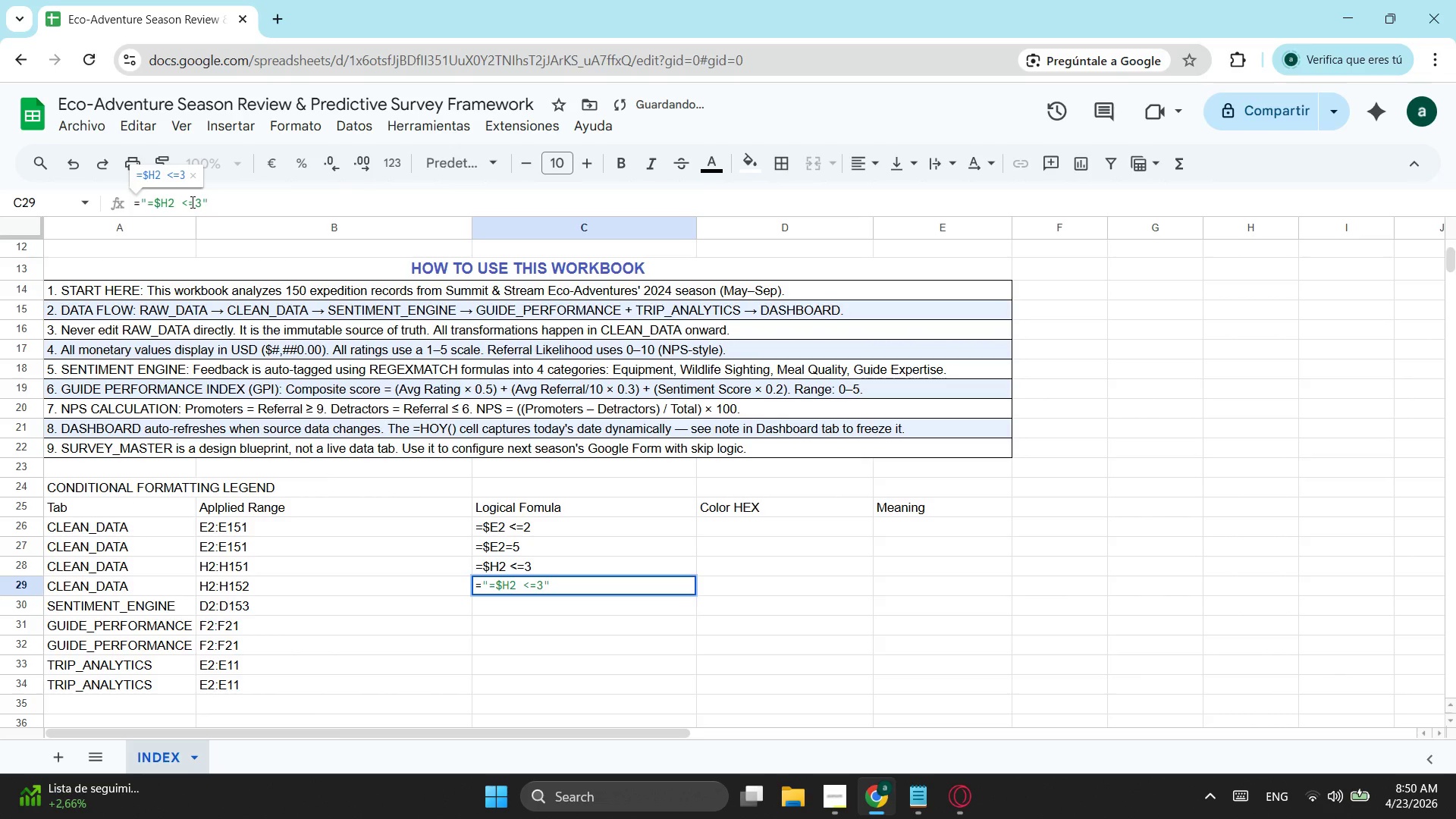 
key(Backspace)
 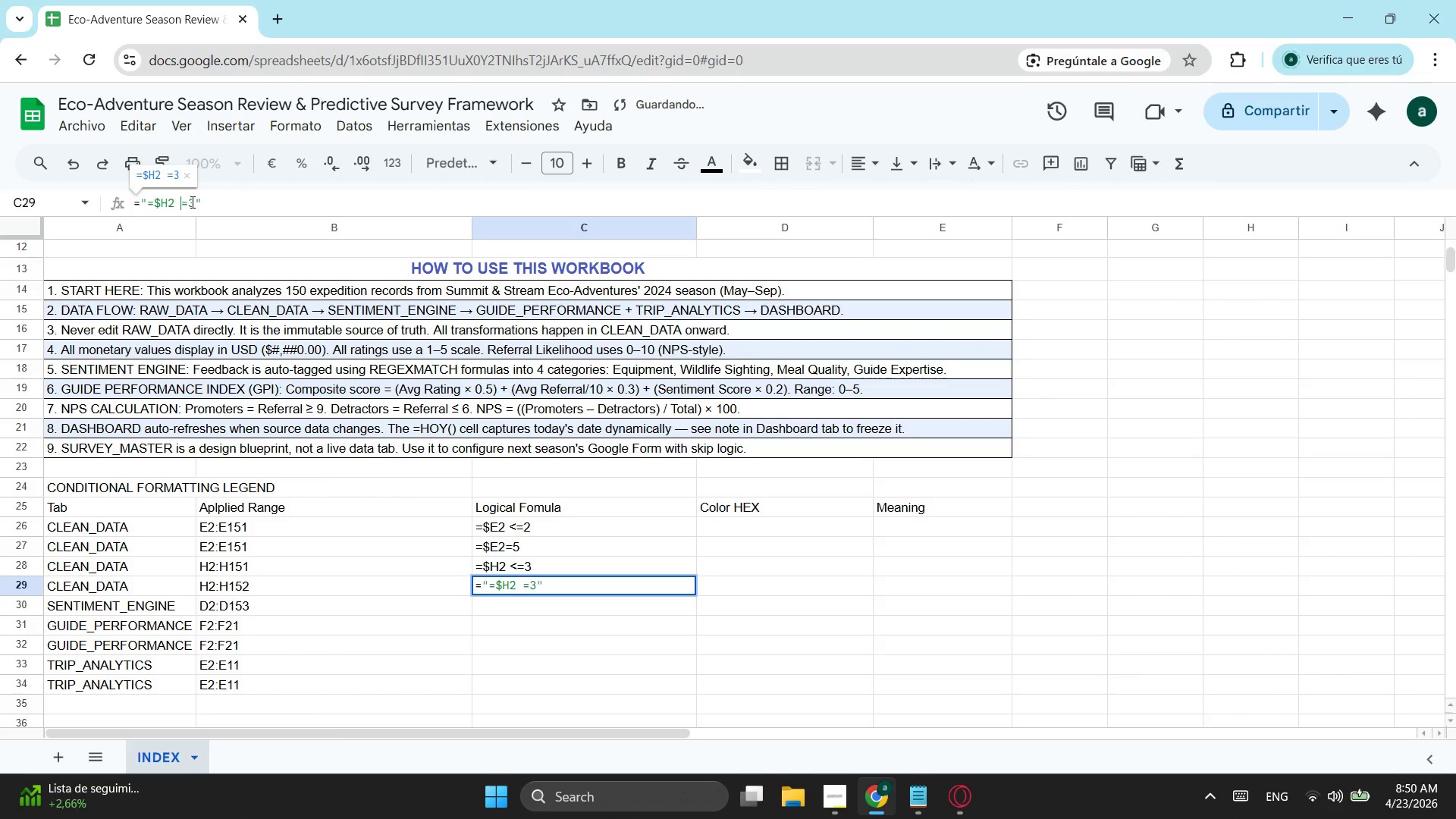 
key(Shift+ShiftLeft)
 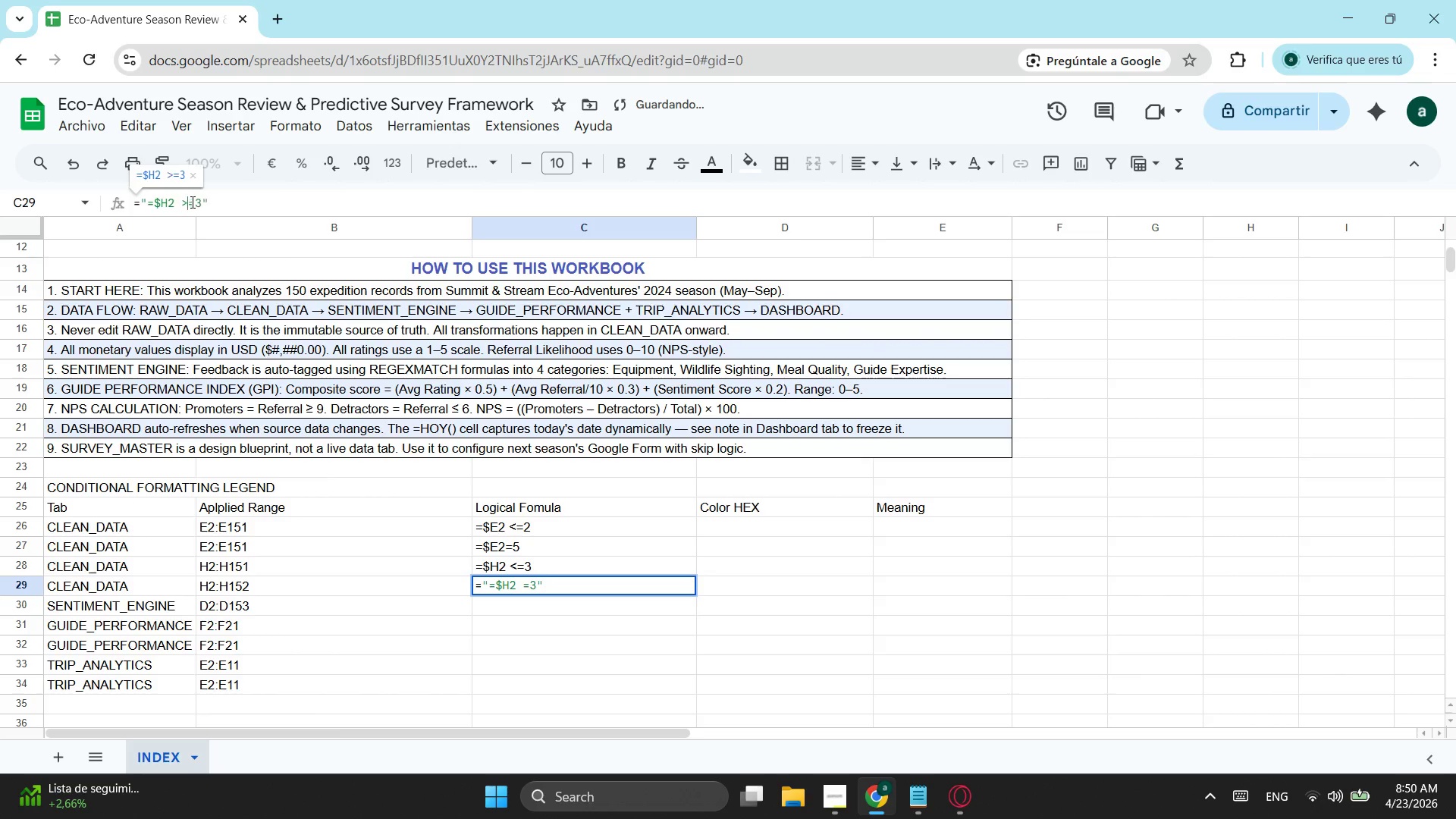 
key(Shift+Period)
 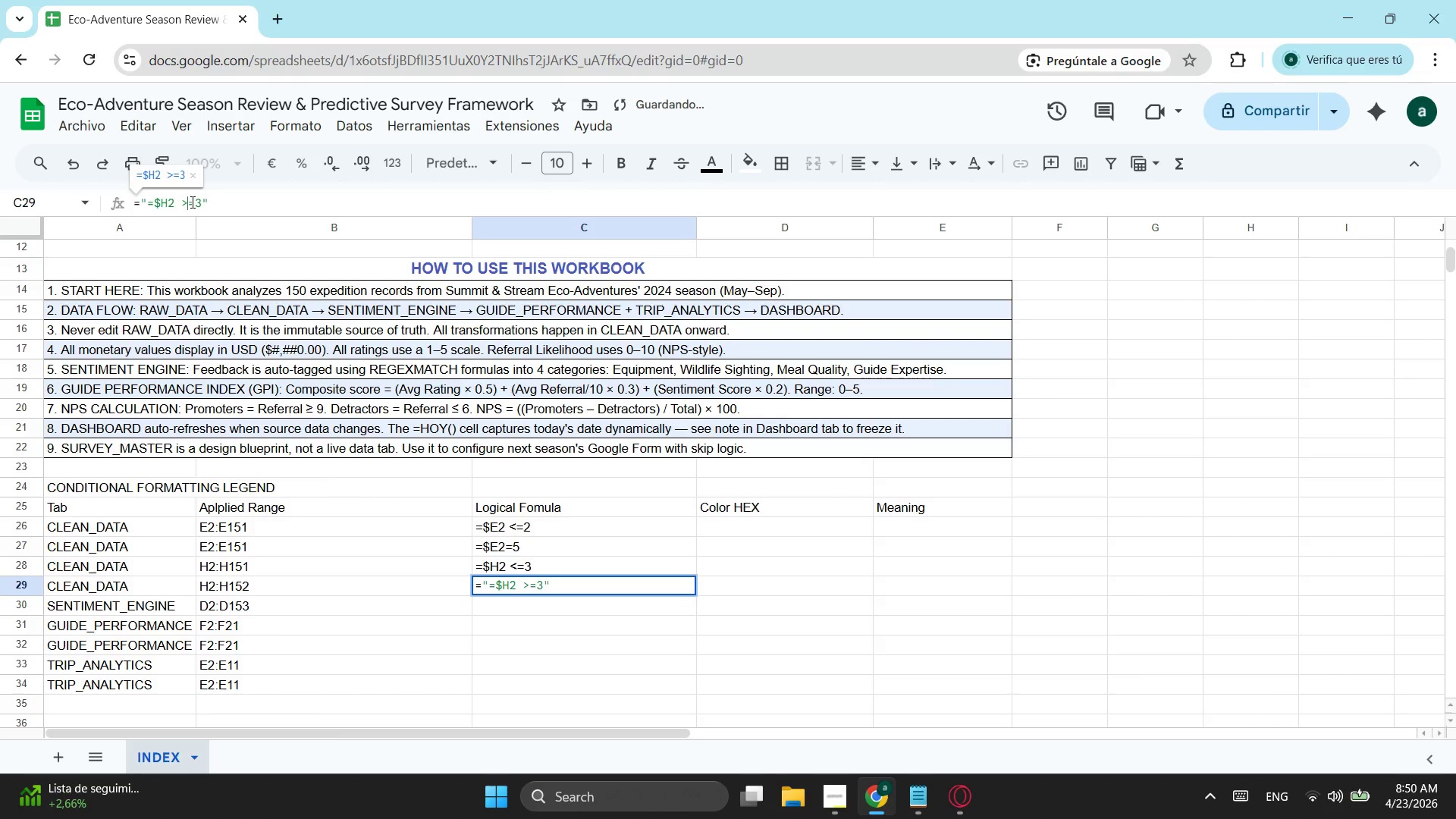 
key(ArrowRight)
 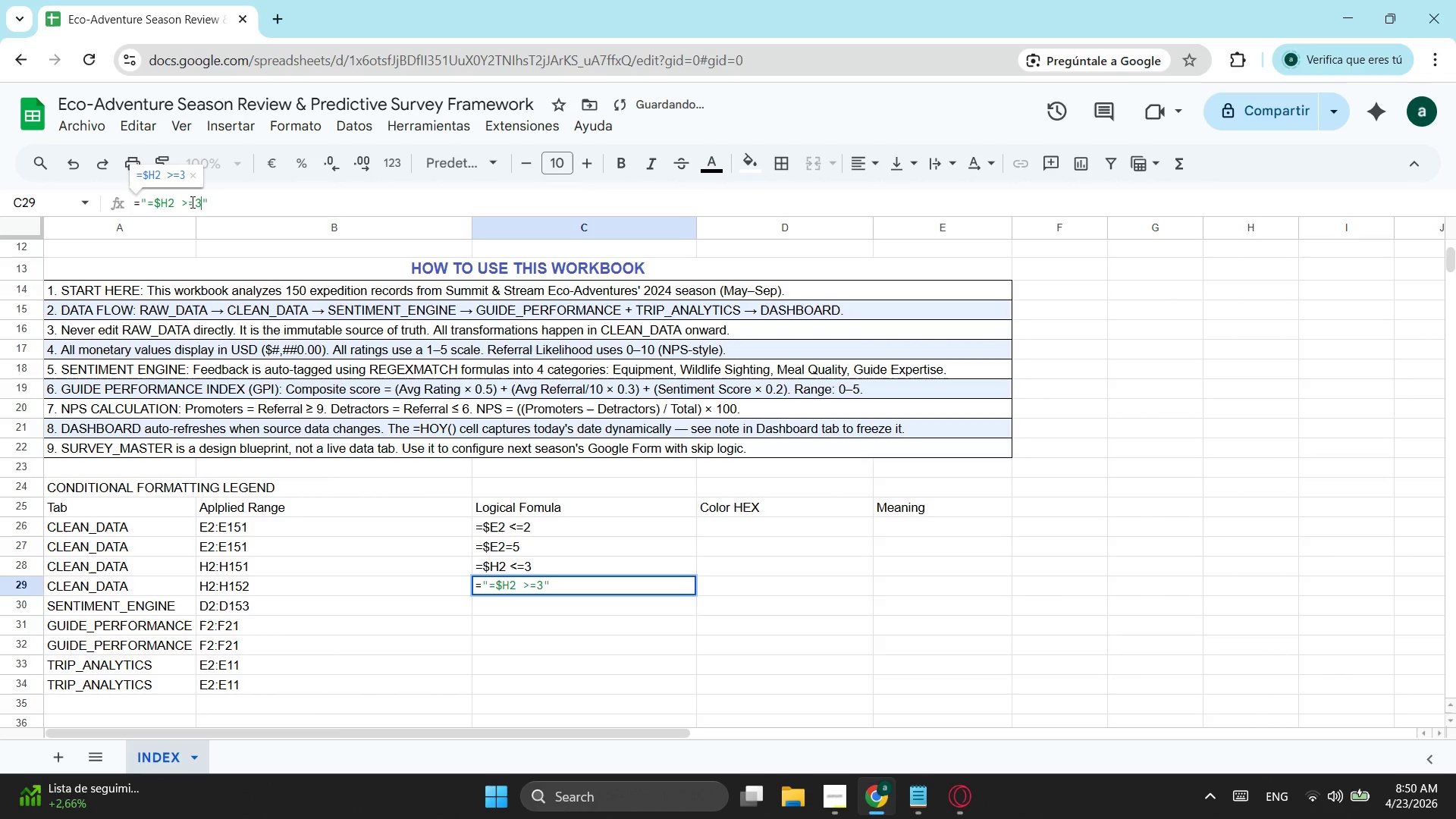 
key(ArrowRight)
 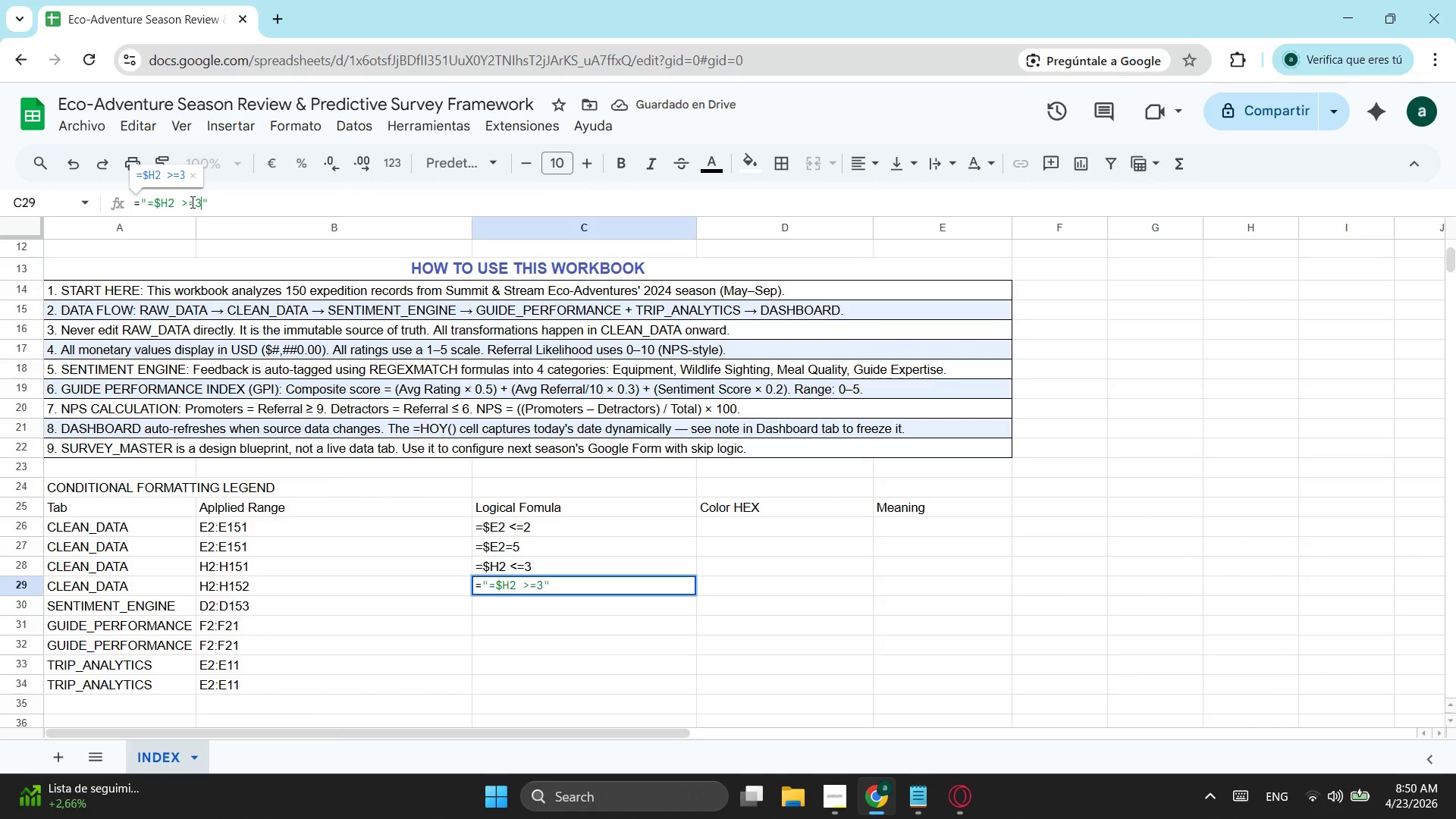 
key(ArrowRight)
 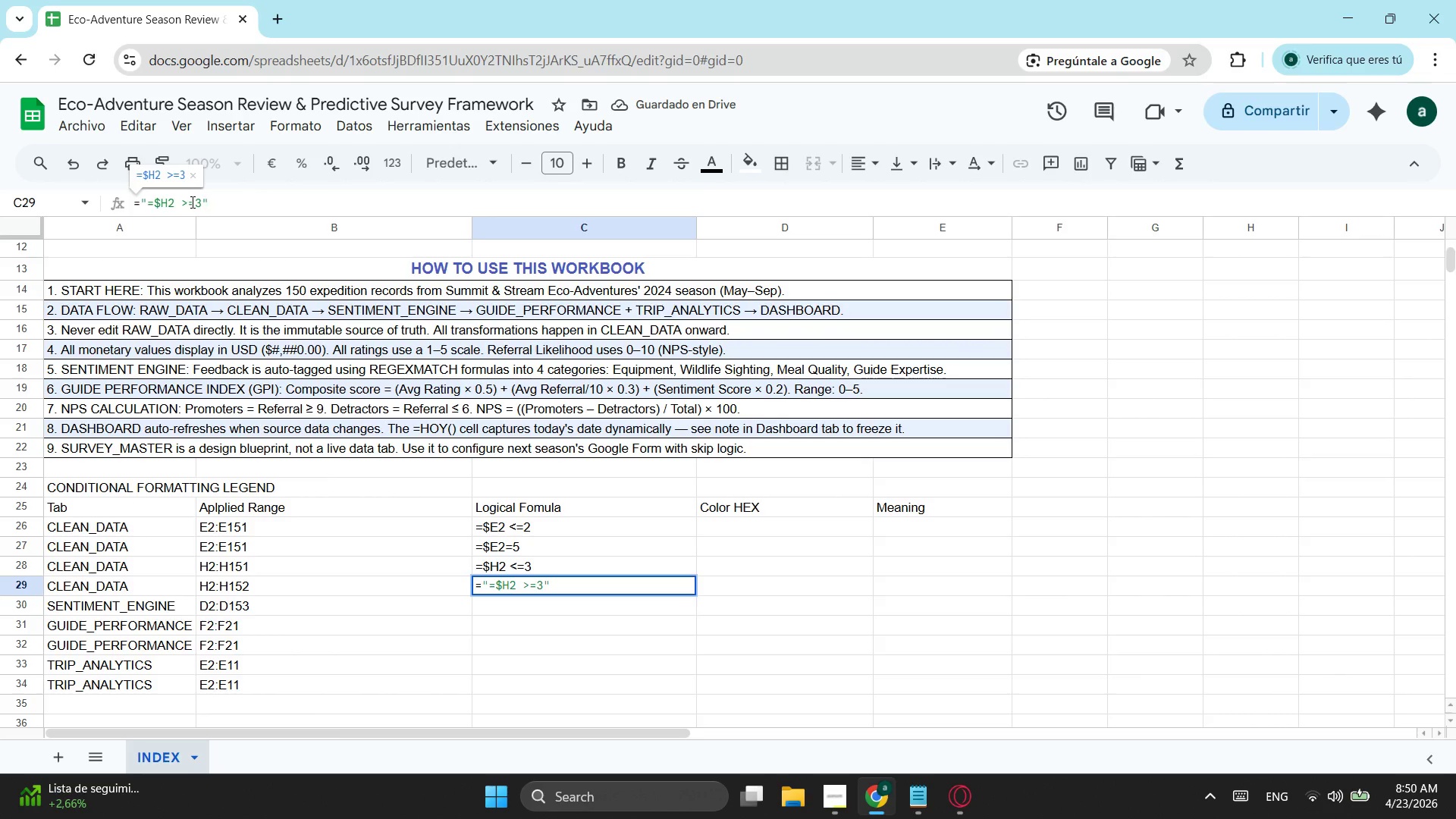 
key(ArrowLeft)
 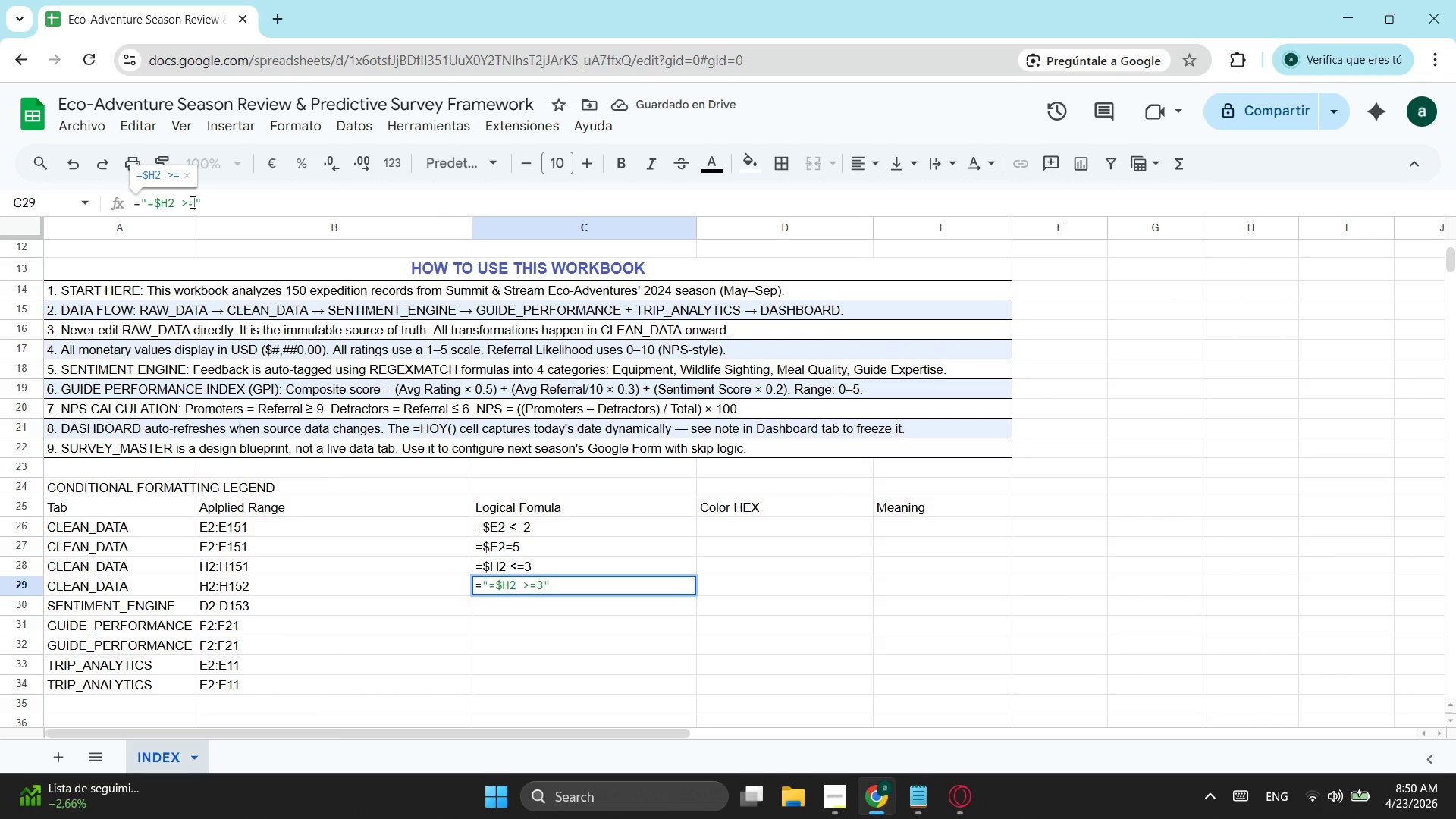 
key(Backspace)
 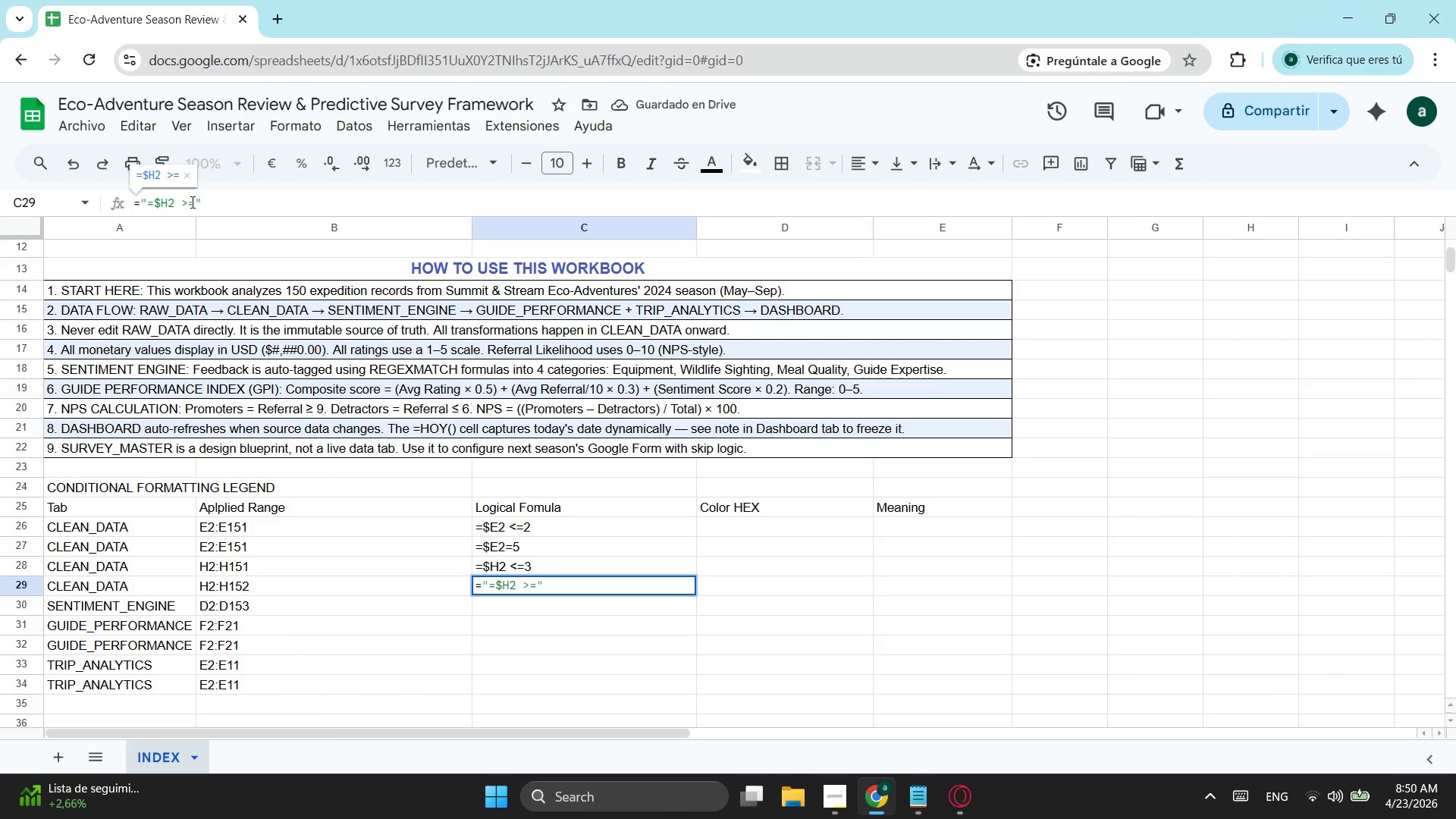 
key(9)
 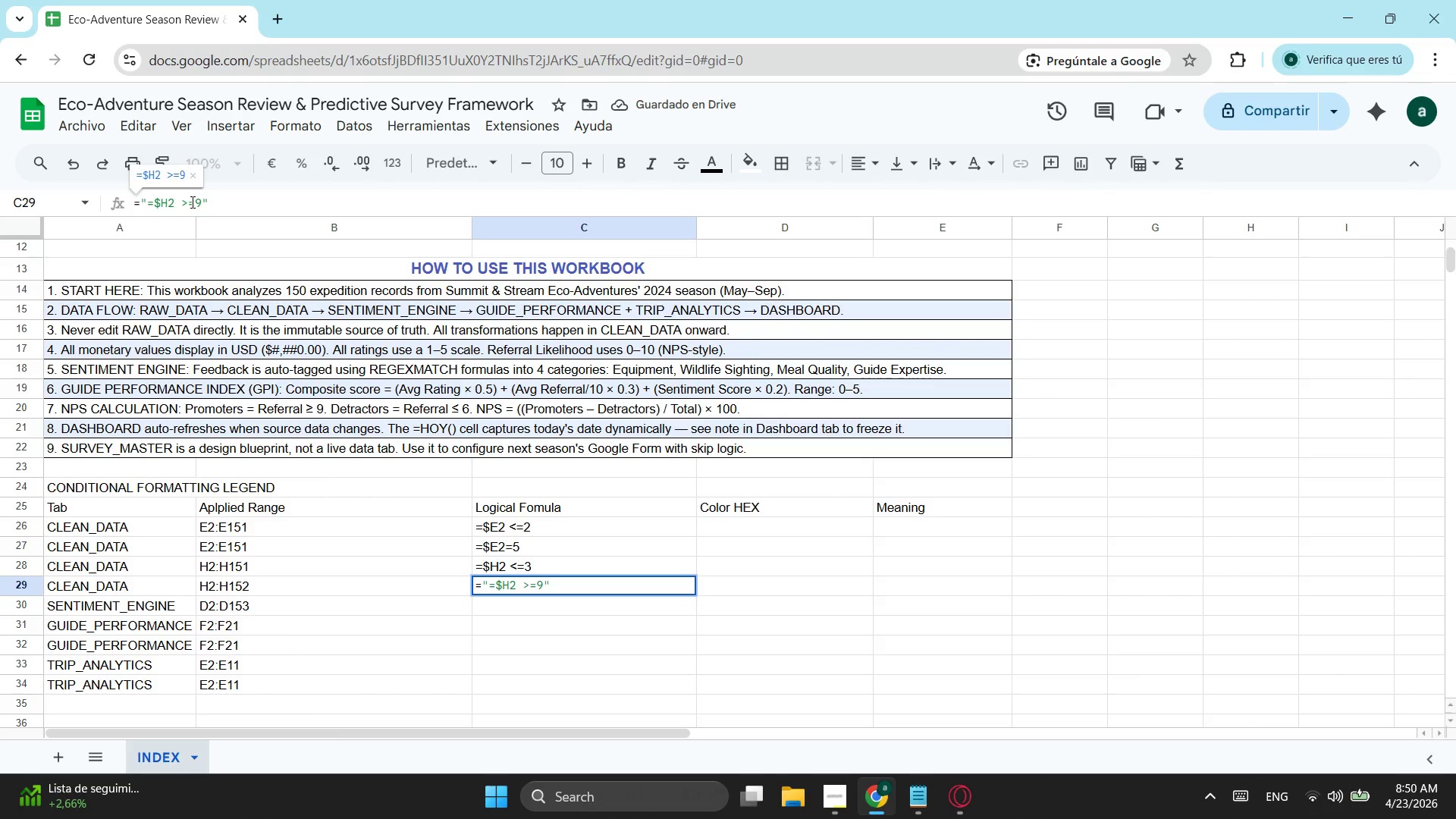 
key(Enter)
 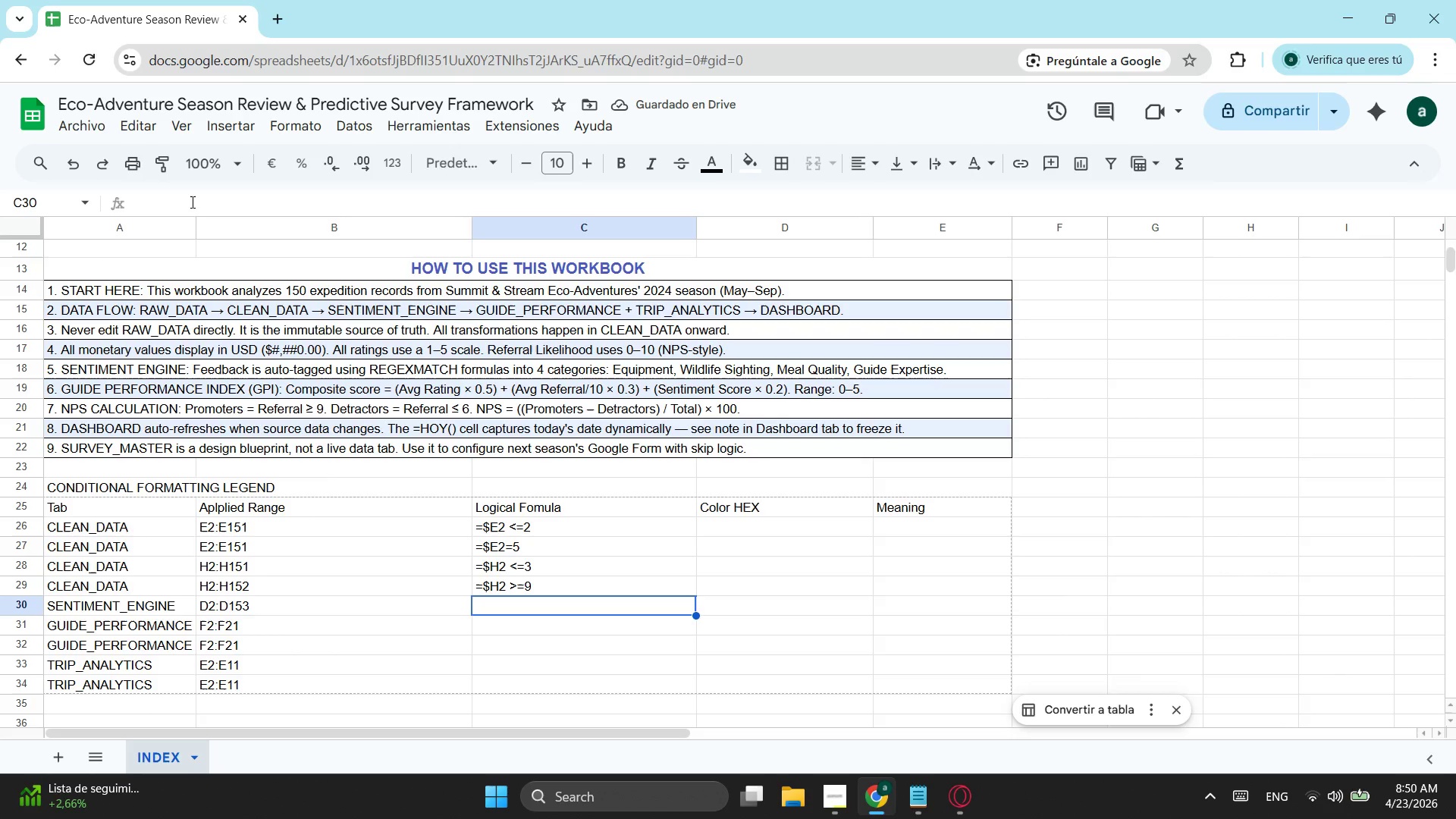 
wait(8.44)
 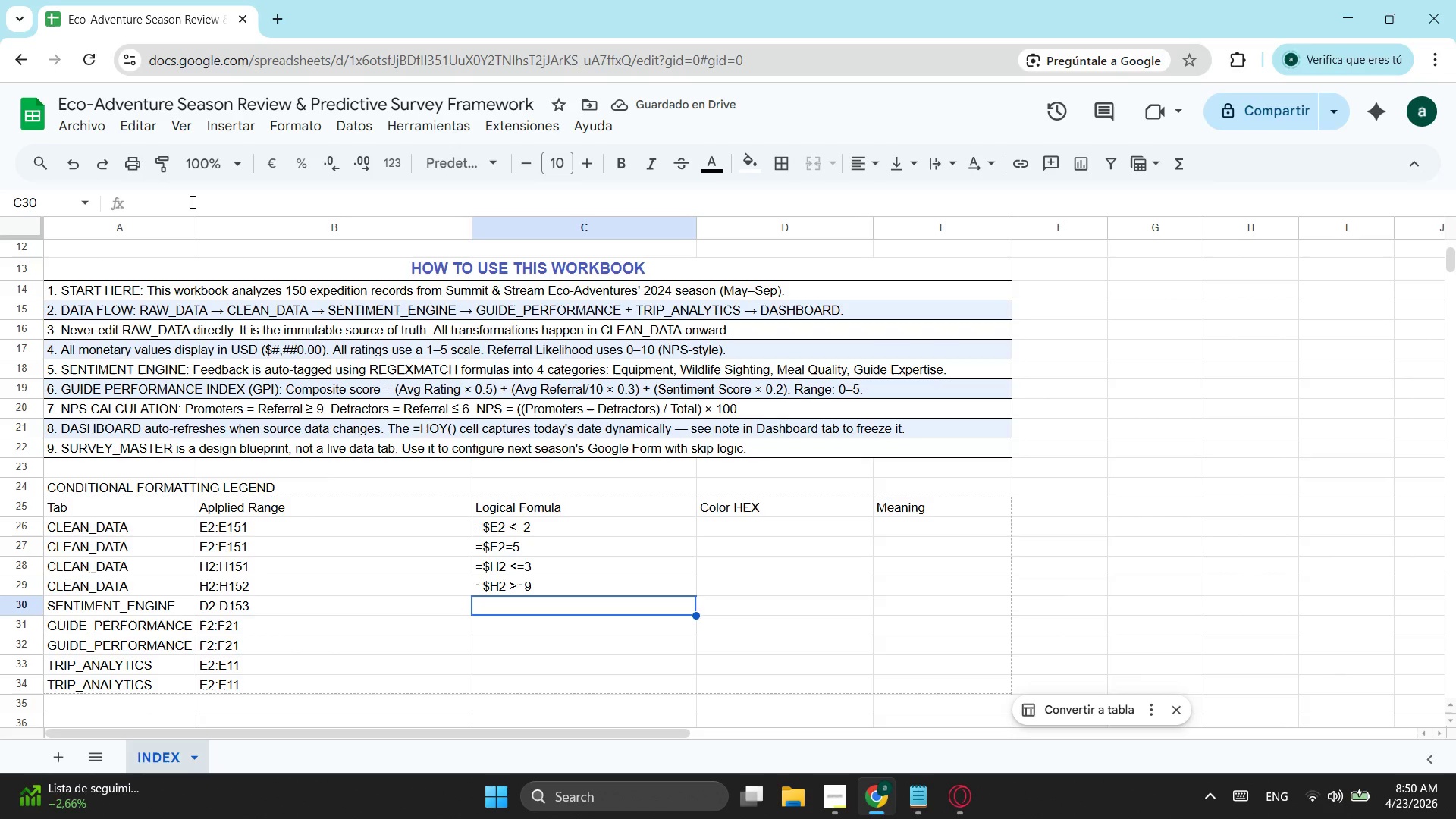 
key(Control+ControlLeft)
 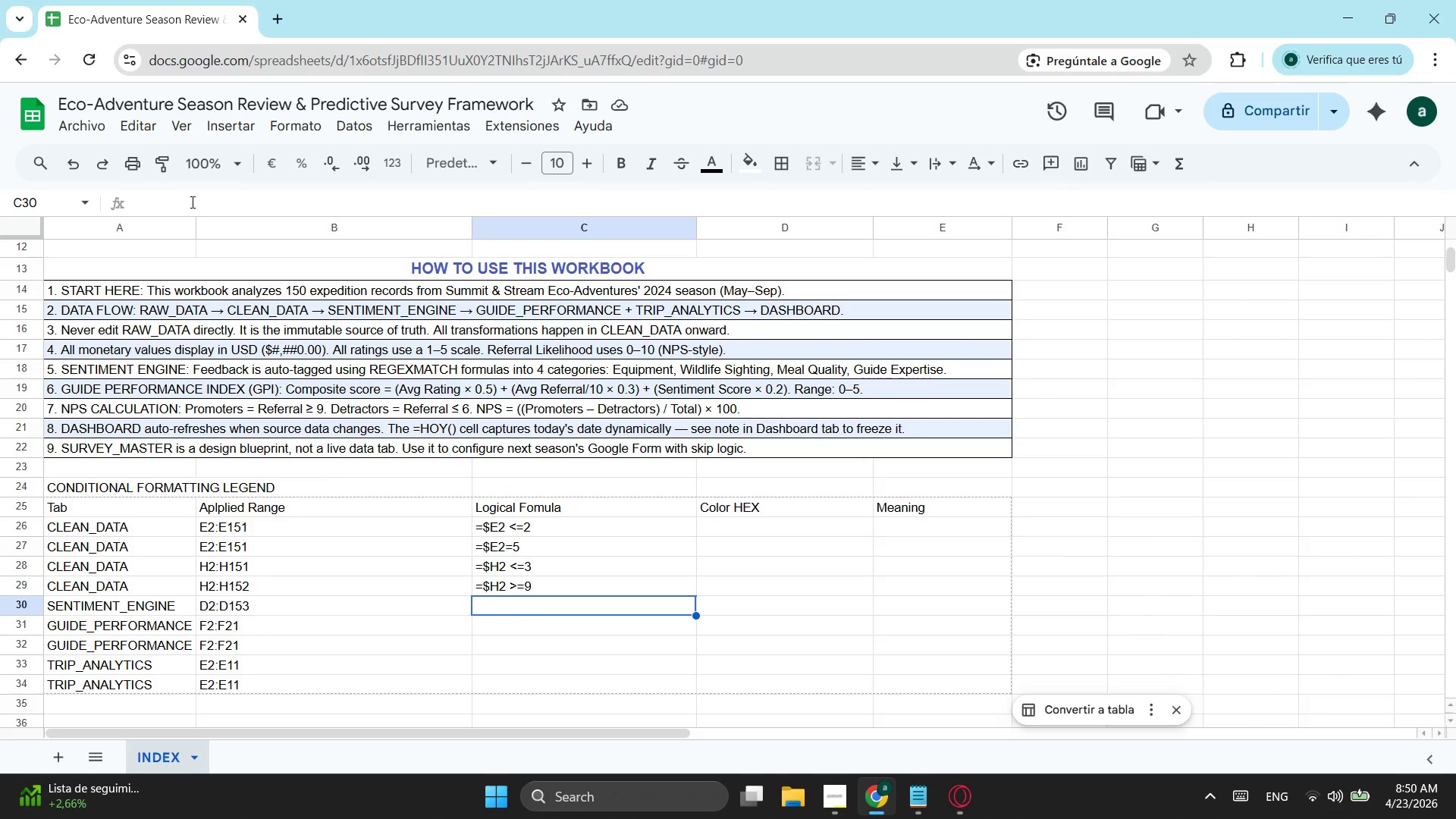 
key(Control+V)
 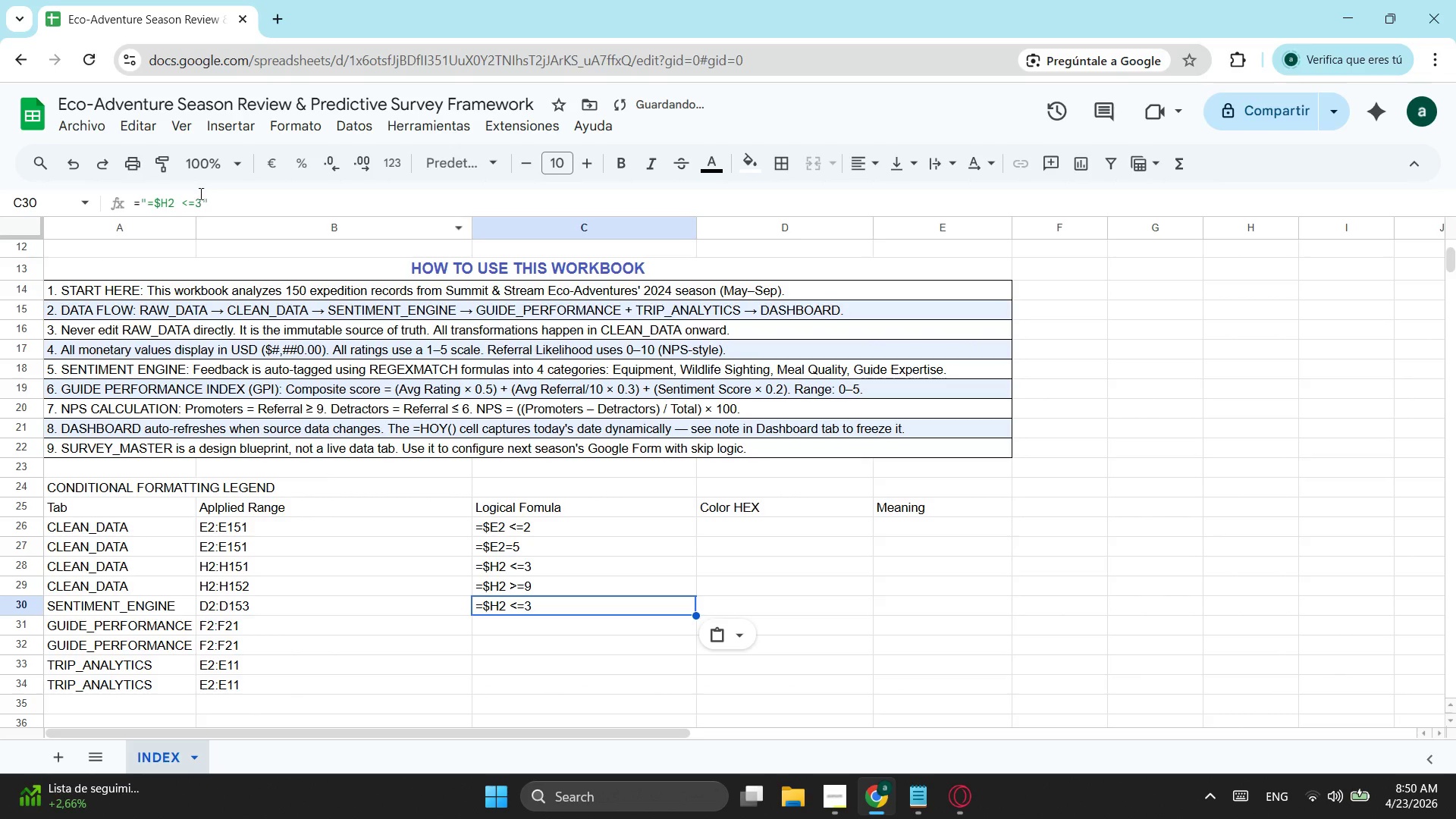 
left_click_drag(start_coordinate=[199, 193], to_coordinate=[160, 202])
 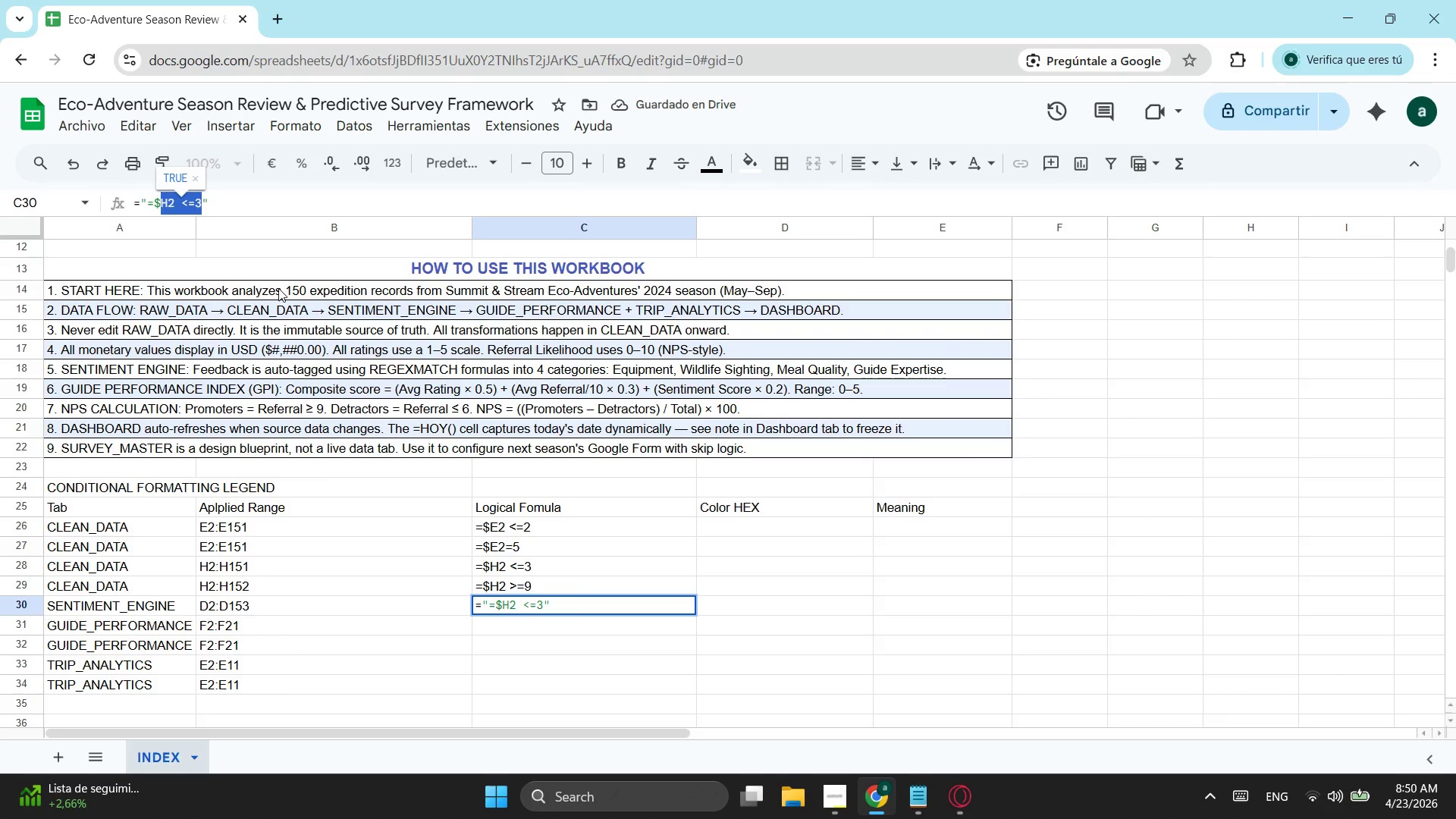 
key(Backspace)
type(D)
key(Backspace)
type(d2=)
 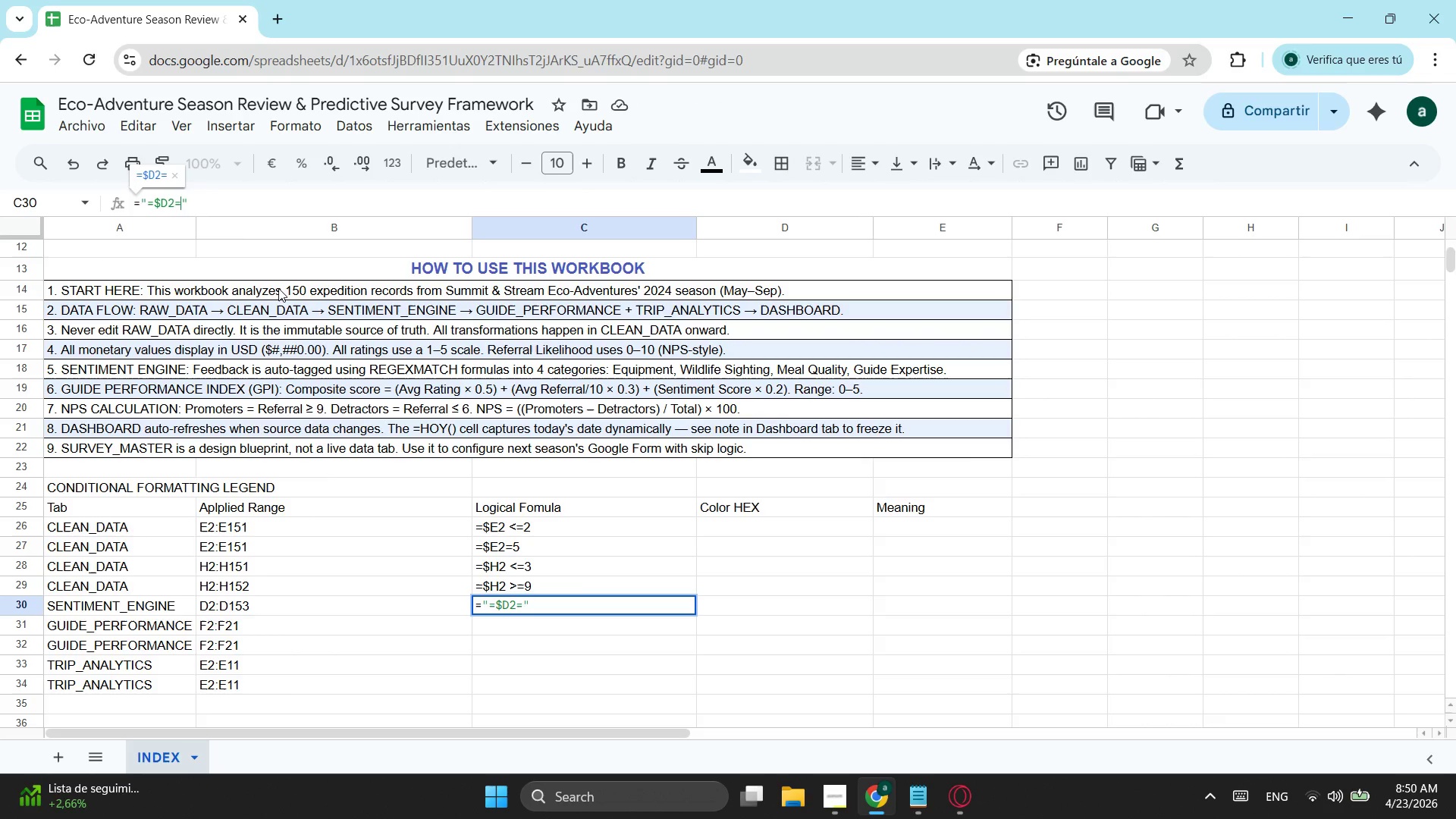 
type('equi)
key(Backspace)
key(Backspace)
key(Backspace)
type(QU)
key(Backspace)
type(UIPMENT)
 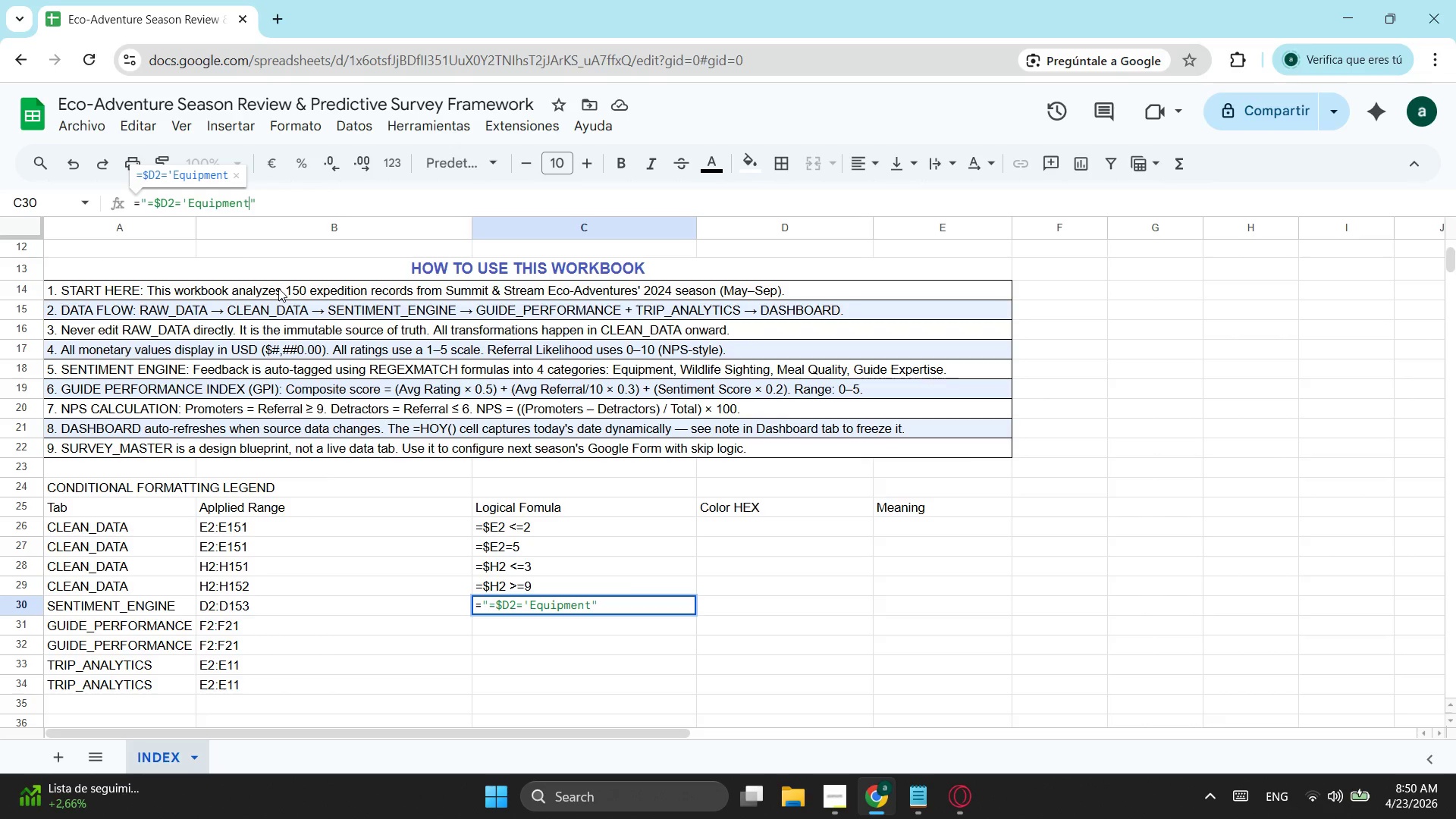 
key(Enter)
 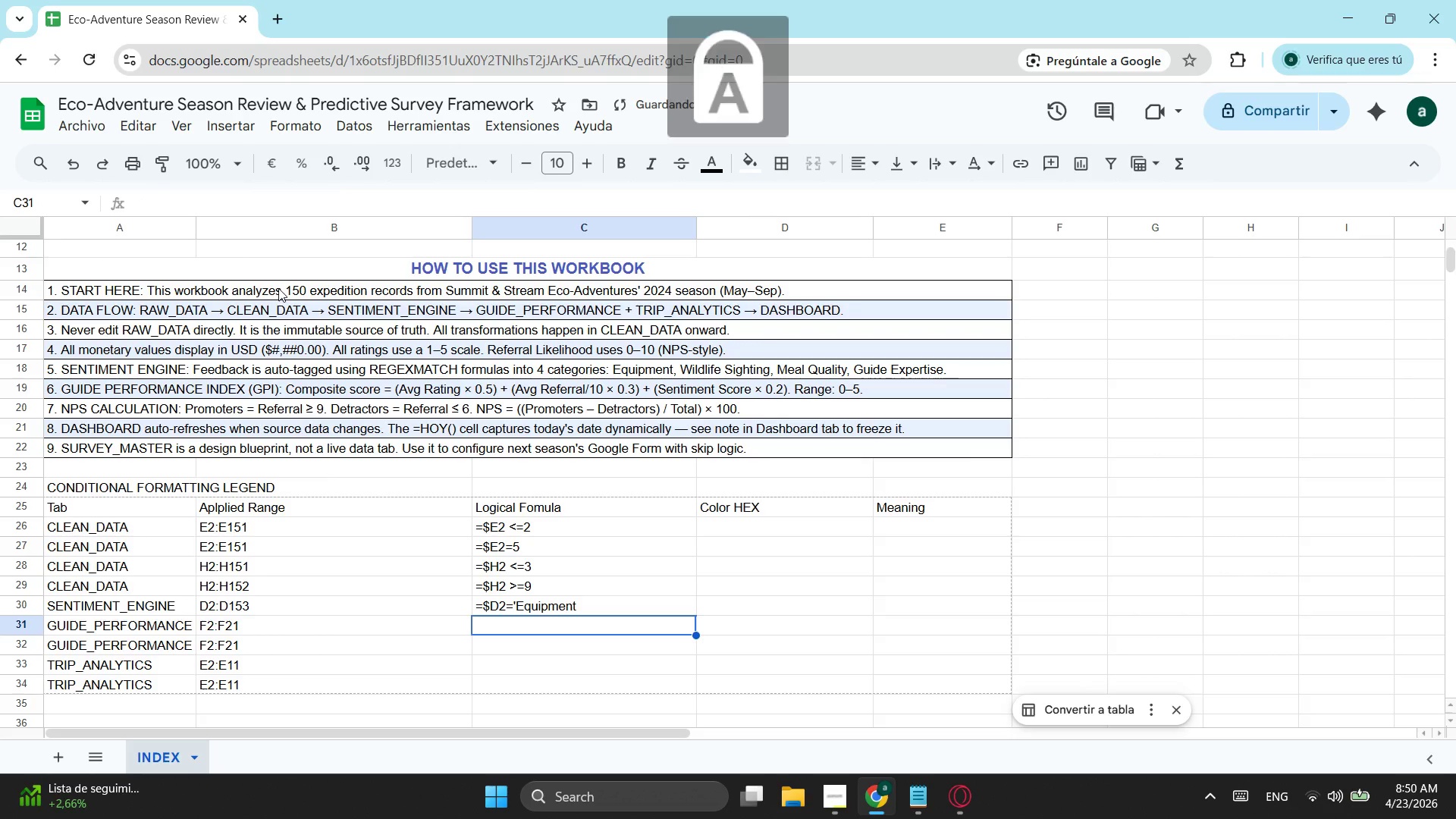 
key(CapsLock)
 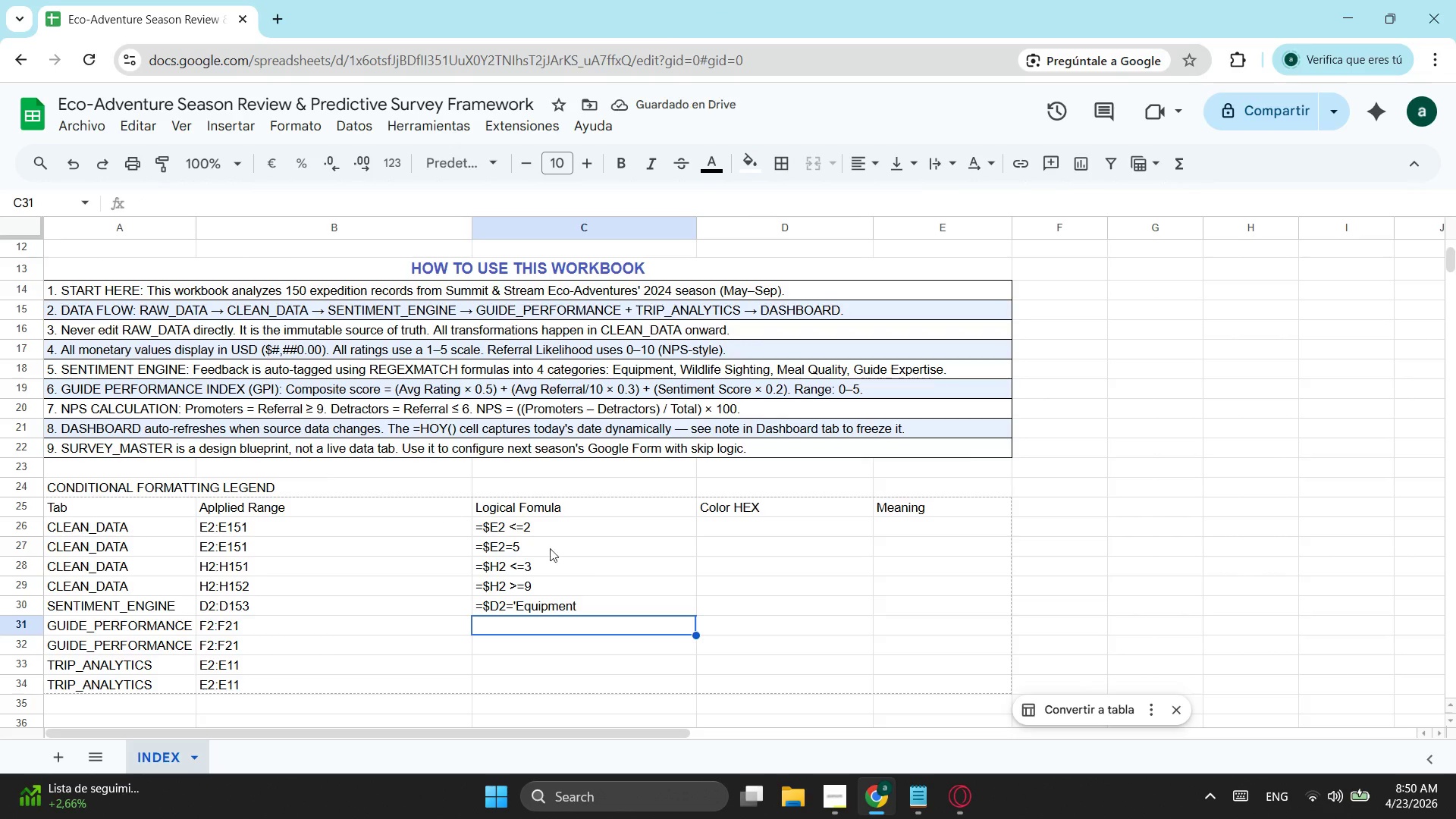 
left_click([559, 604])
 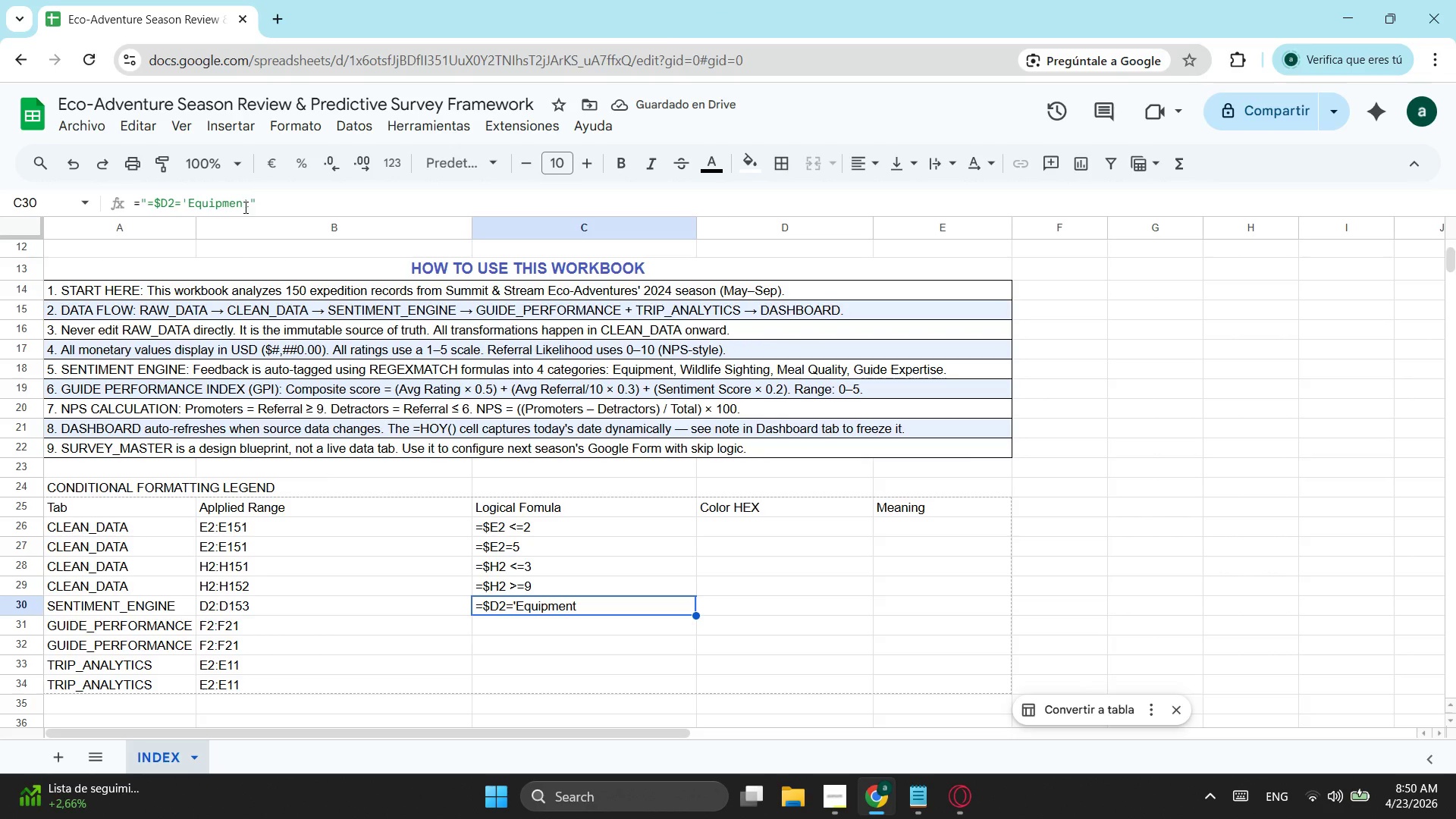 
left_click([247, 206])
 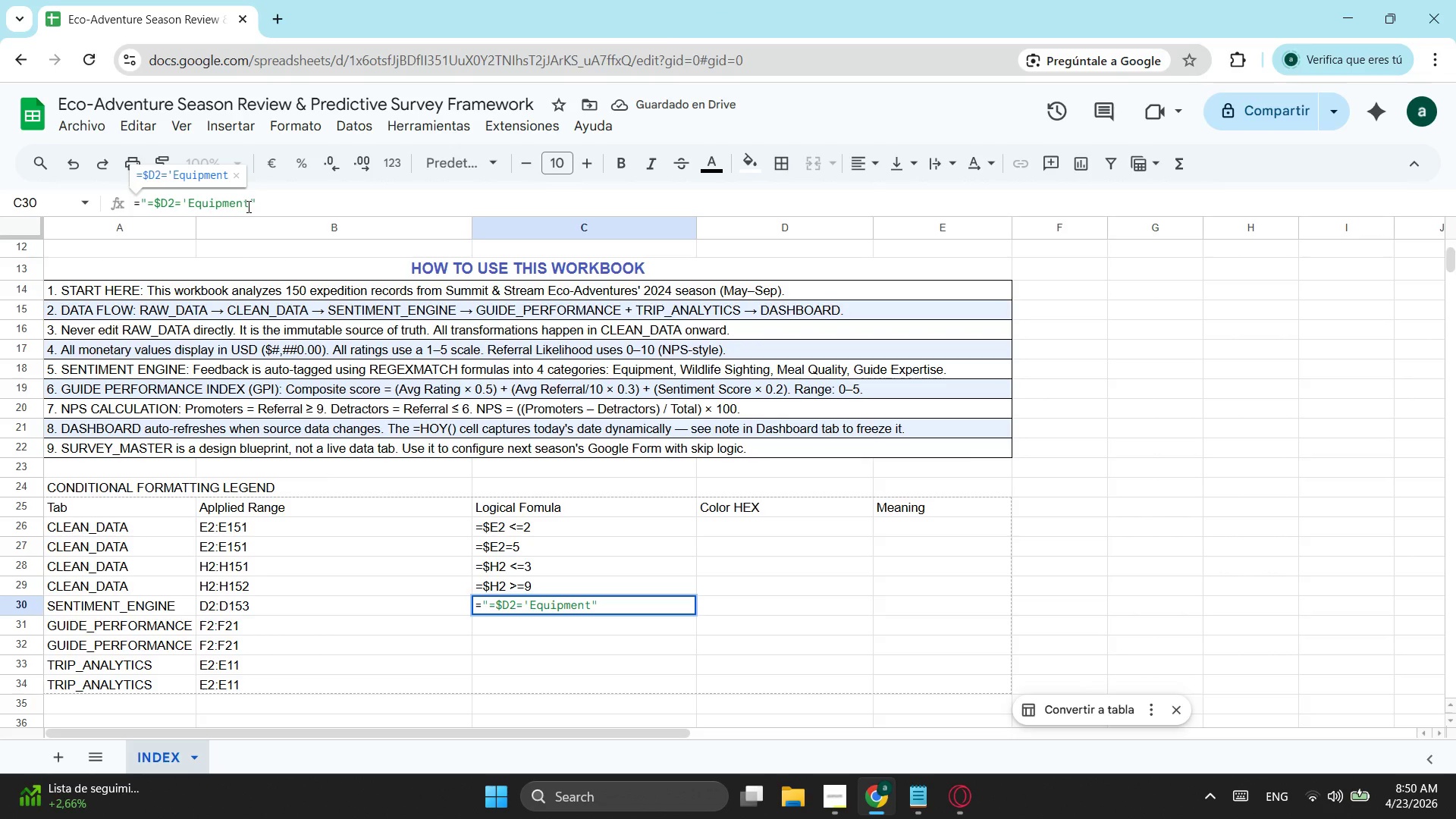 
key(Quote)
 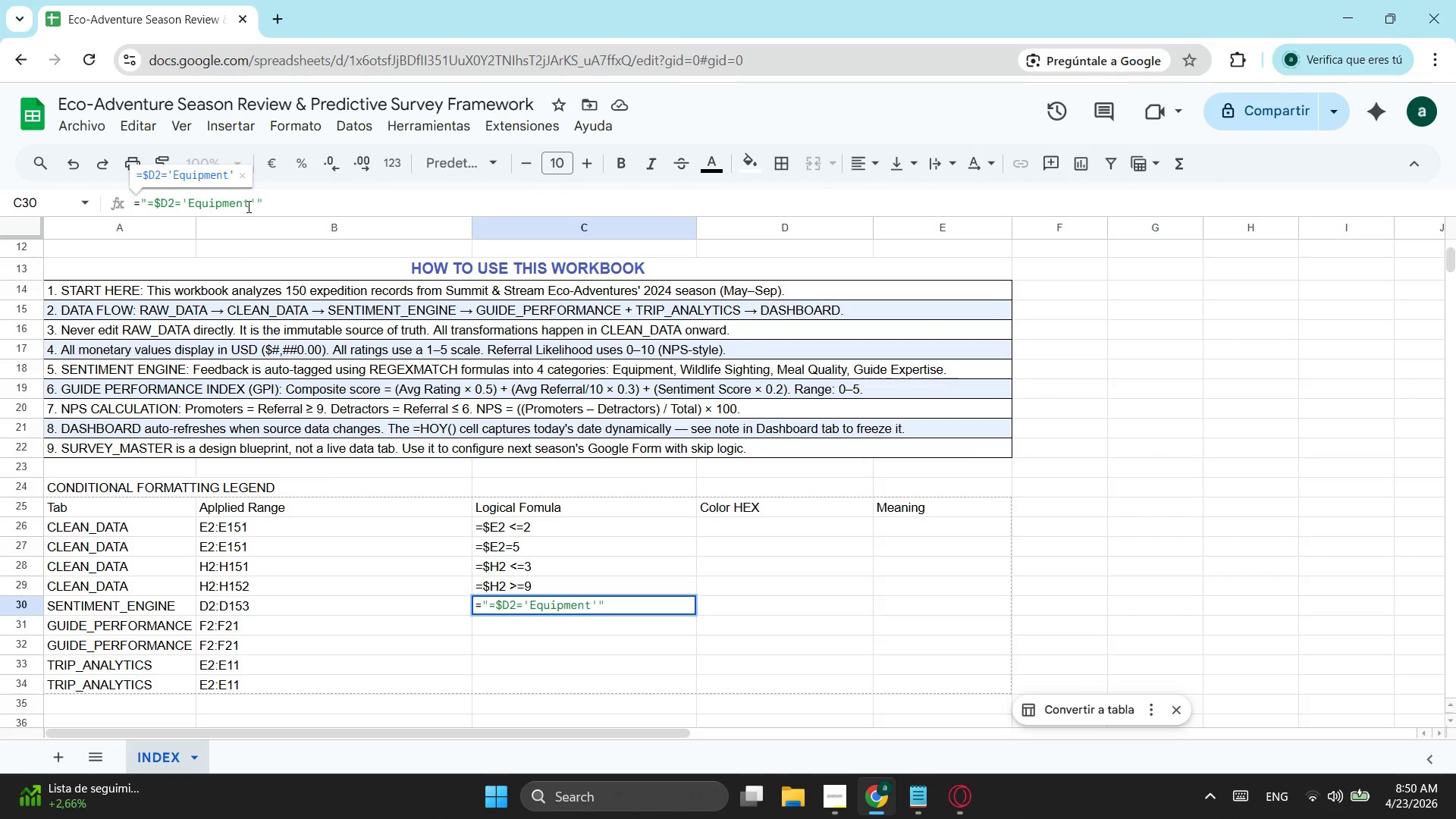 
key(Enter)
 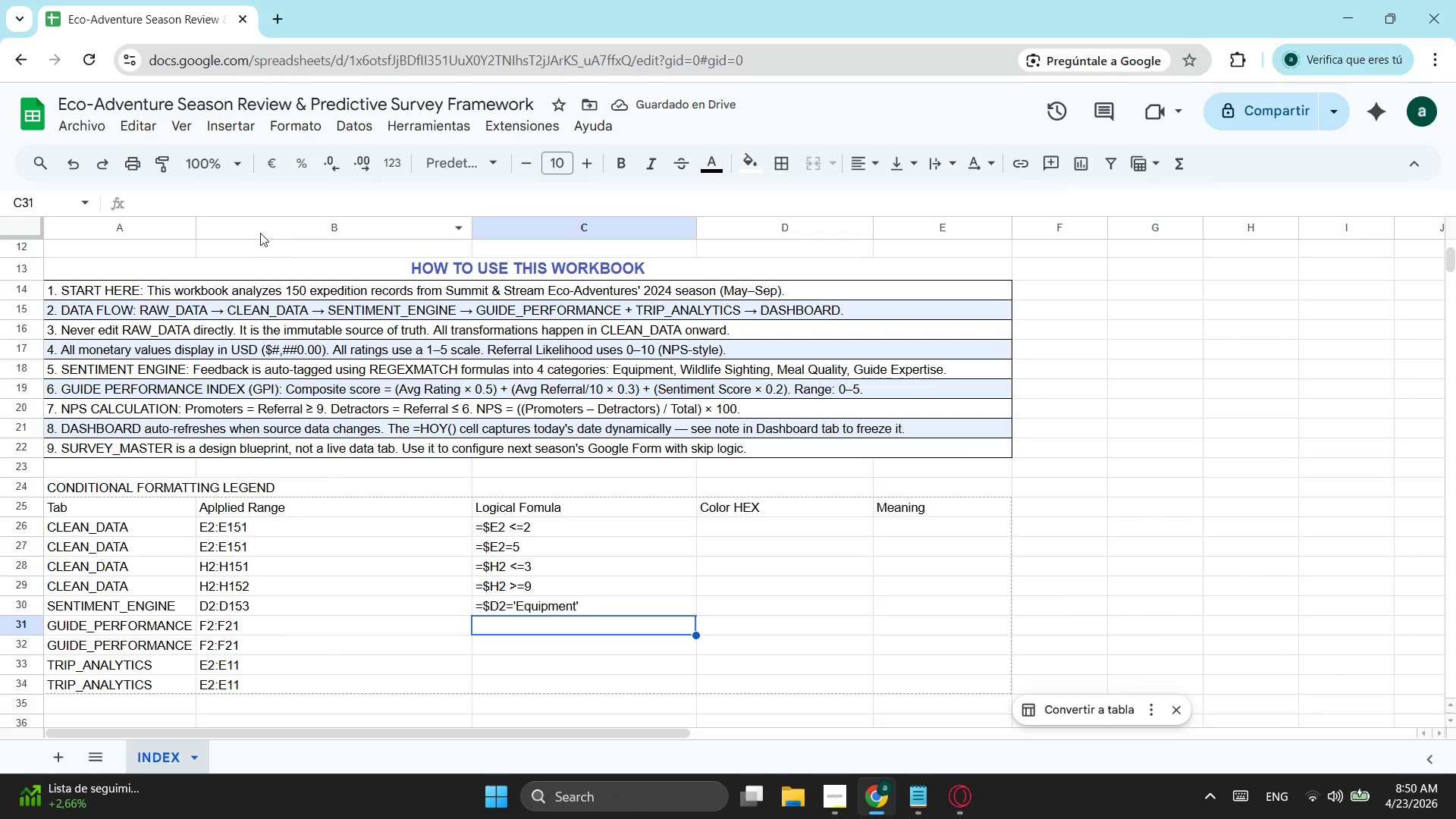 
key(Control+ControlLeft)
 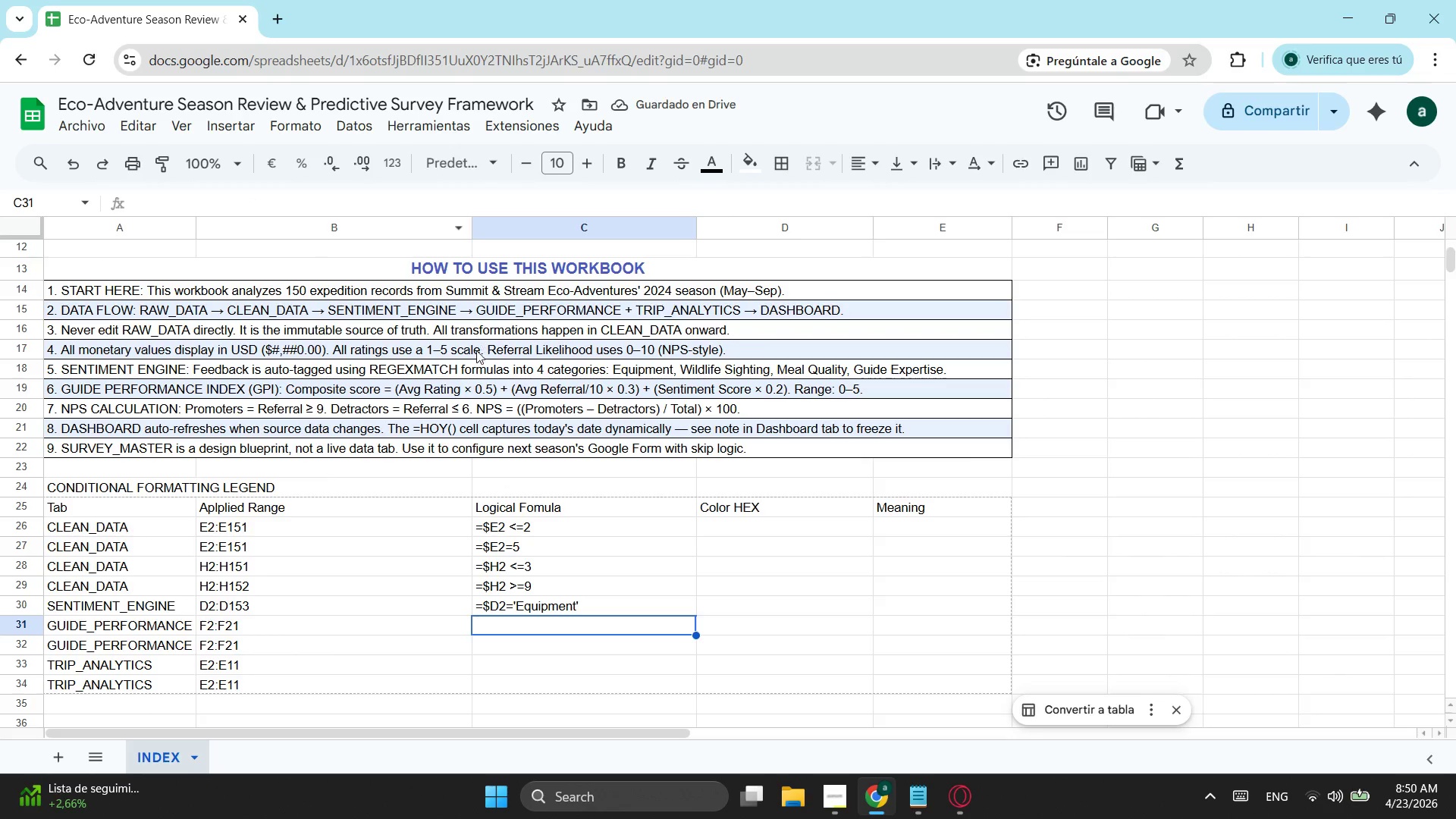 
key(Control+V)
 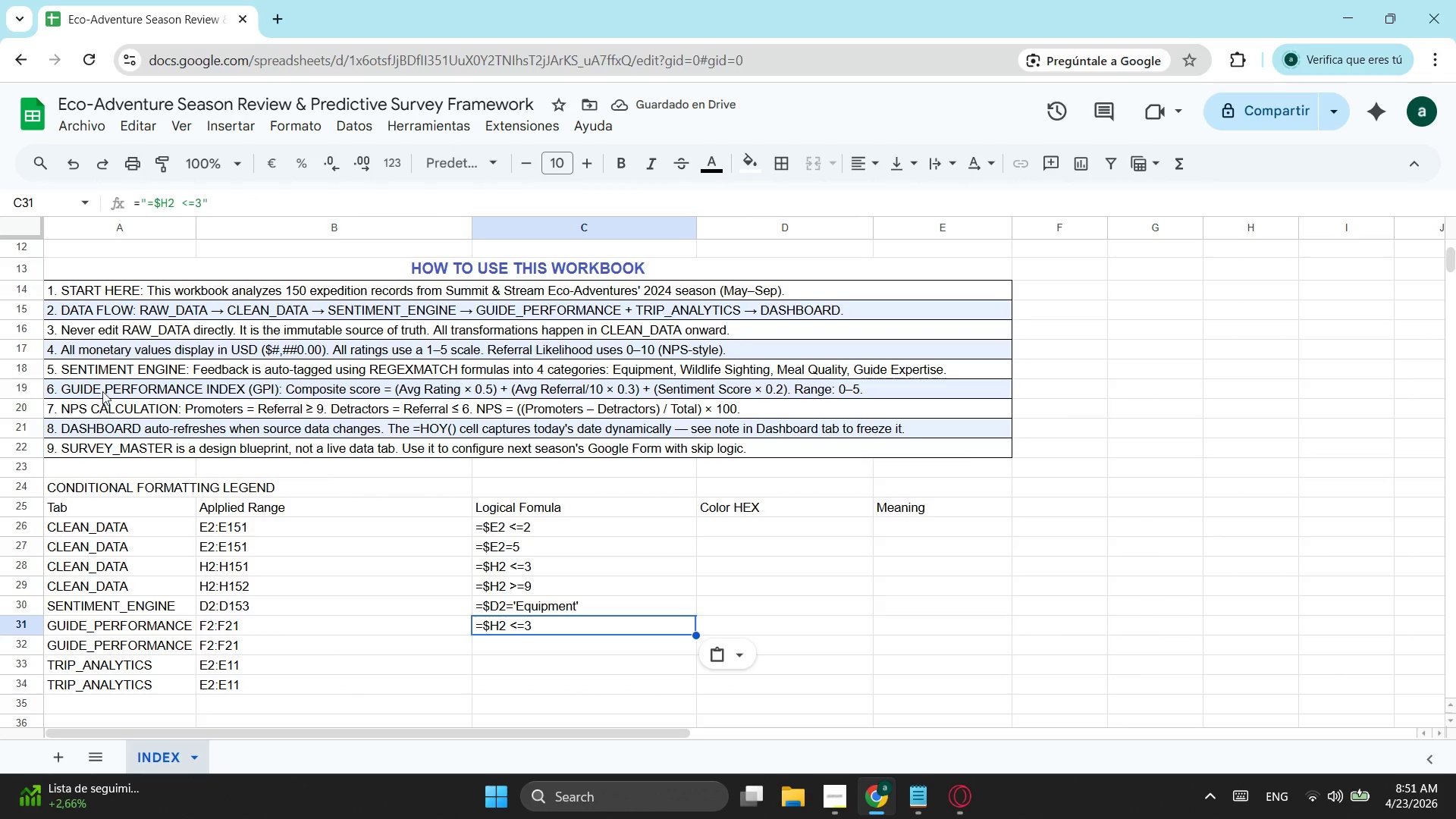 
left_click([168, 207])
 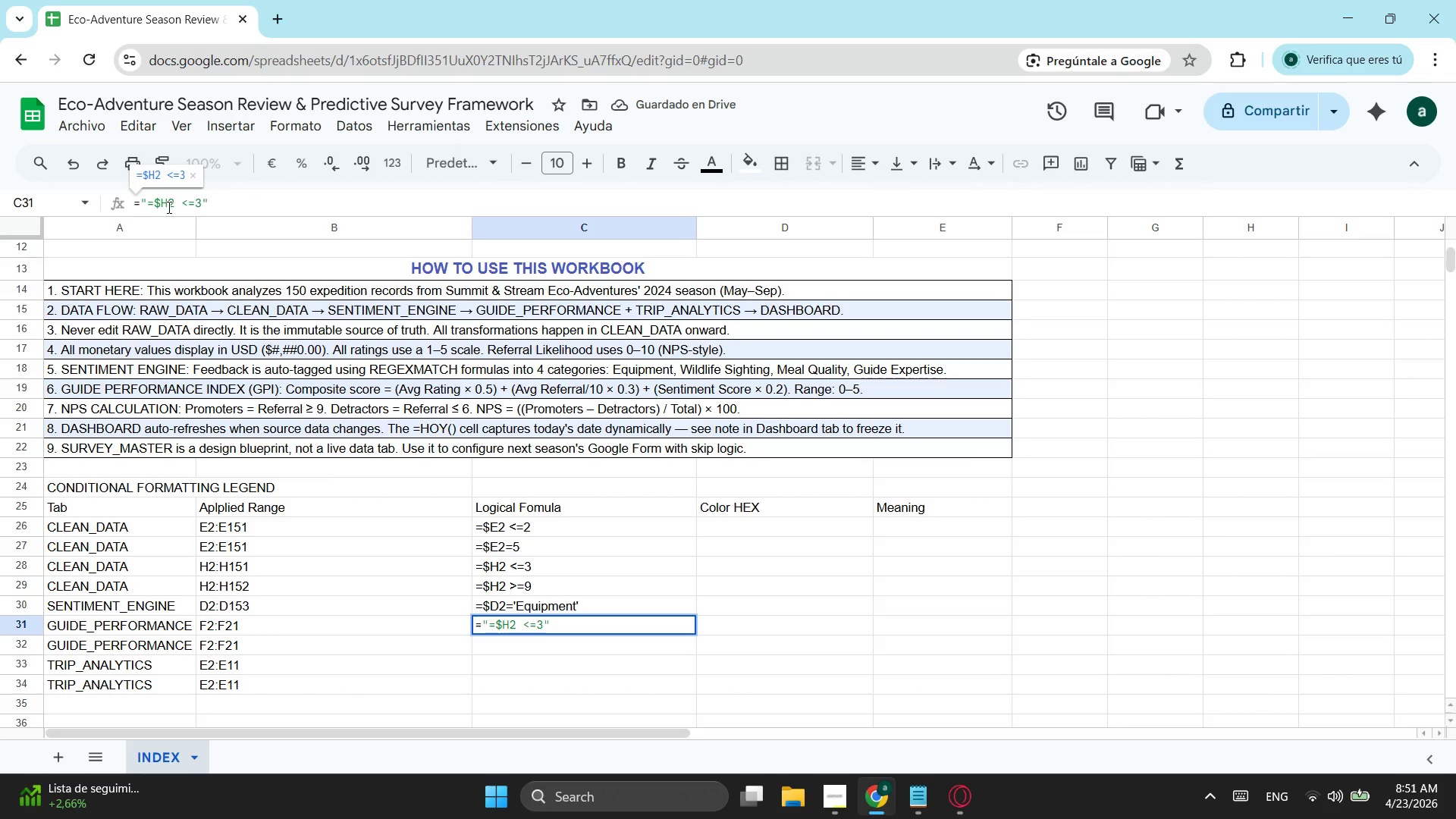 
key(Backspace)
 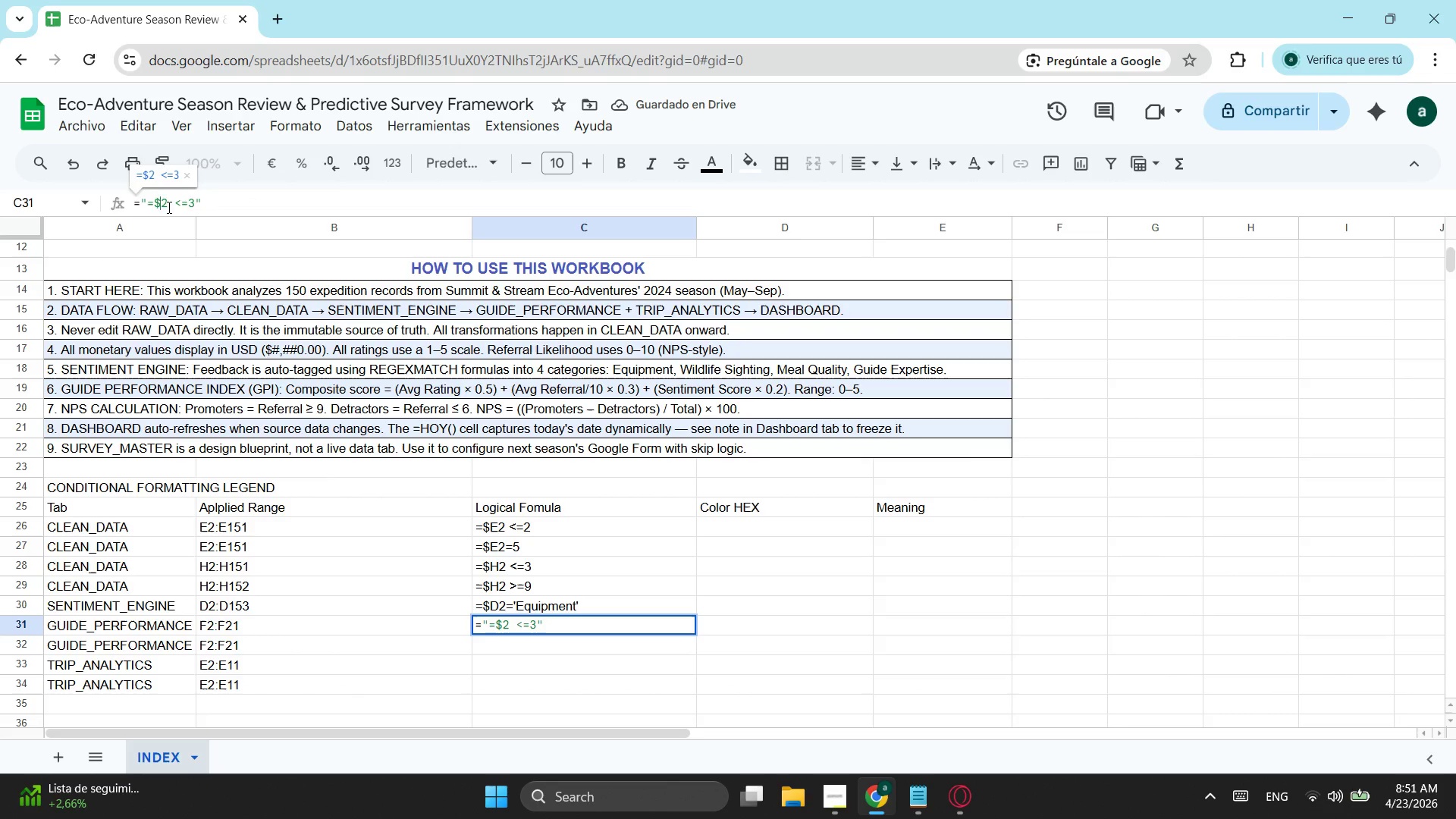 
key(F)
 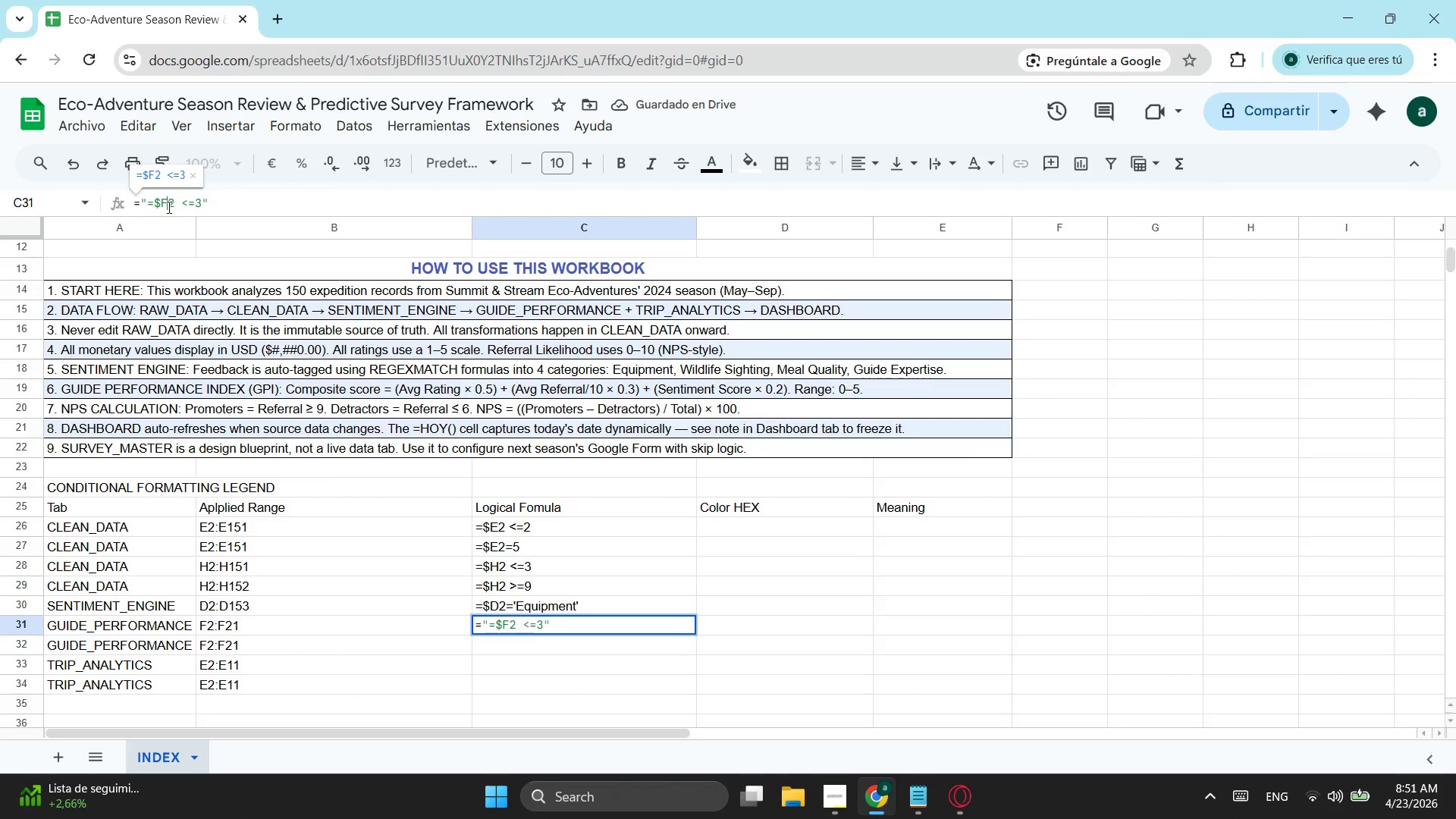 
key(ArrowRight)
 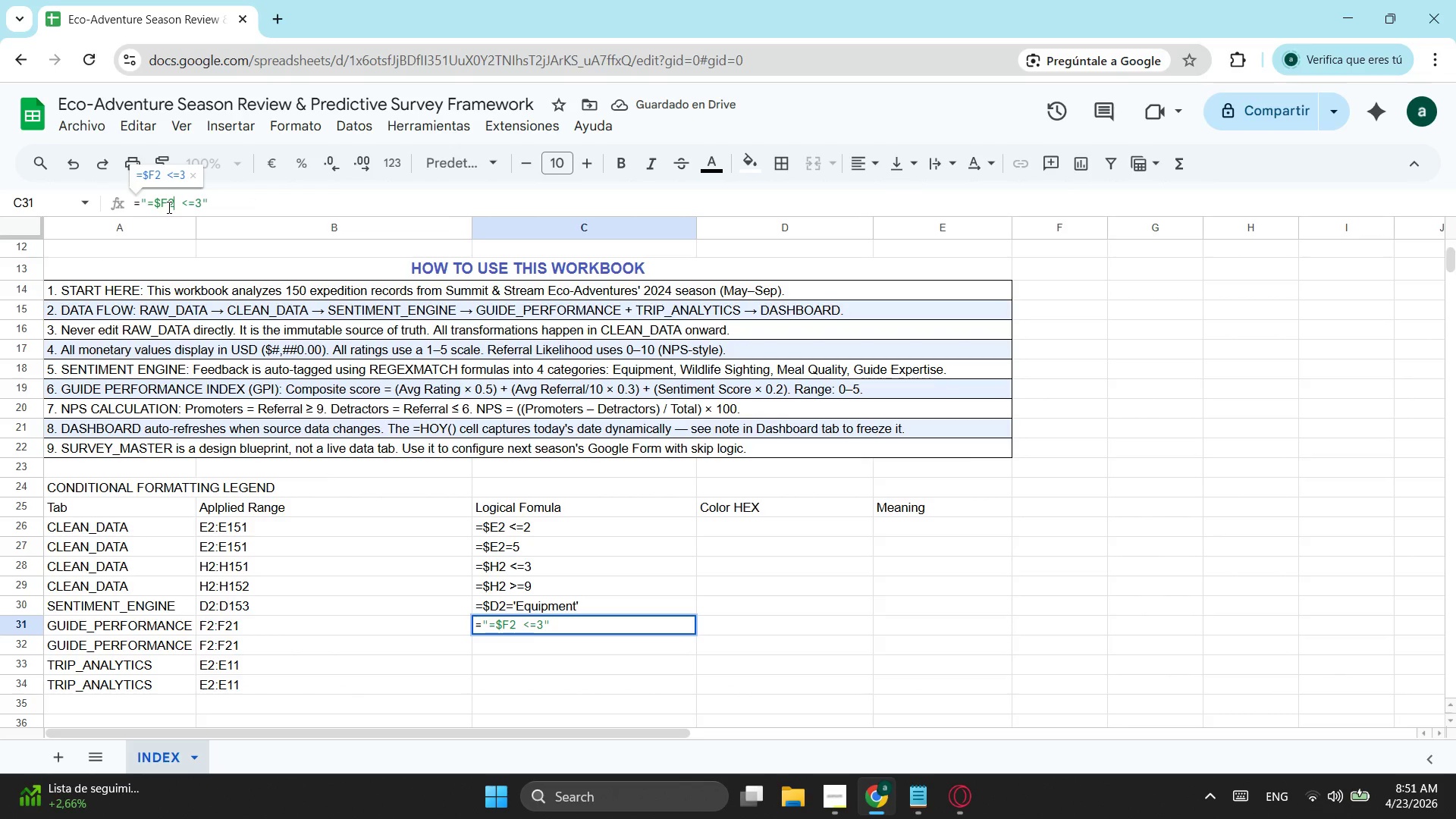 
key(ArrowRight)
 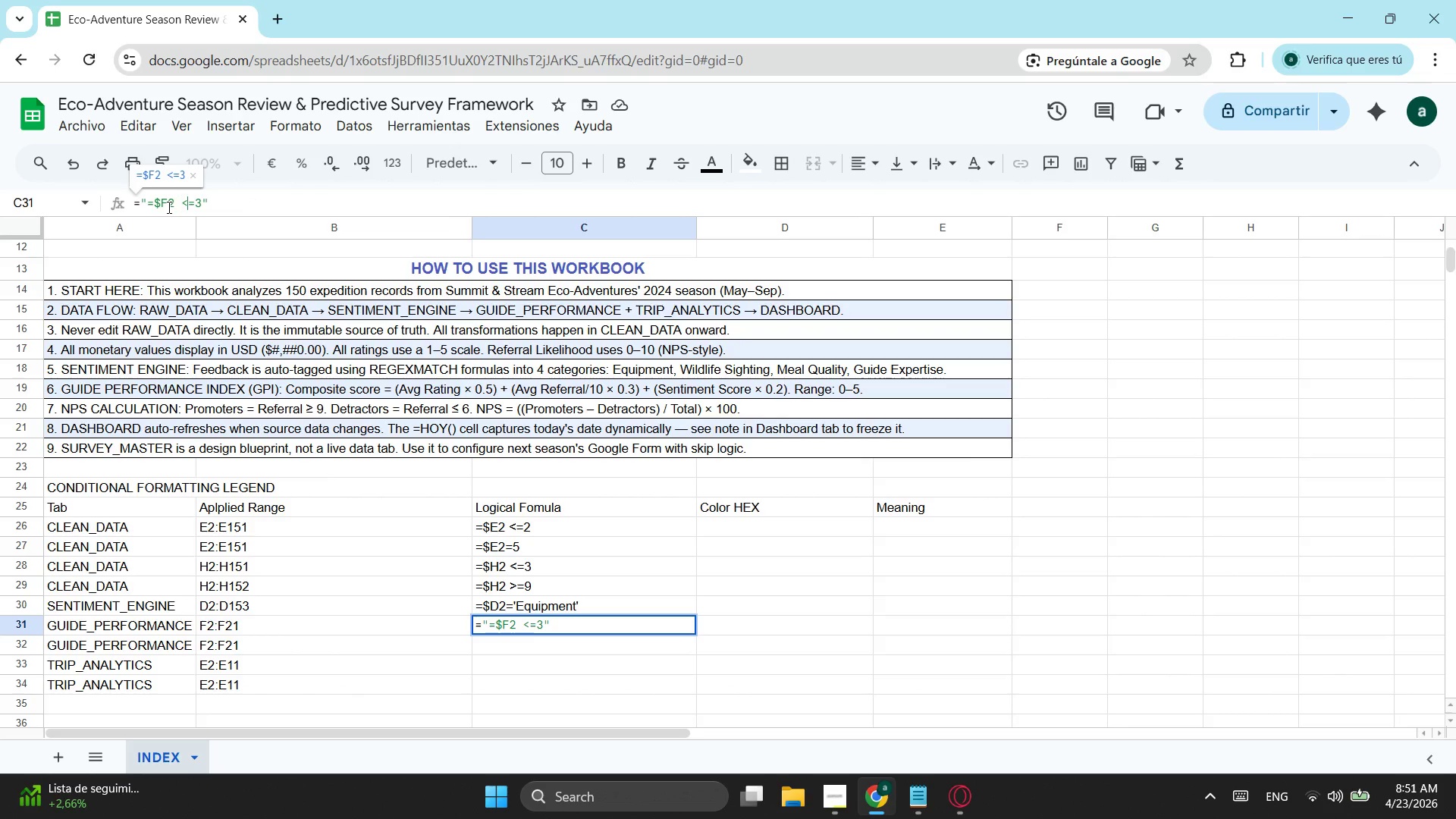 
key(ArrowRight)
 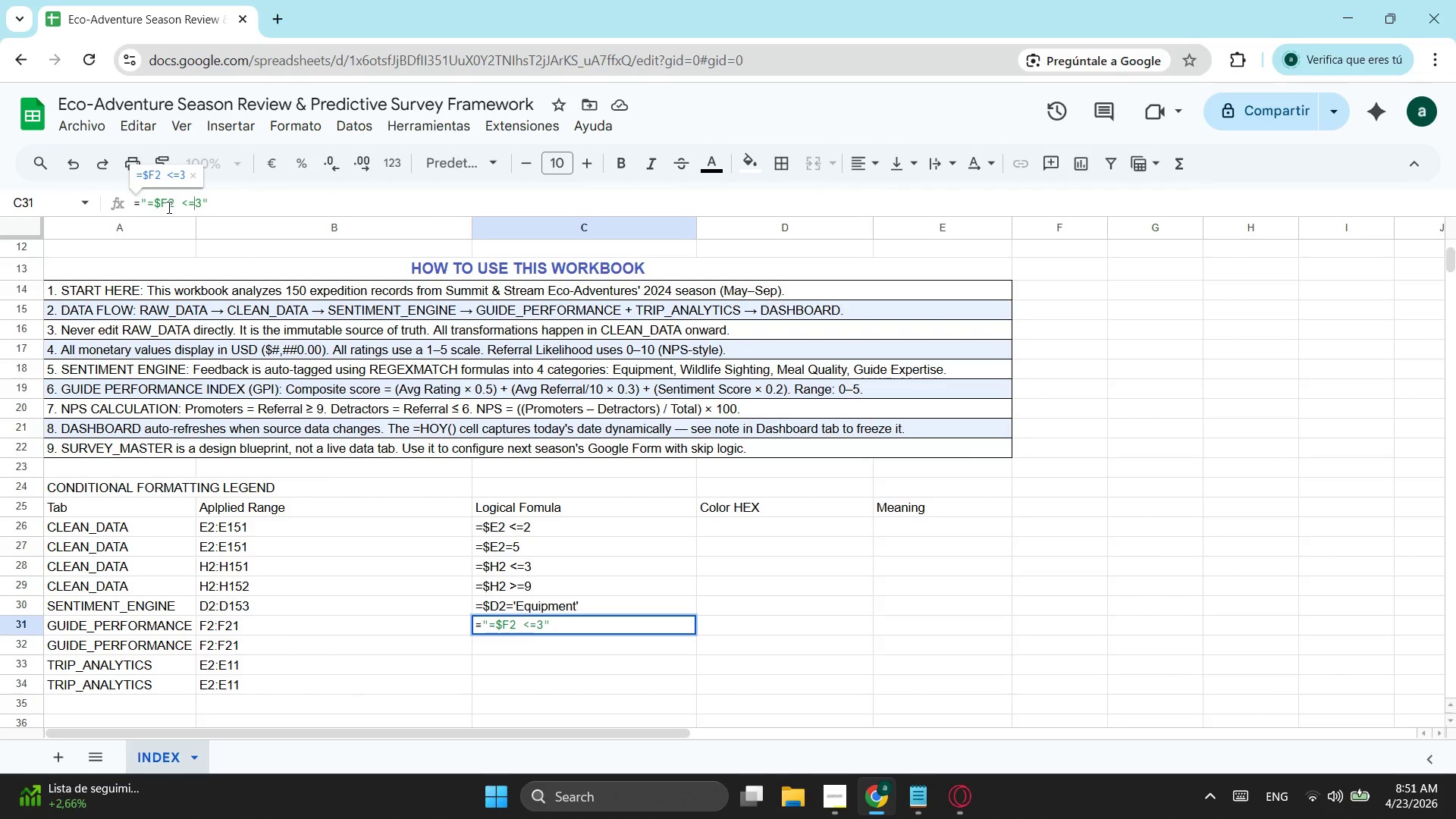 
key(ArrowRight)
 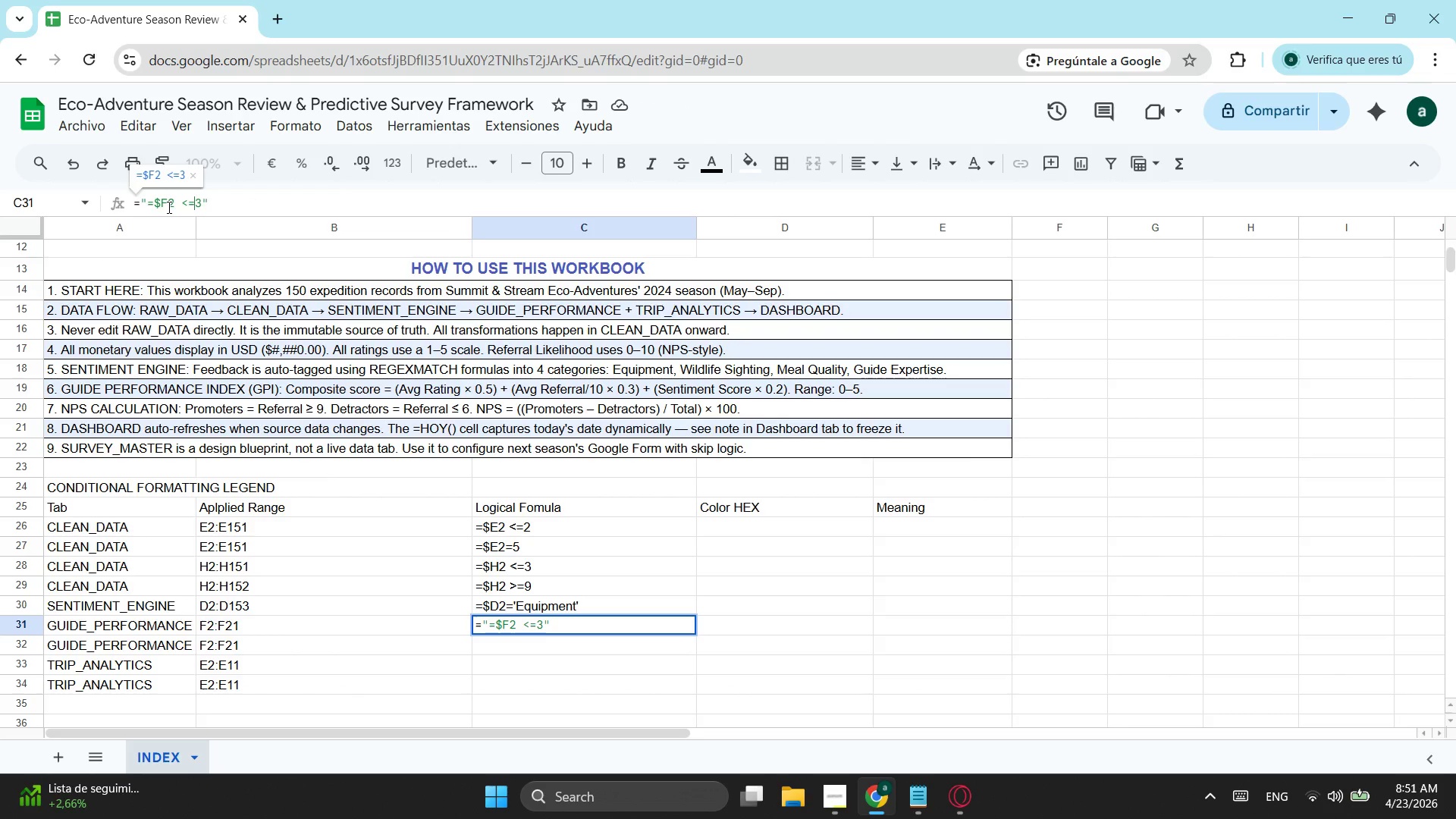 
key(ArrowRight)
 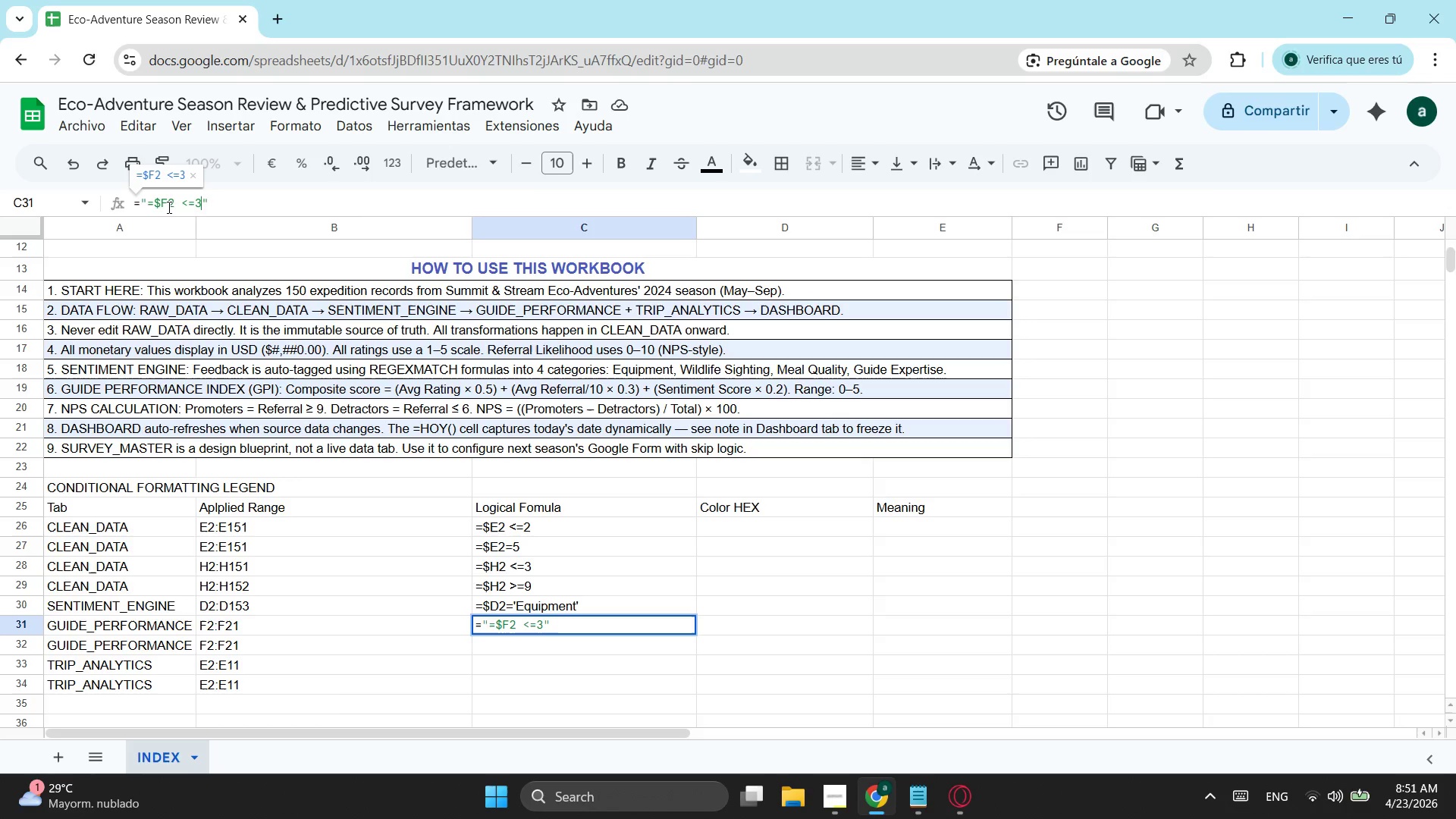 
key(Backspace)
 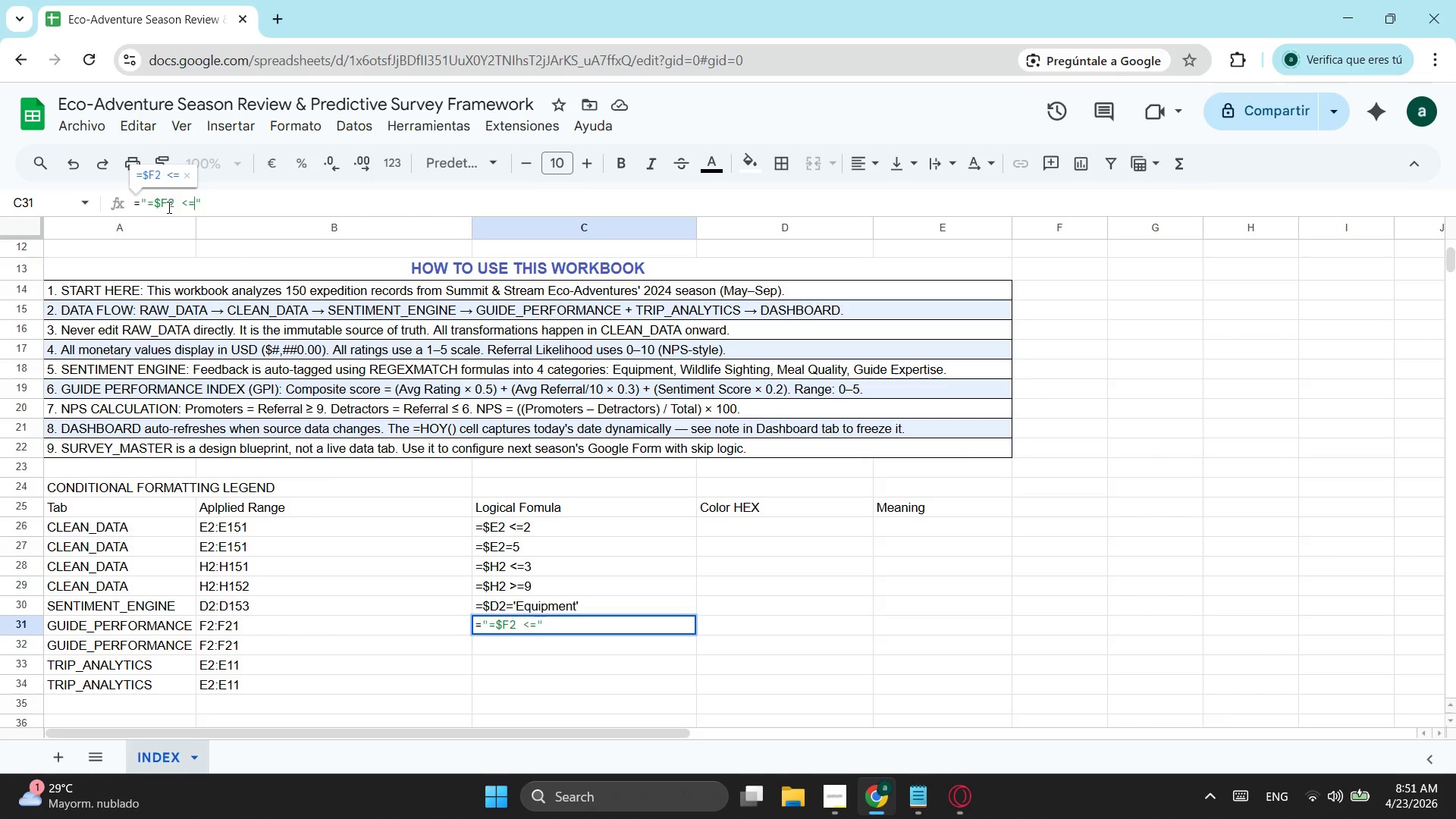 
key(Backspace)
 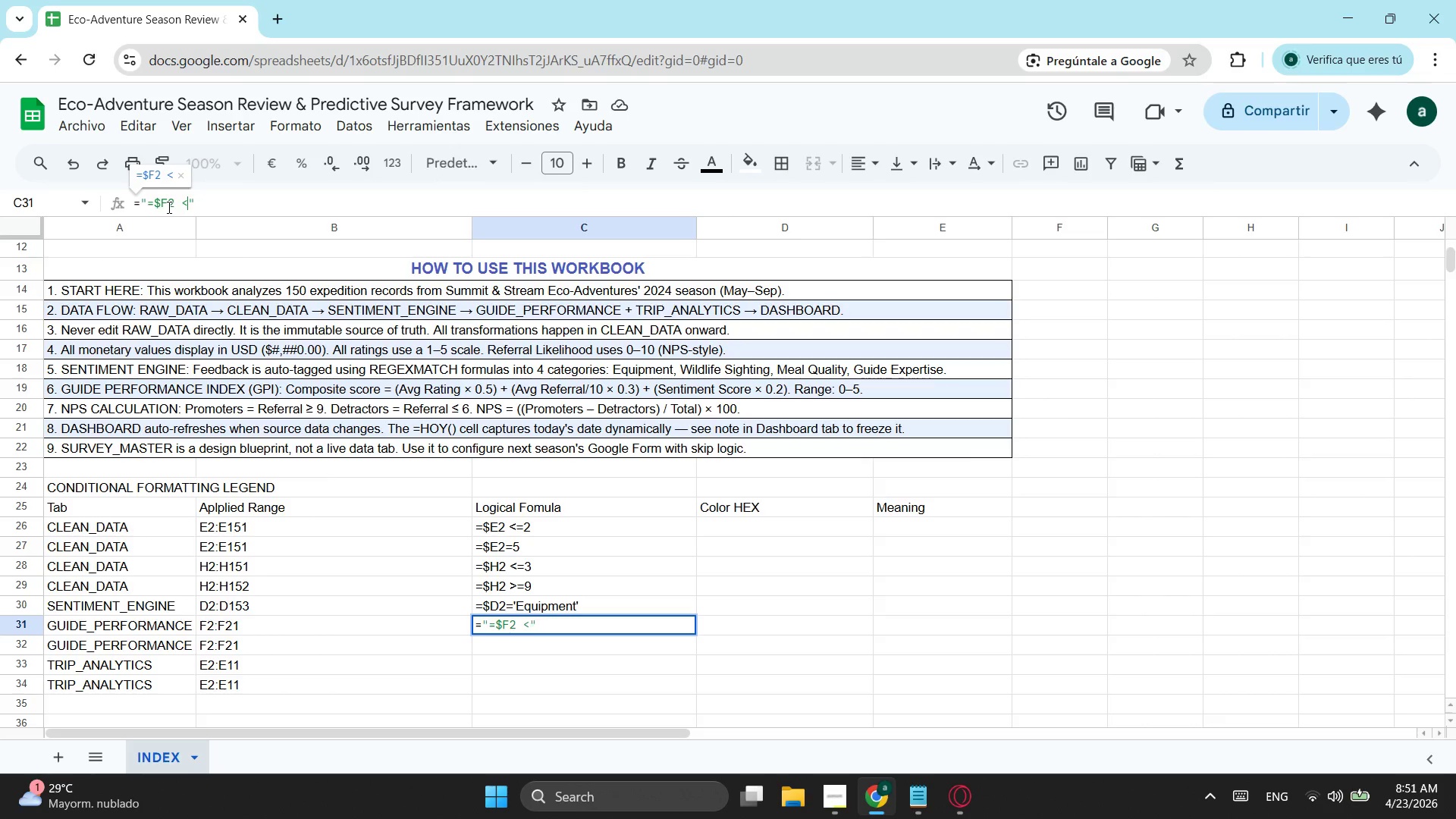 
key(3)
 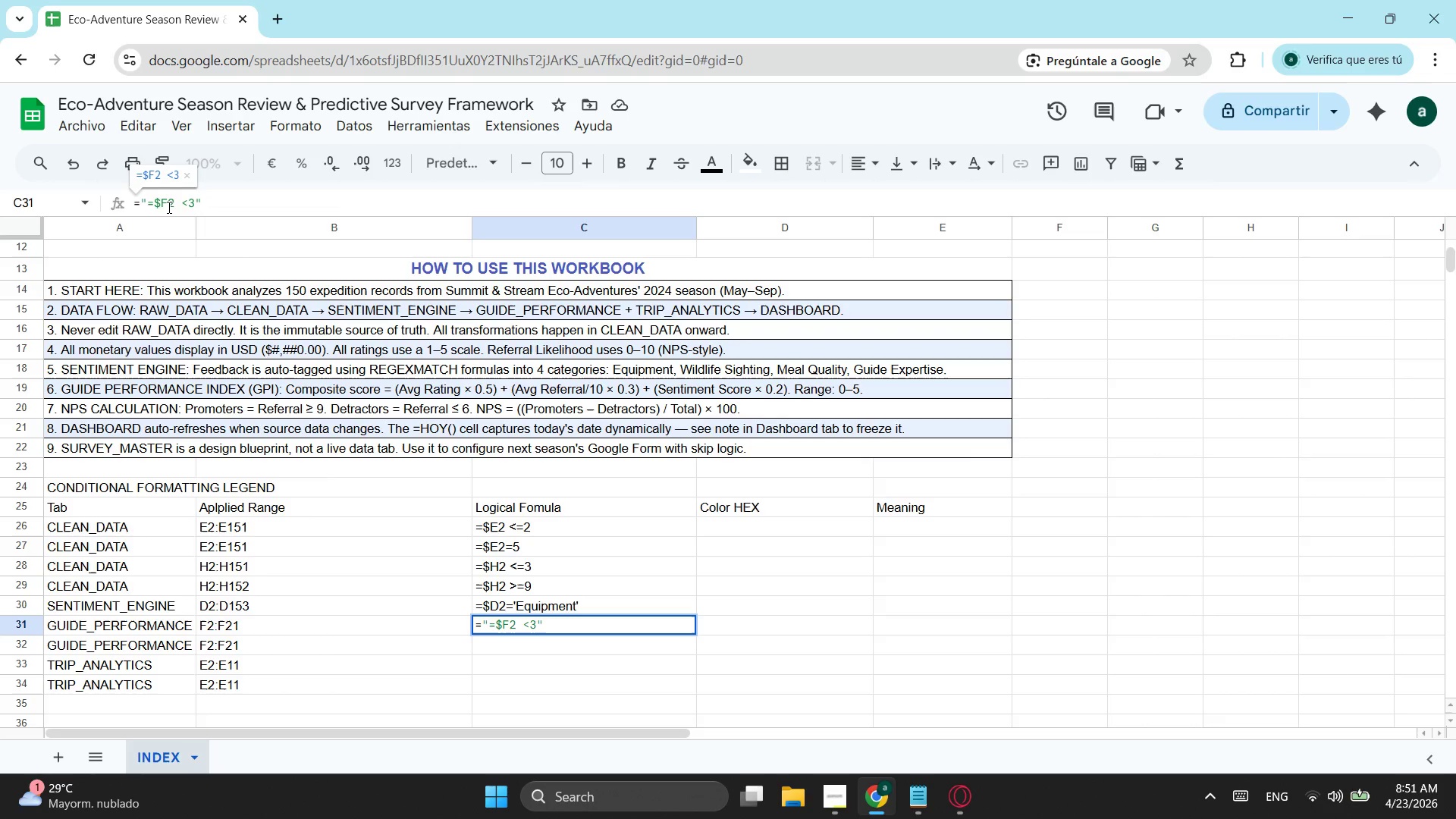 
key(Enter)
 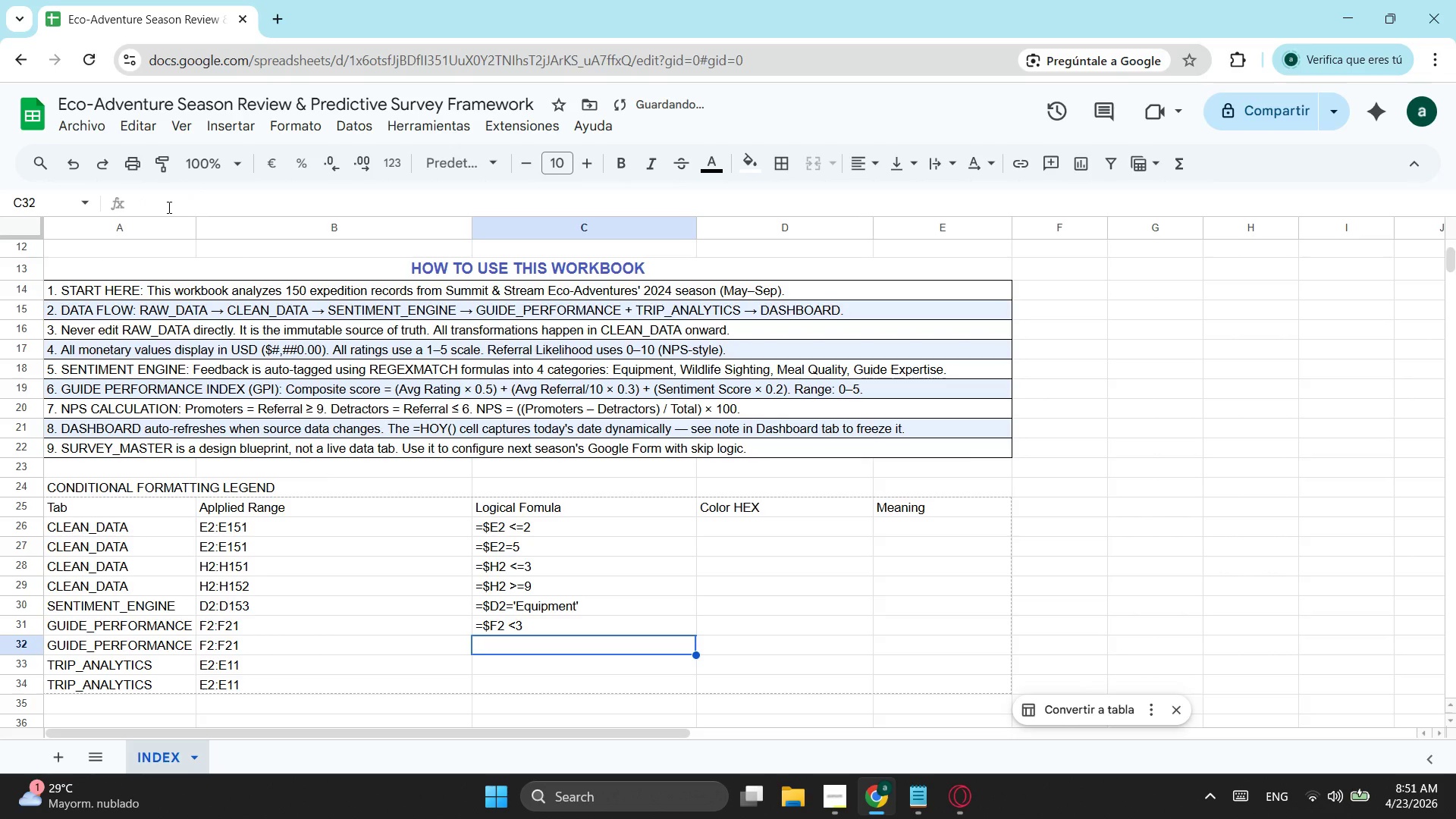 
hold_key(key=ControlLeft, duration=0.39)
 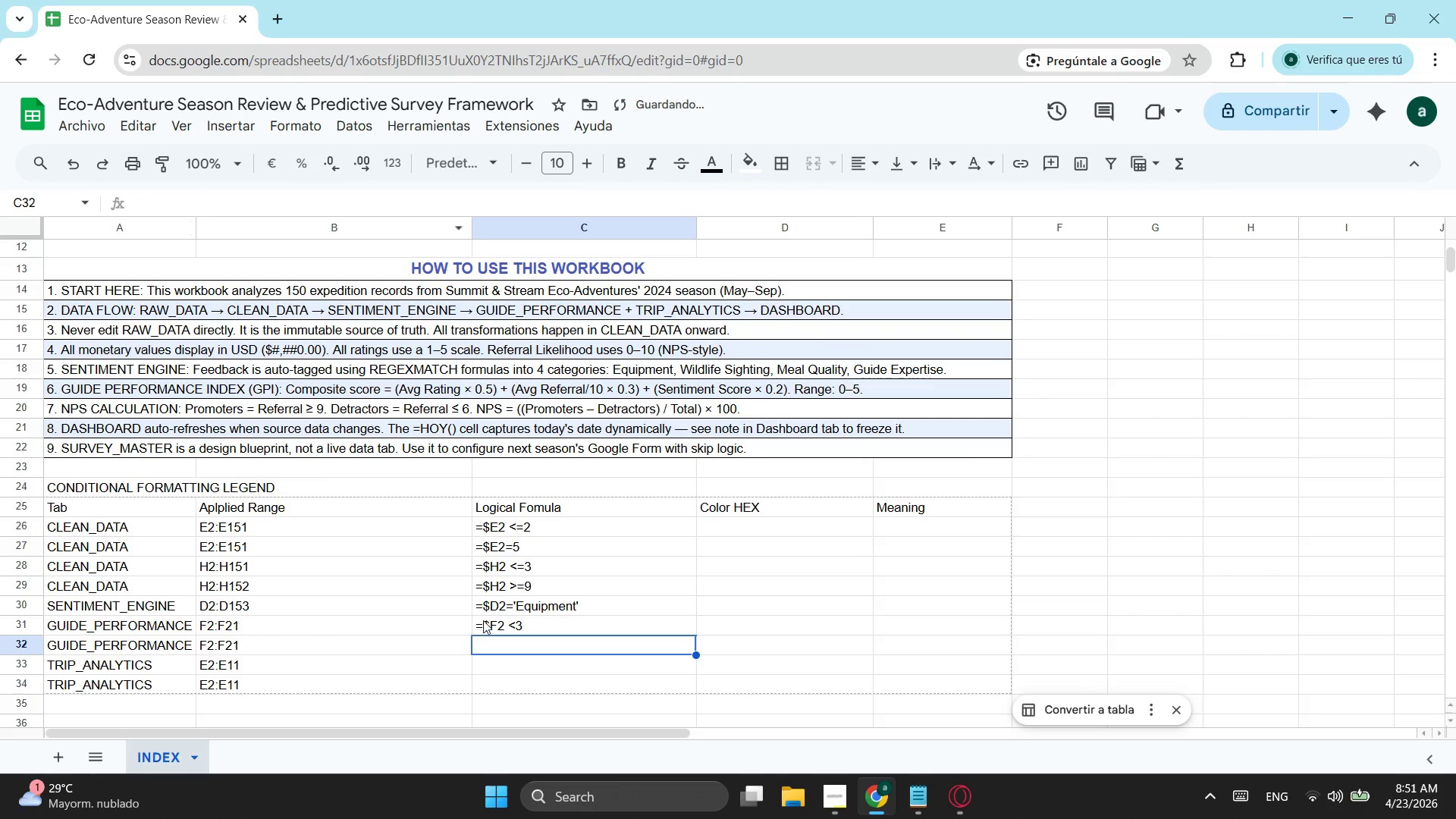 
left_click([485, 620])
 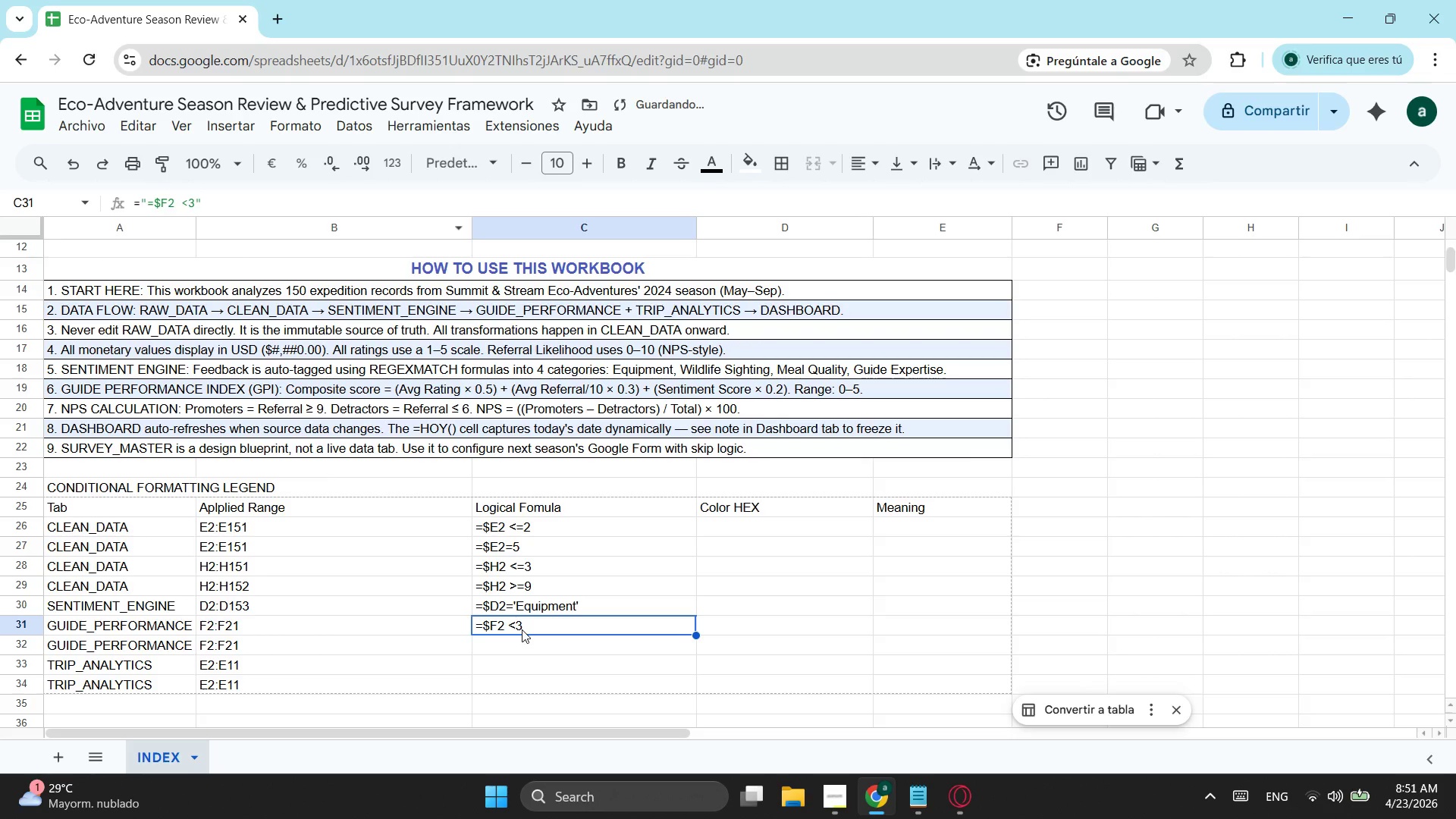 
key(Control+ControlLeft)
 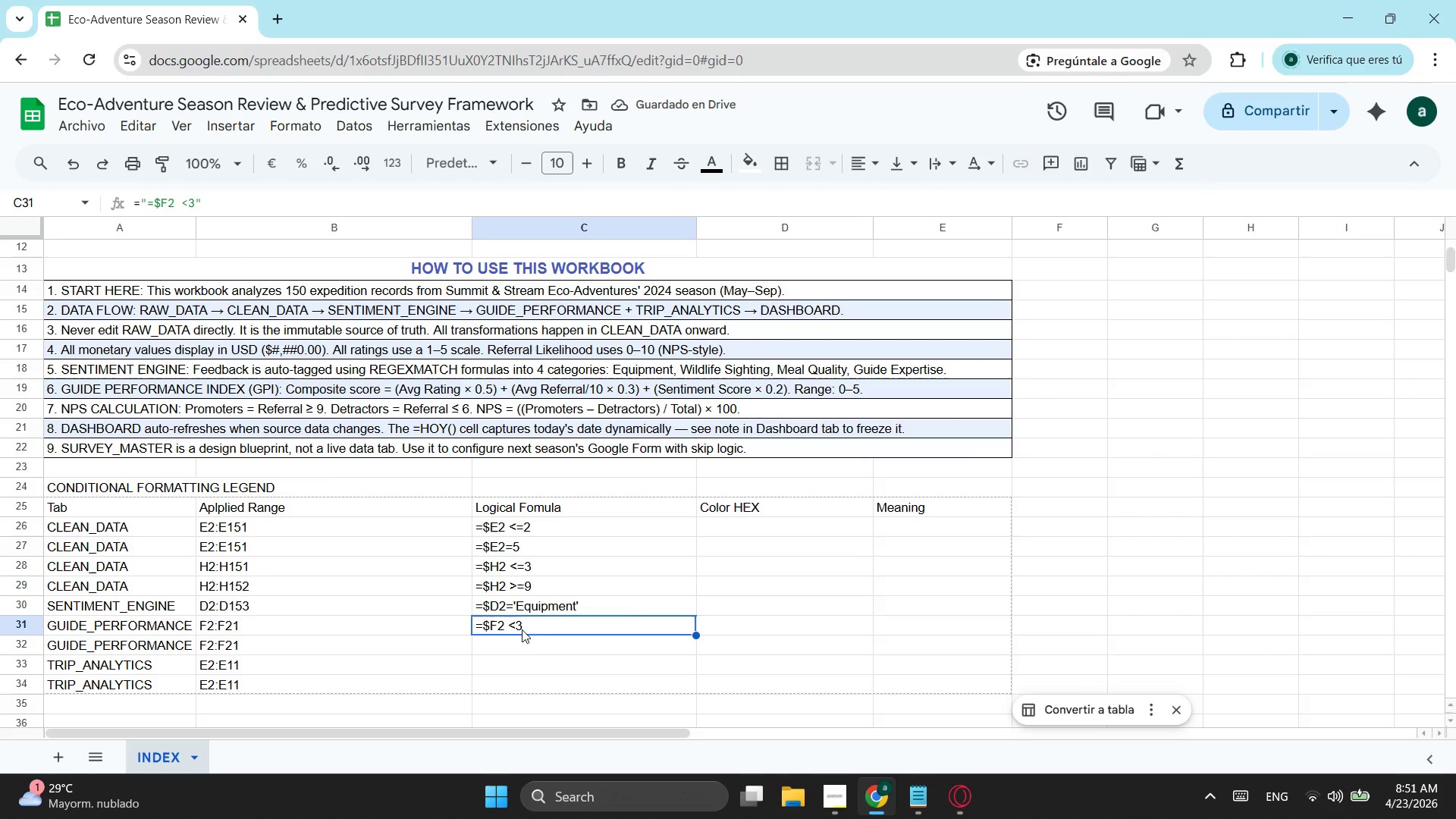 
key(Control+C)
 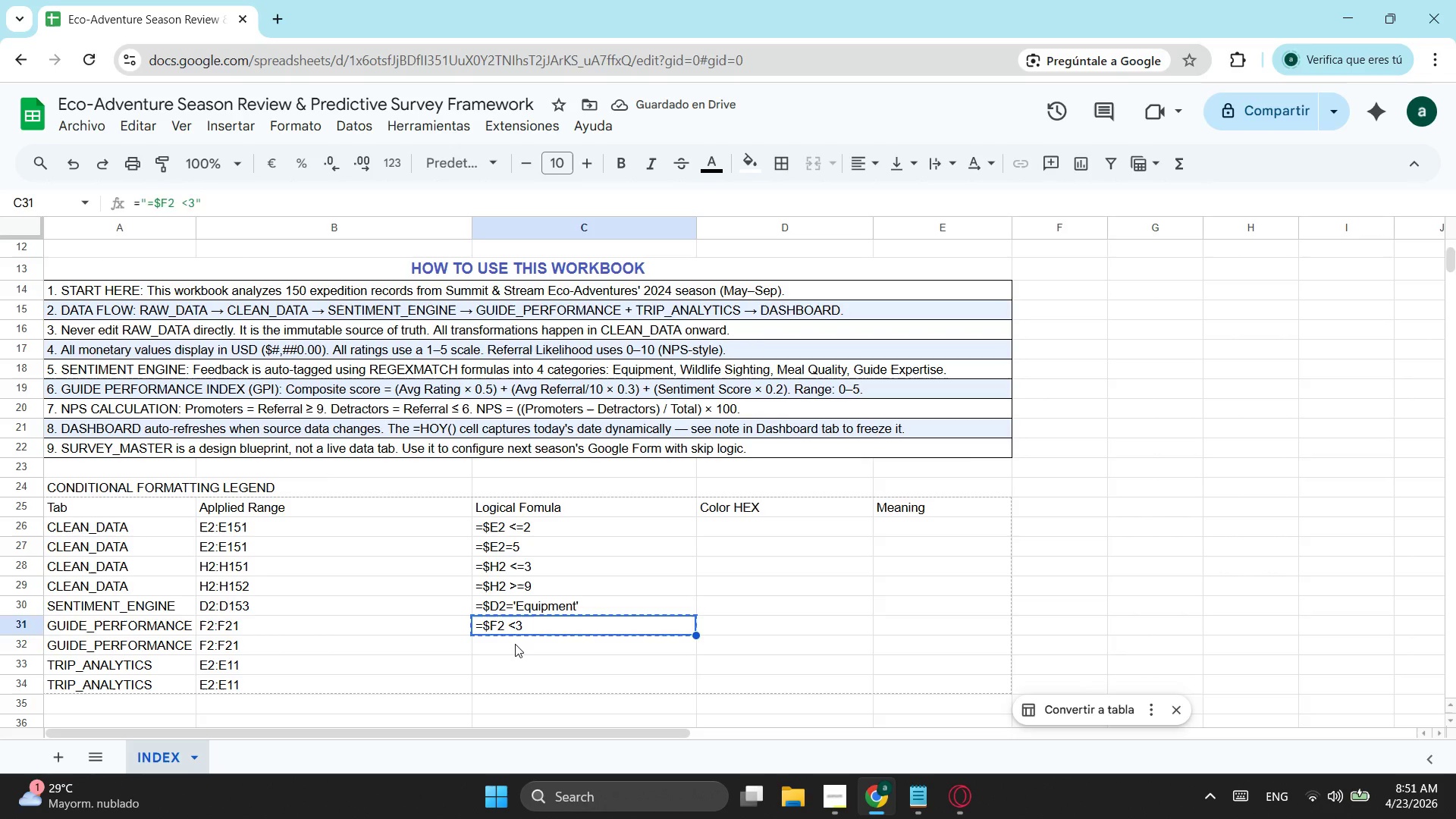 
left_click([515, 644])
 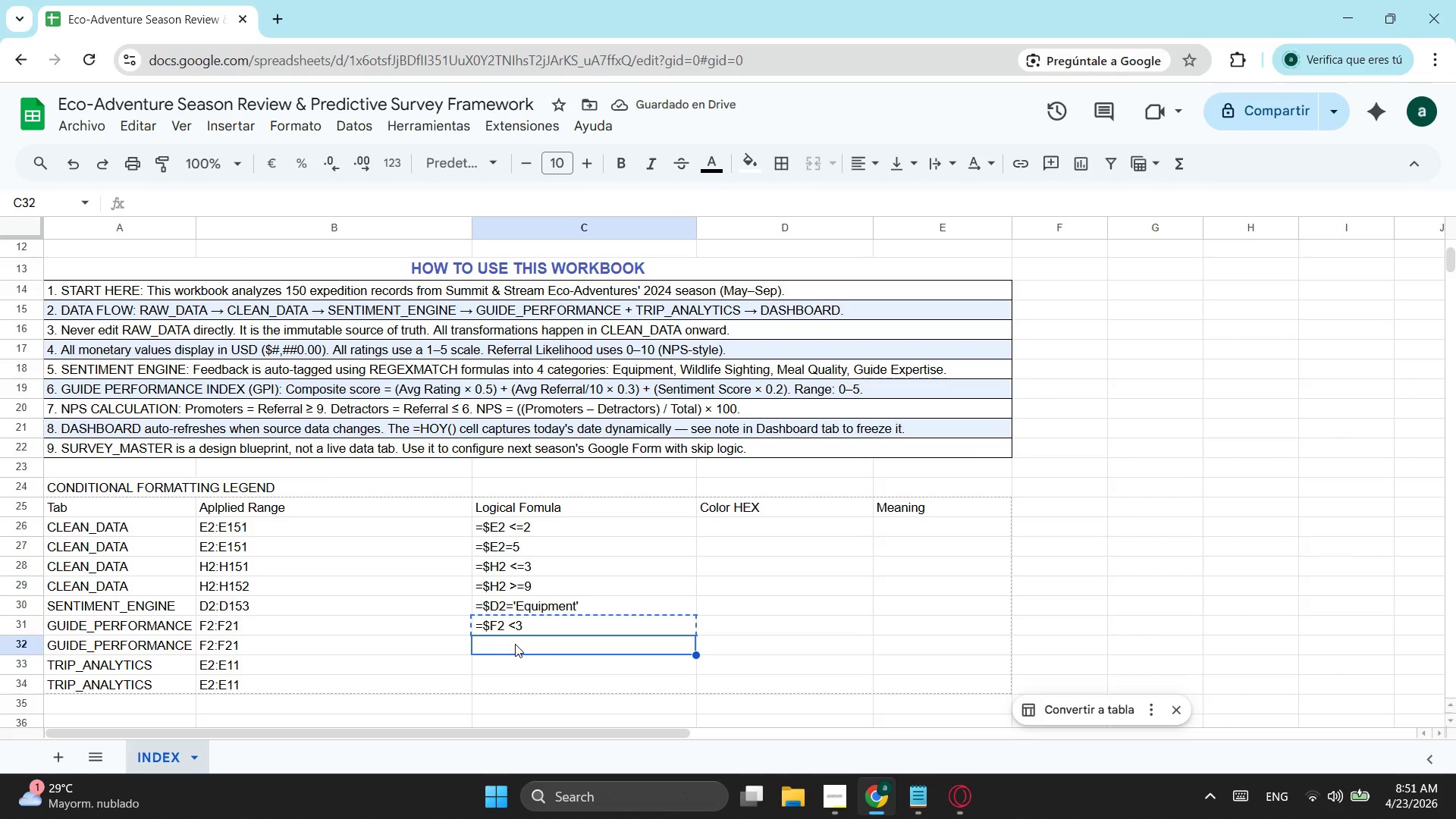 
key(Control+ControlLeft)
 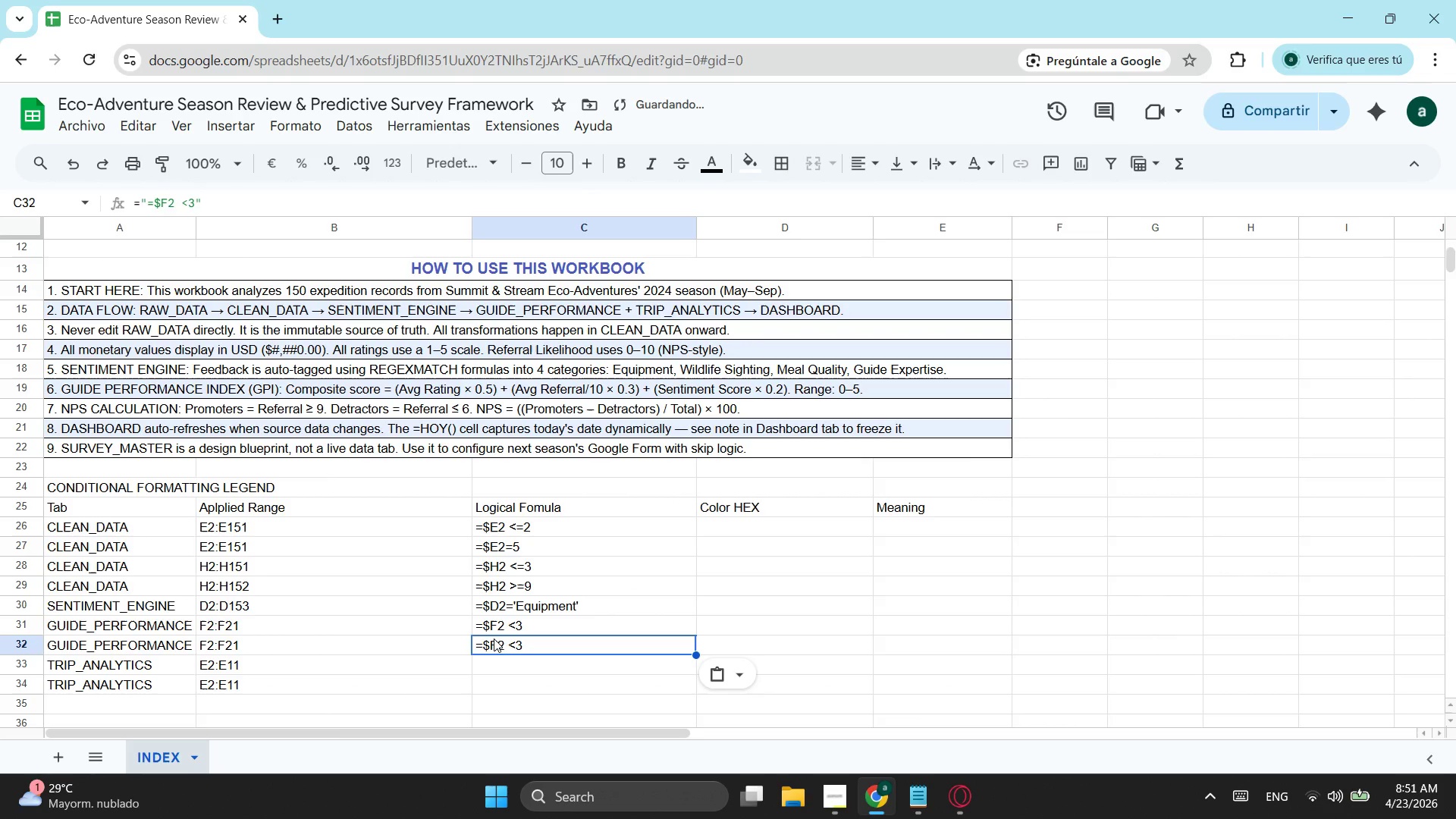 
key(Control+V)
 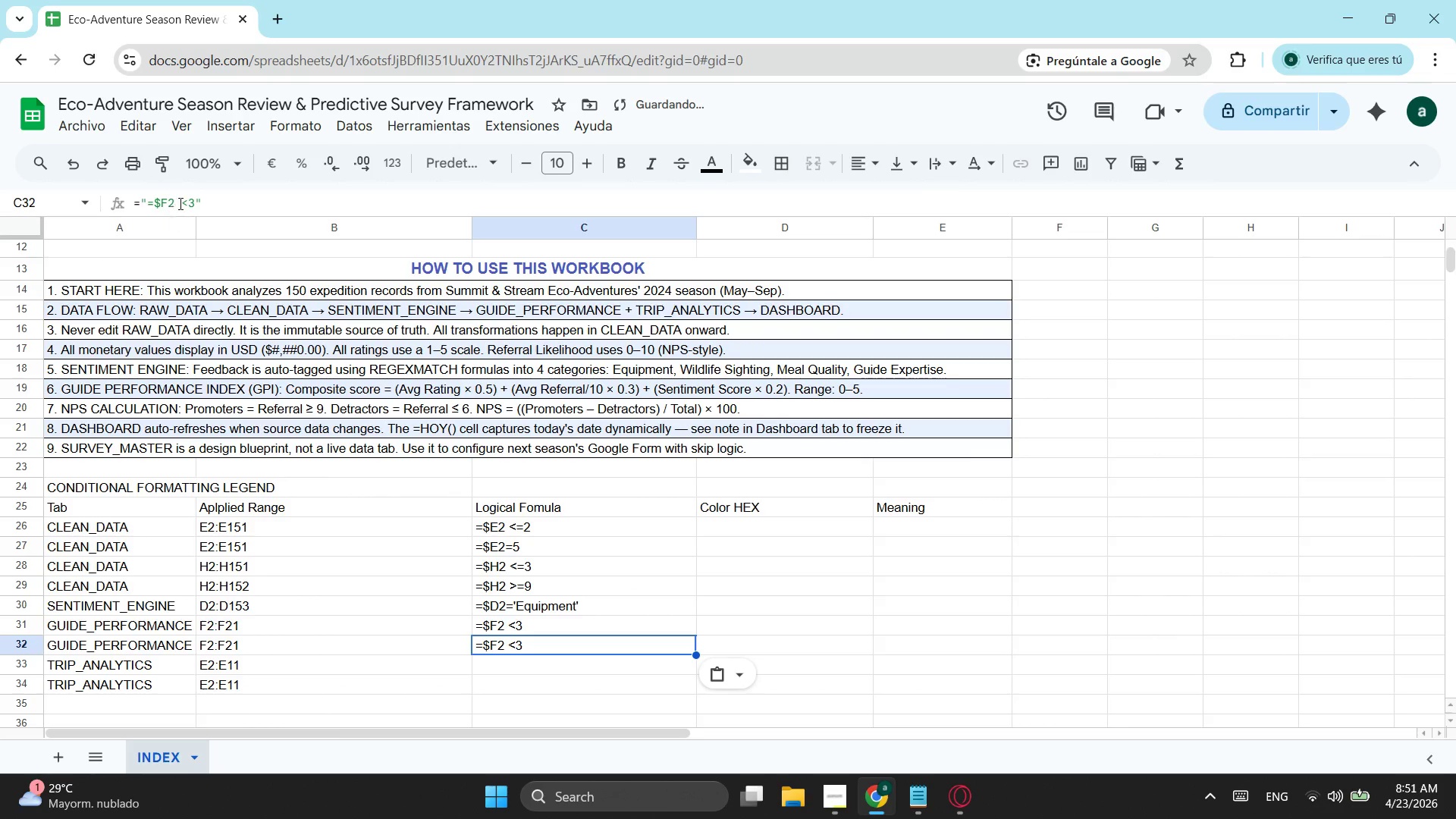 
left_click([187, 201])
 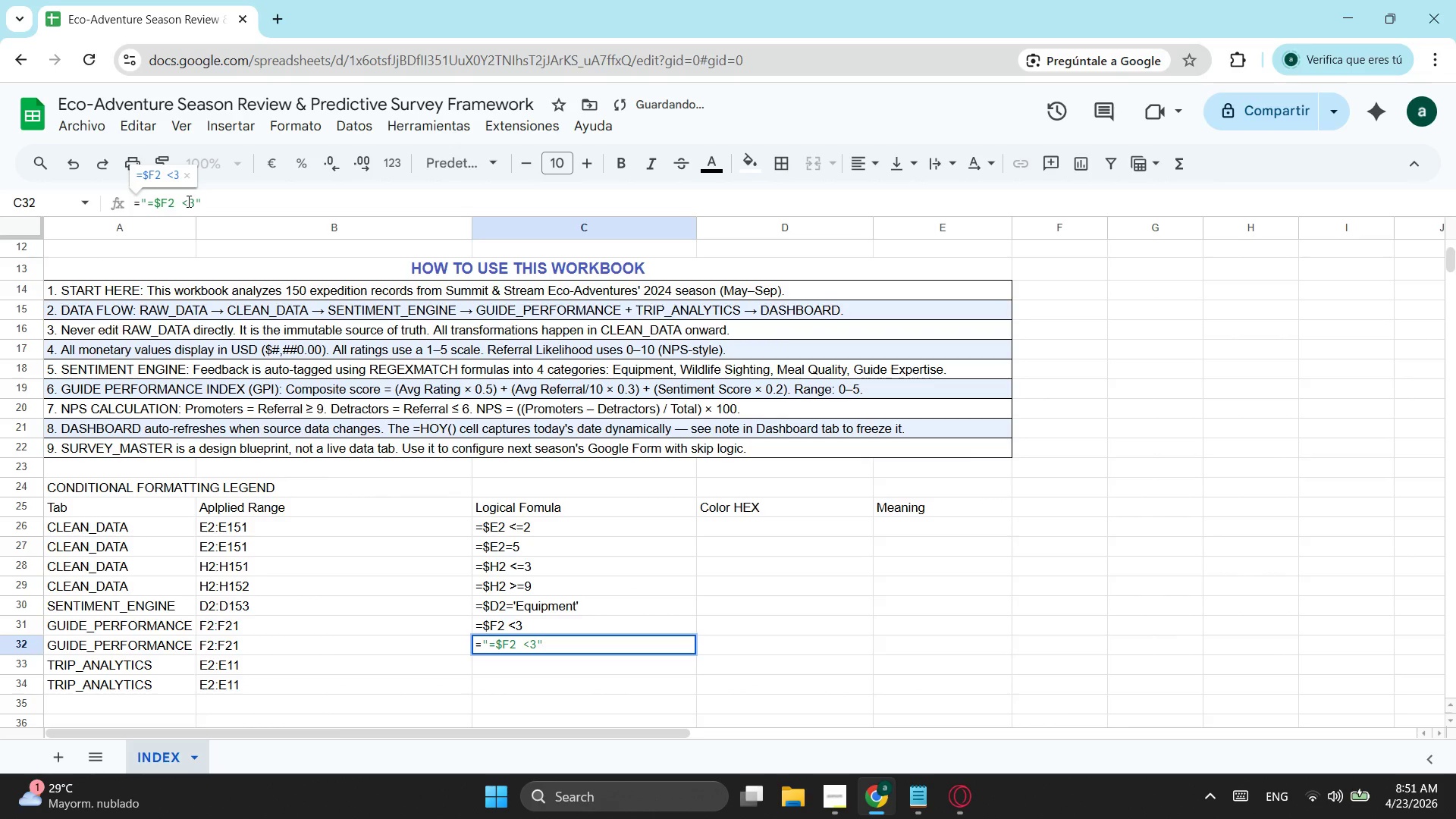 
key(Backspace)
 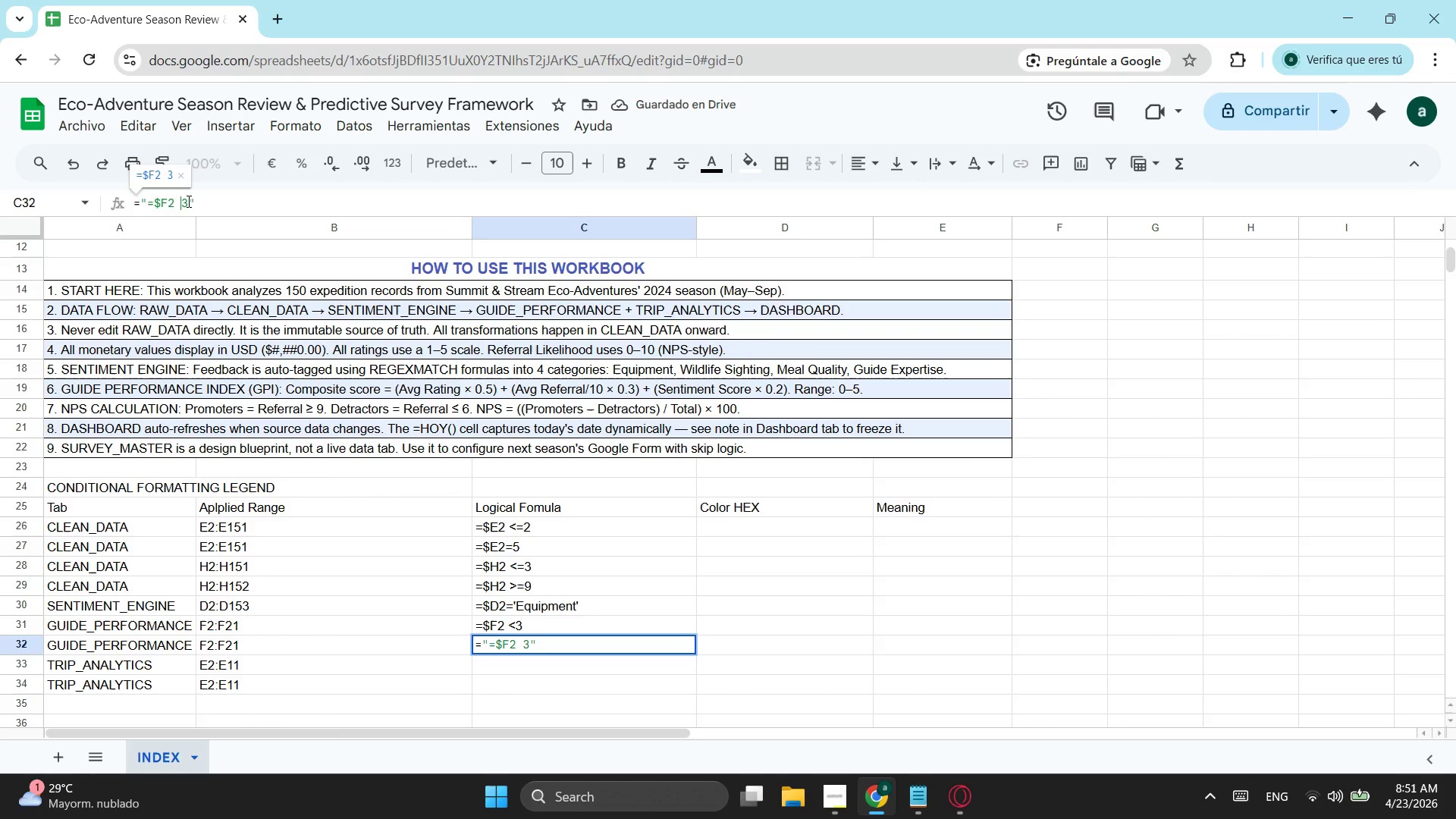 
key(Shift+Period)
 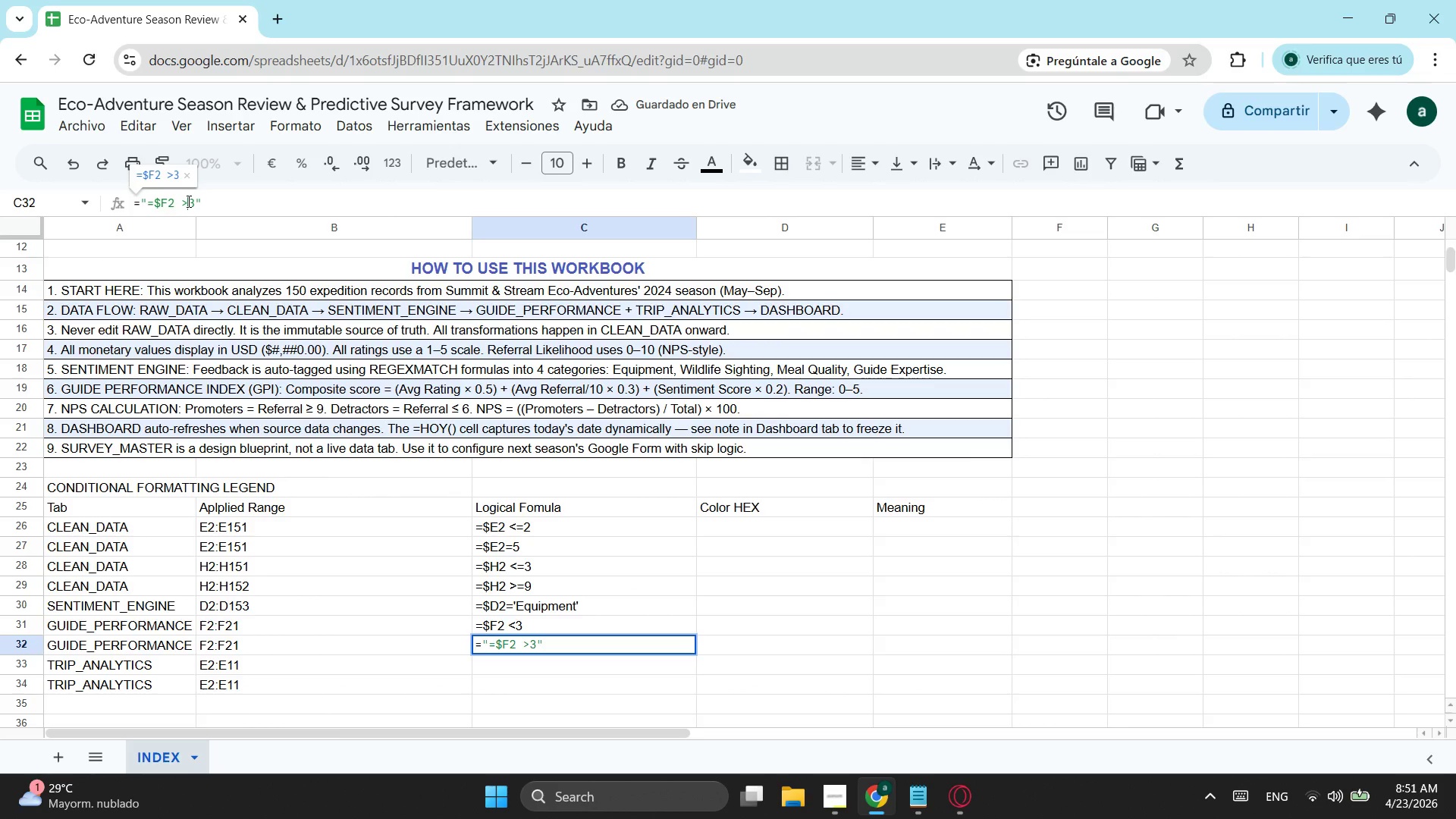 
key(Equal)
 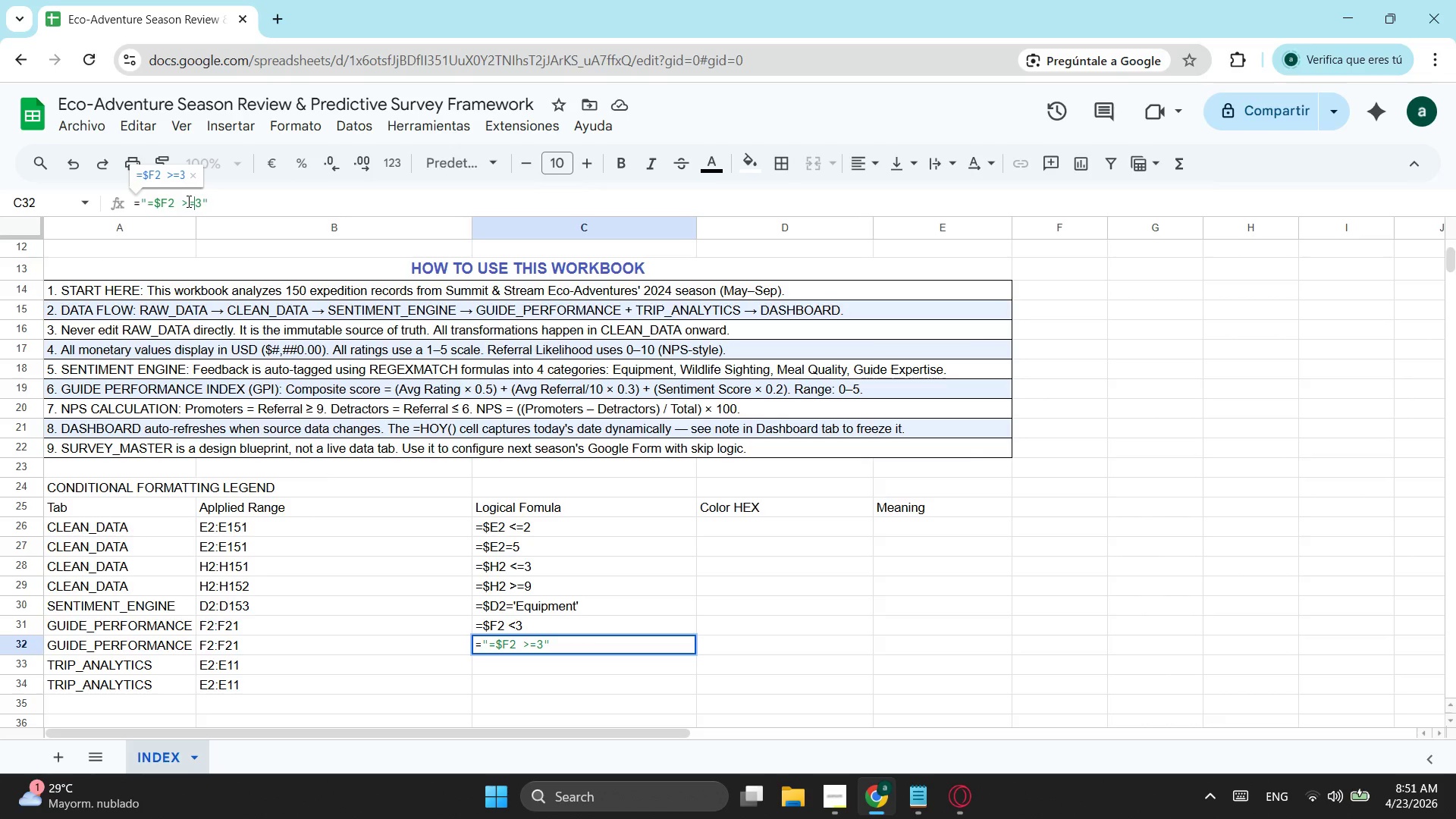 
key(4)
 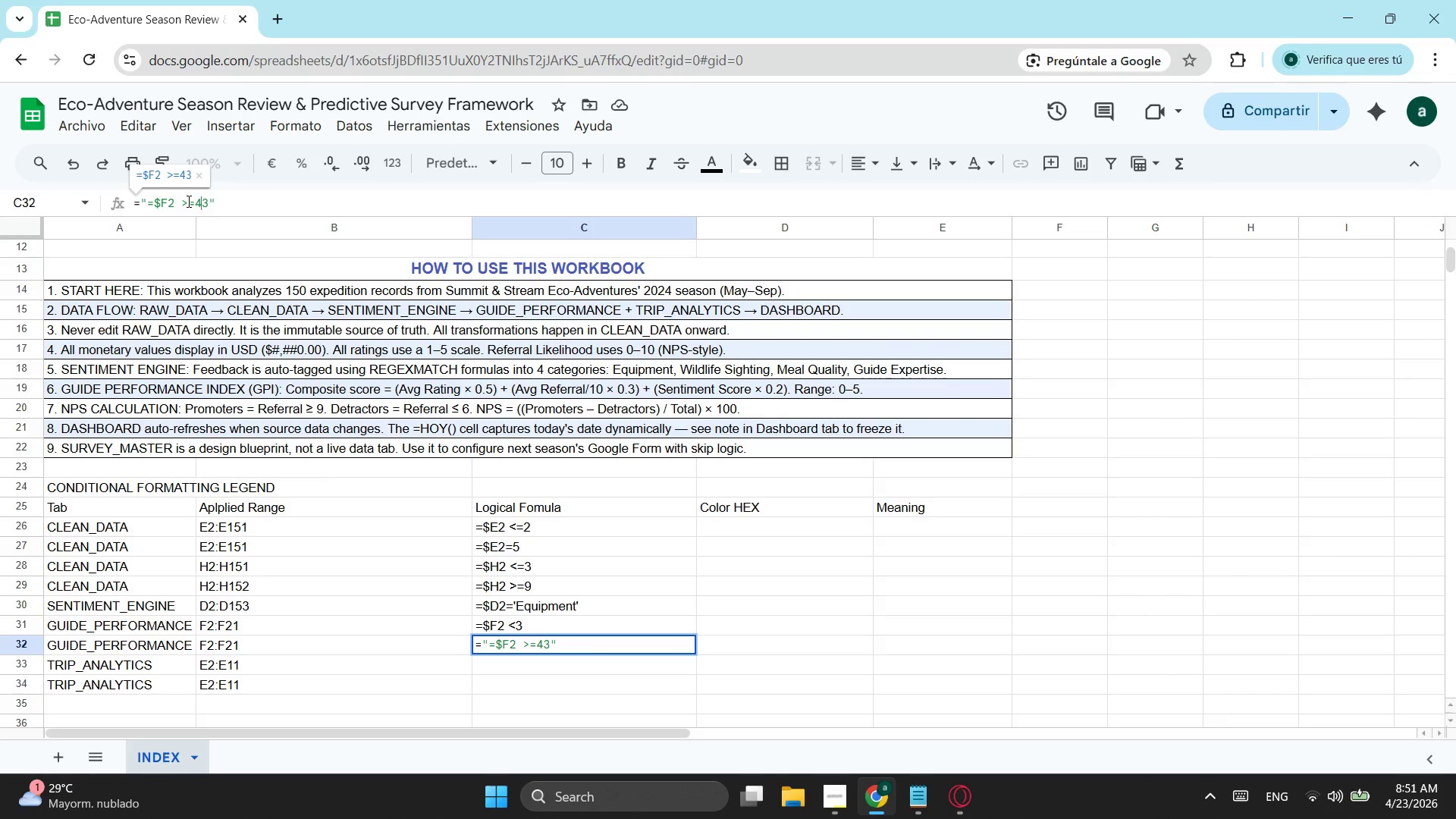 
key(ArrowRight)
 